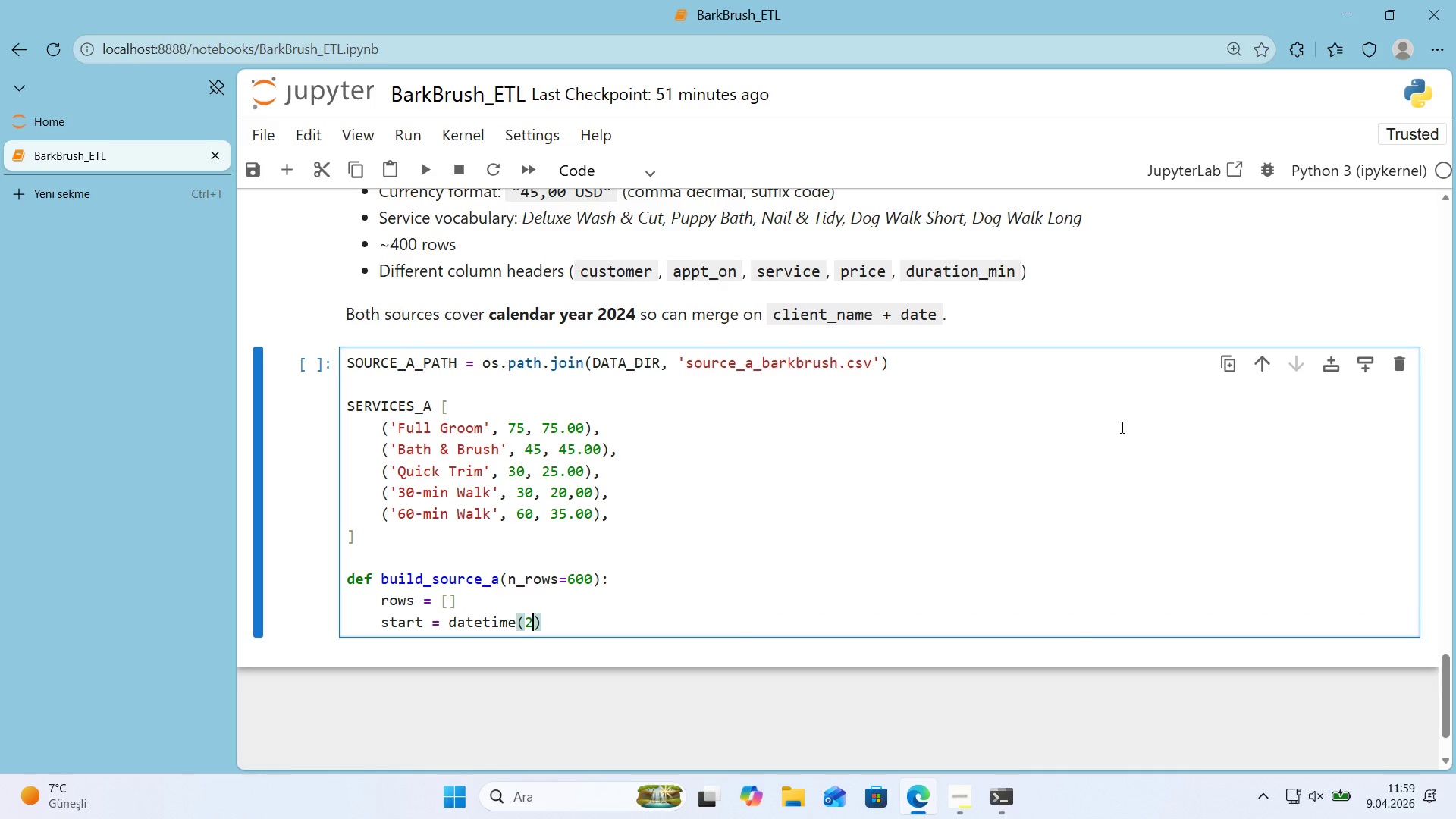 
key(Numpad0)
 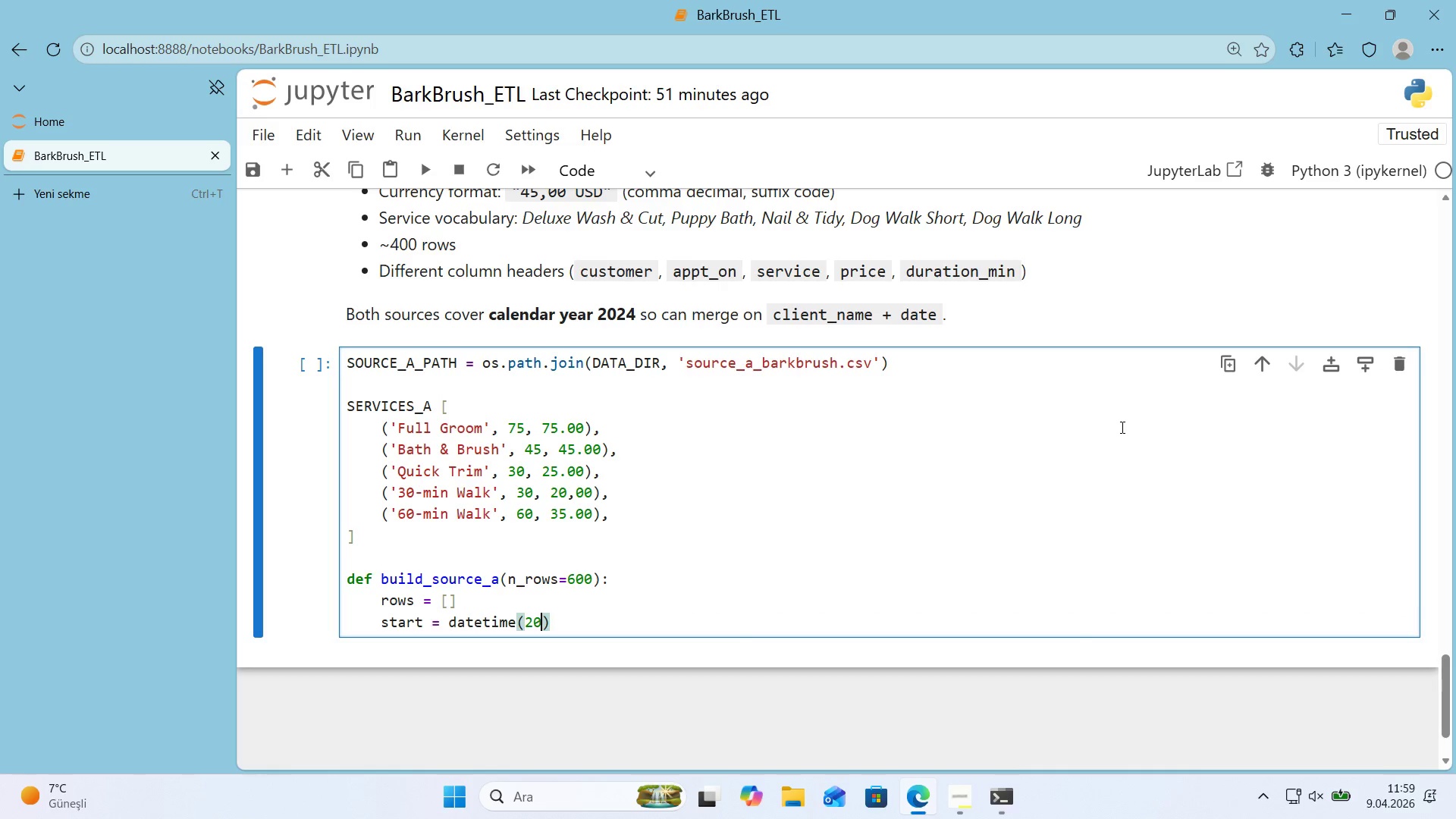 
key(Numpad2)
 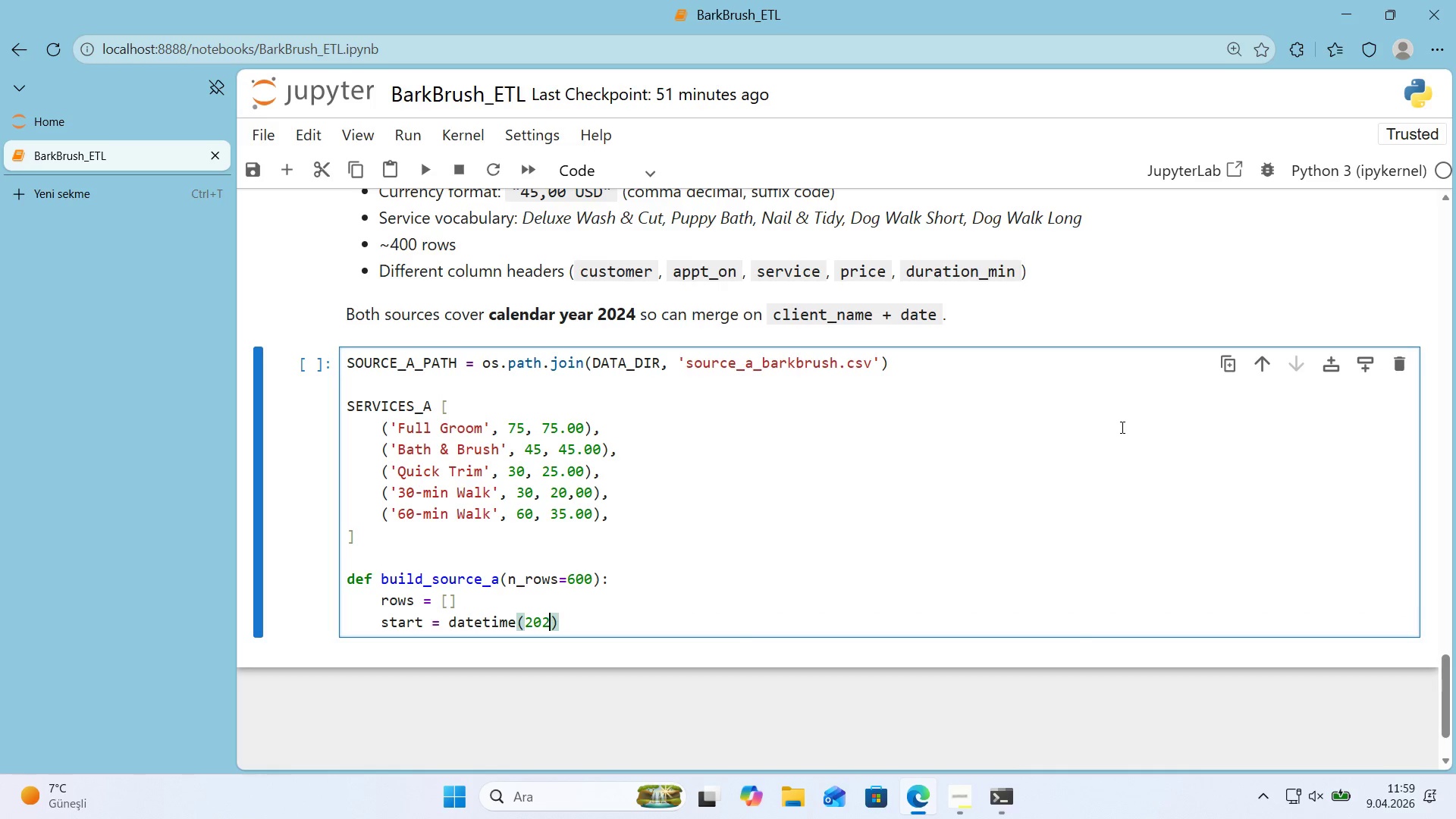 
key(Numpad4)
 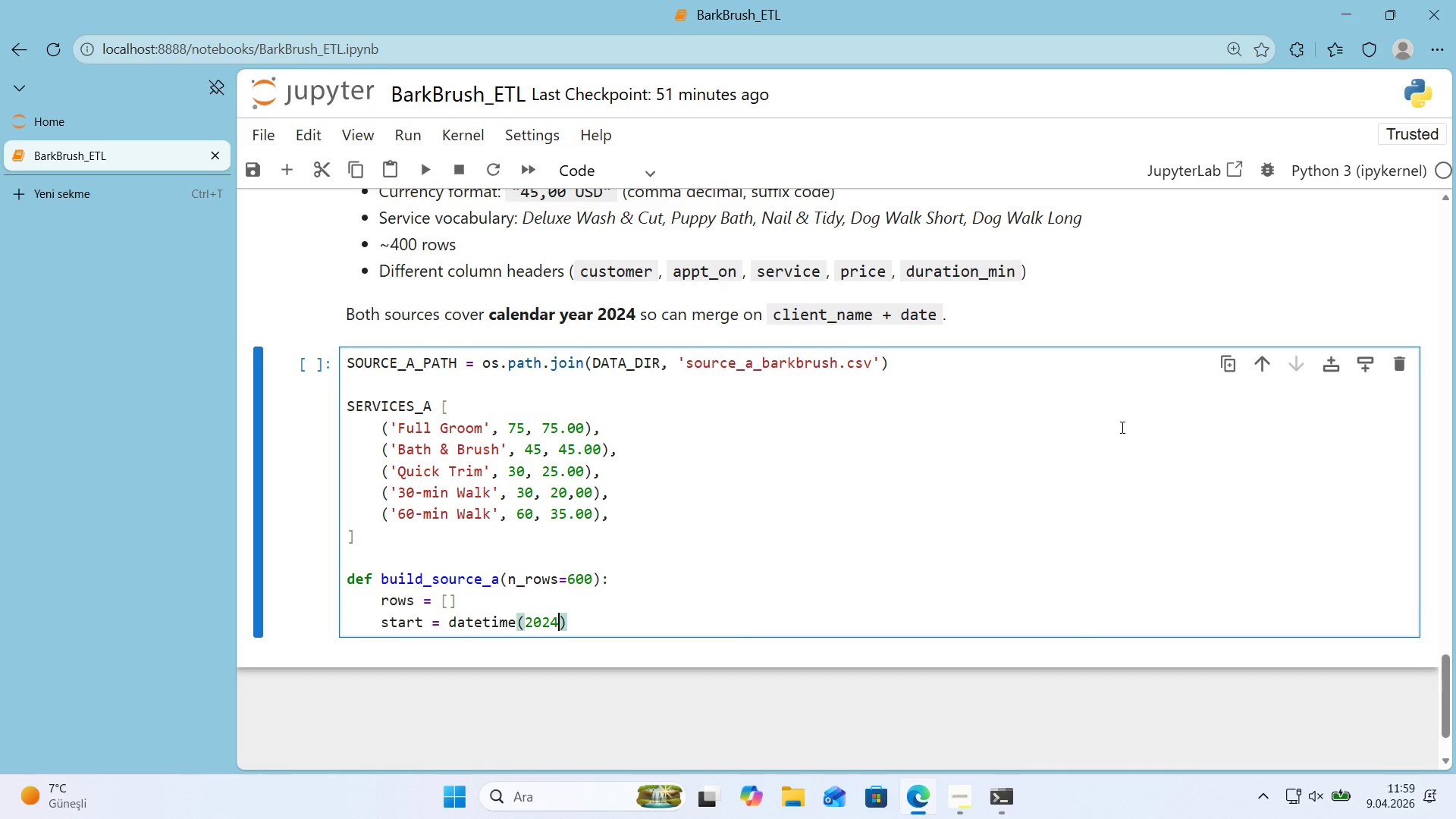 
key(Comma)
 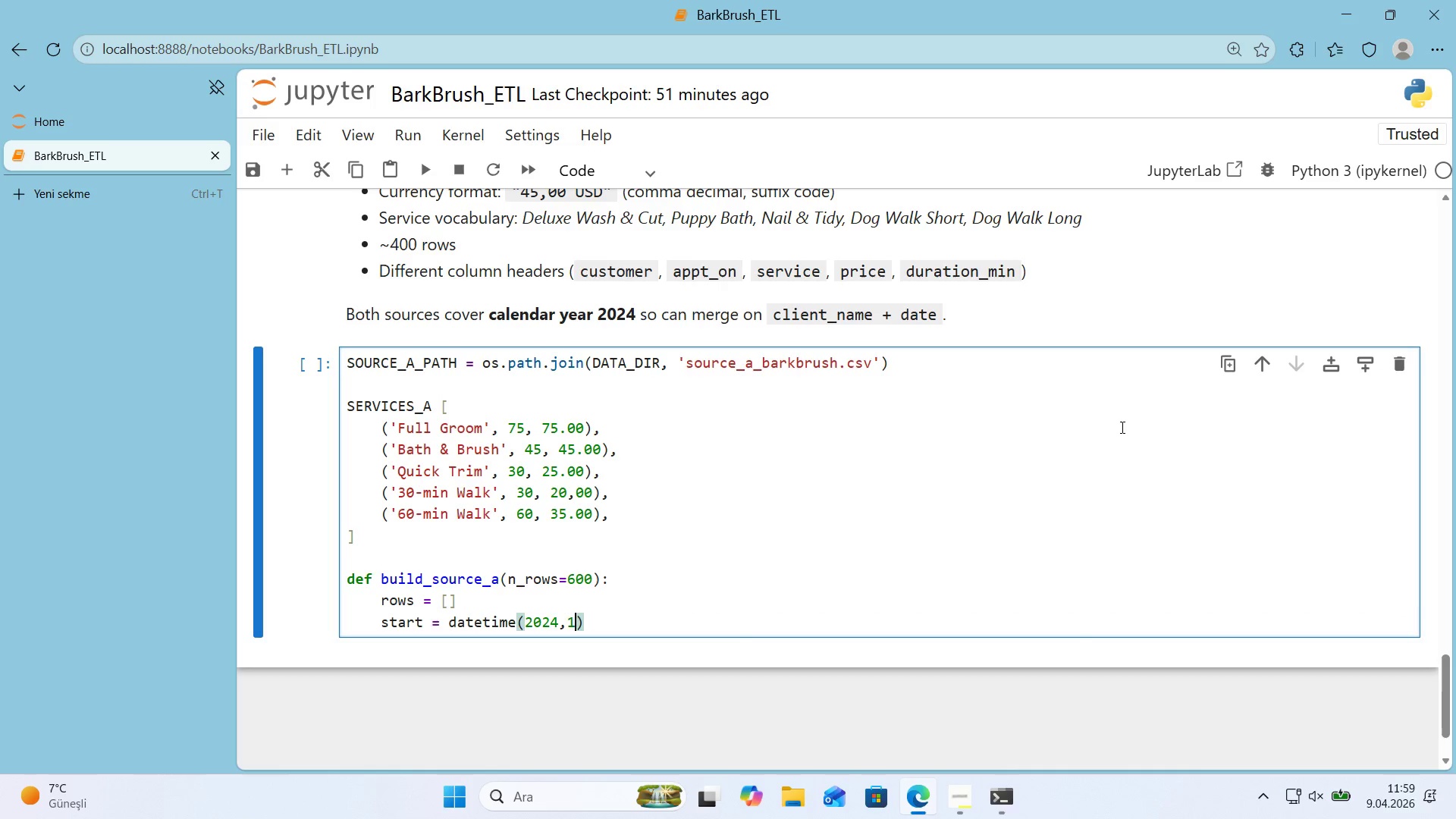 
key(Numpad1)
 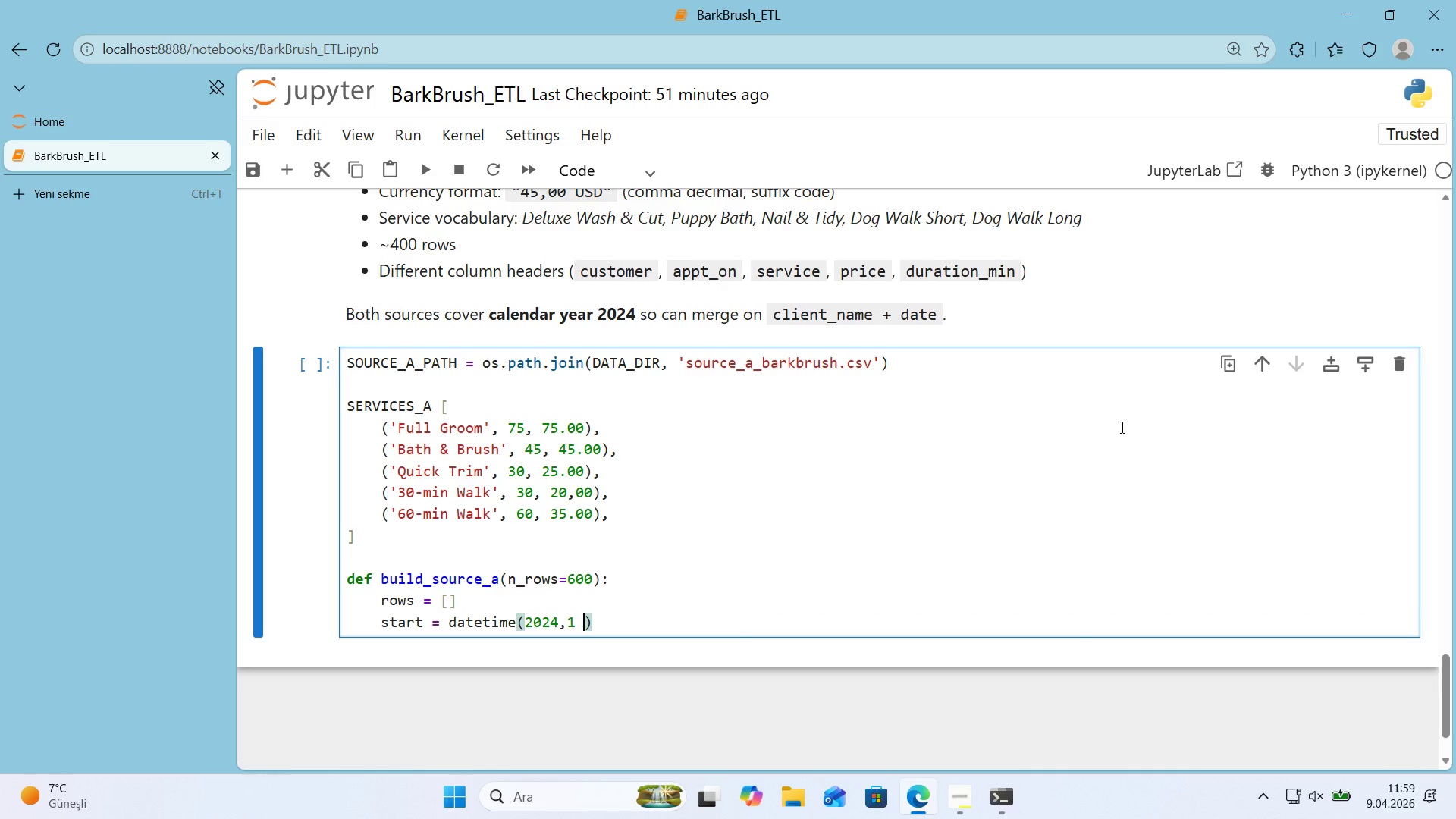 
key(Space)
 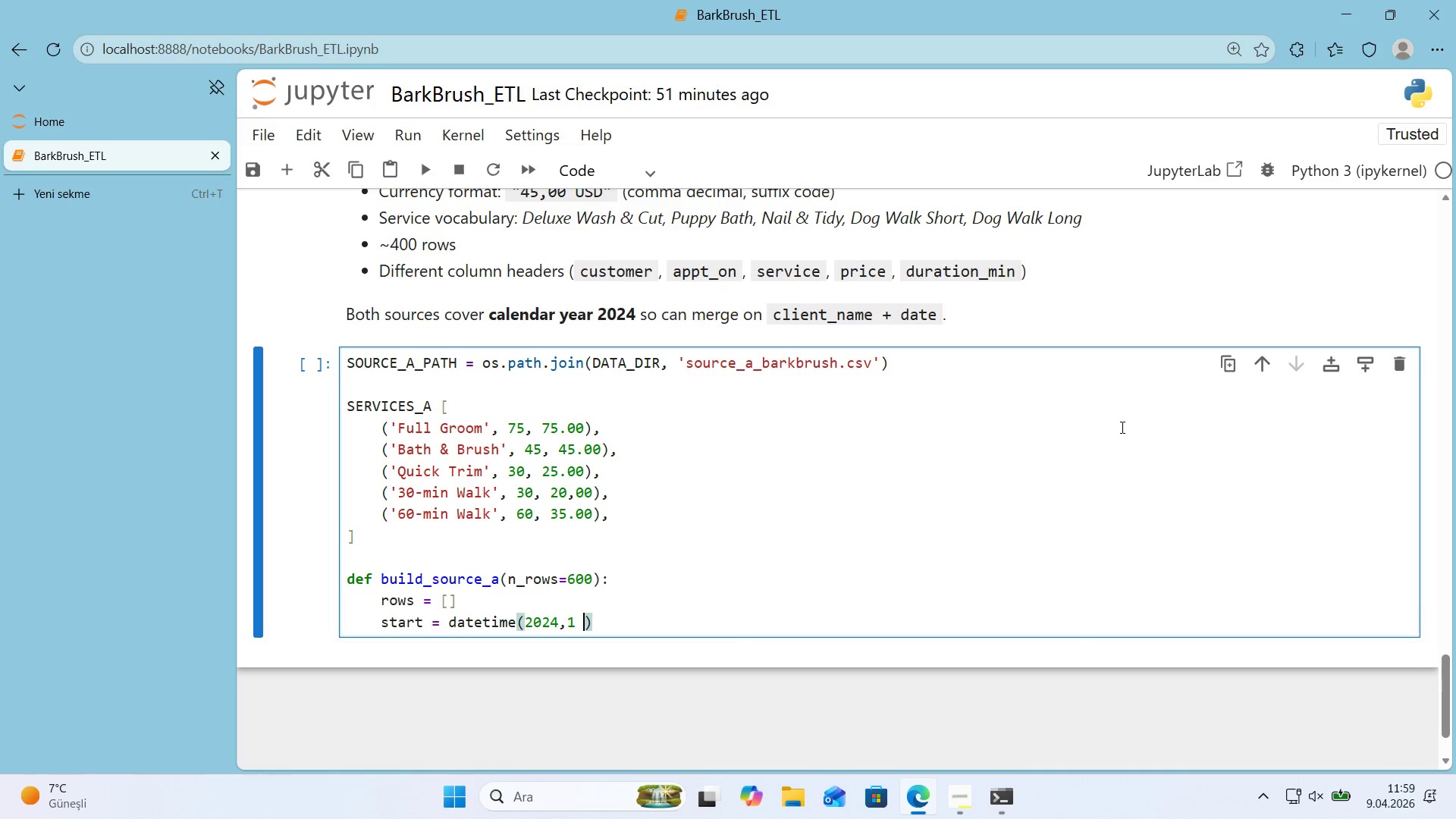 
key(Comma)
 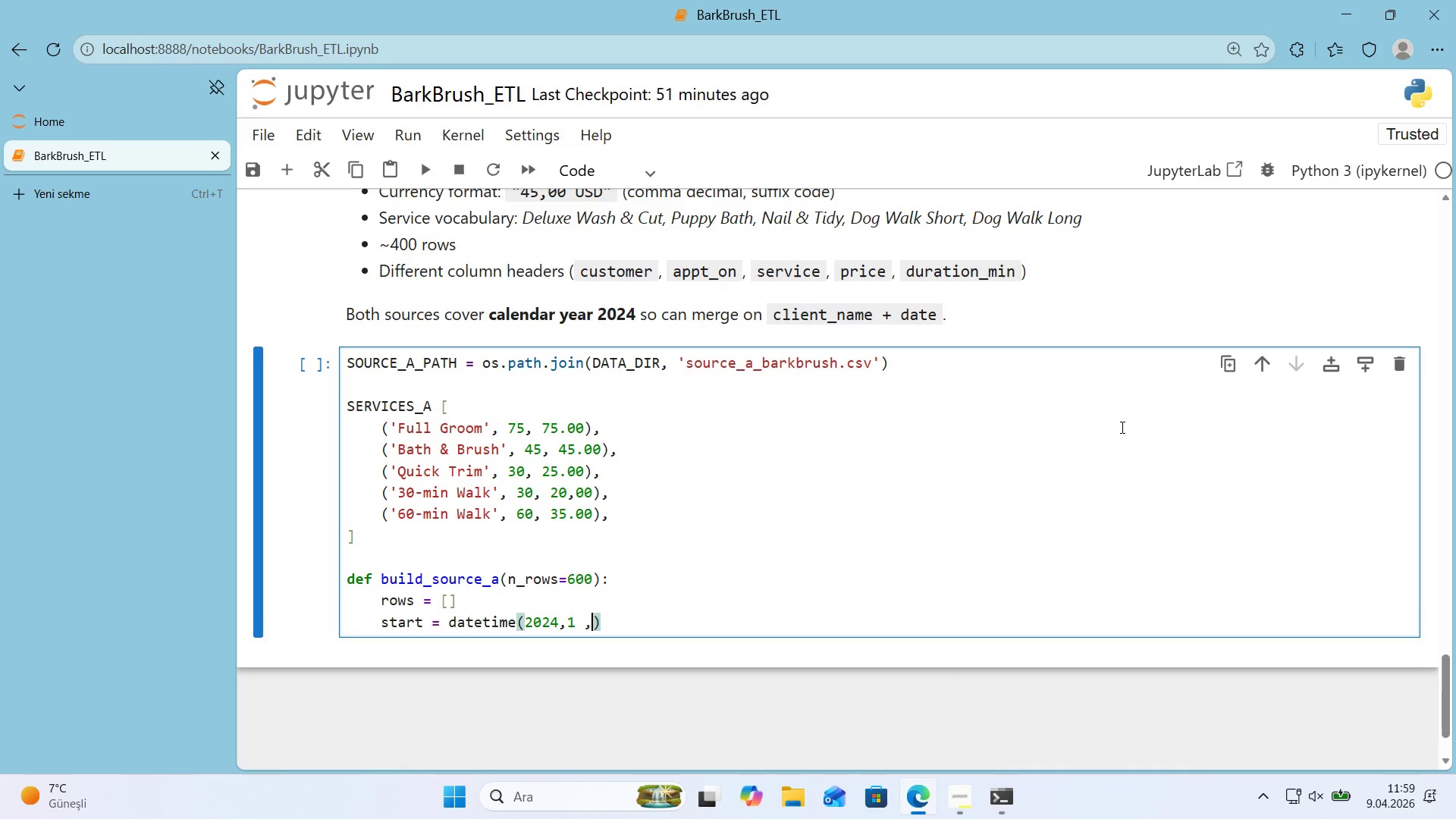 
key(Numpad1)
 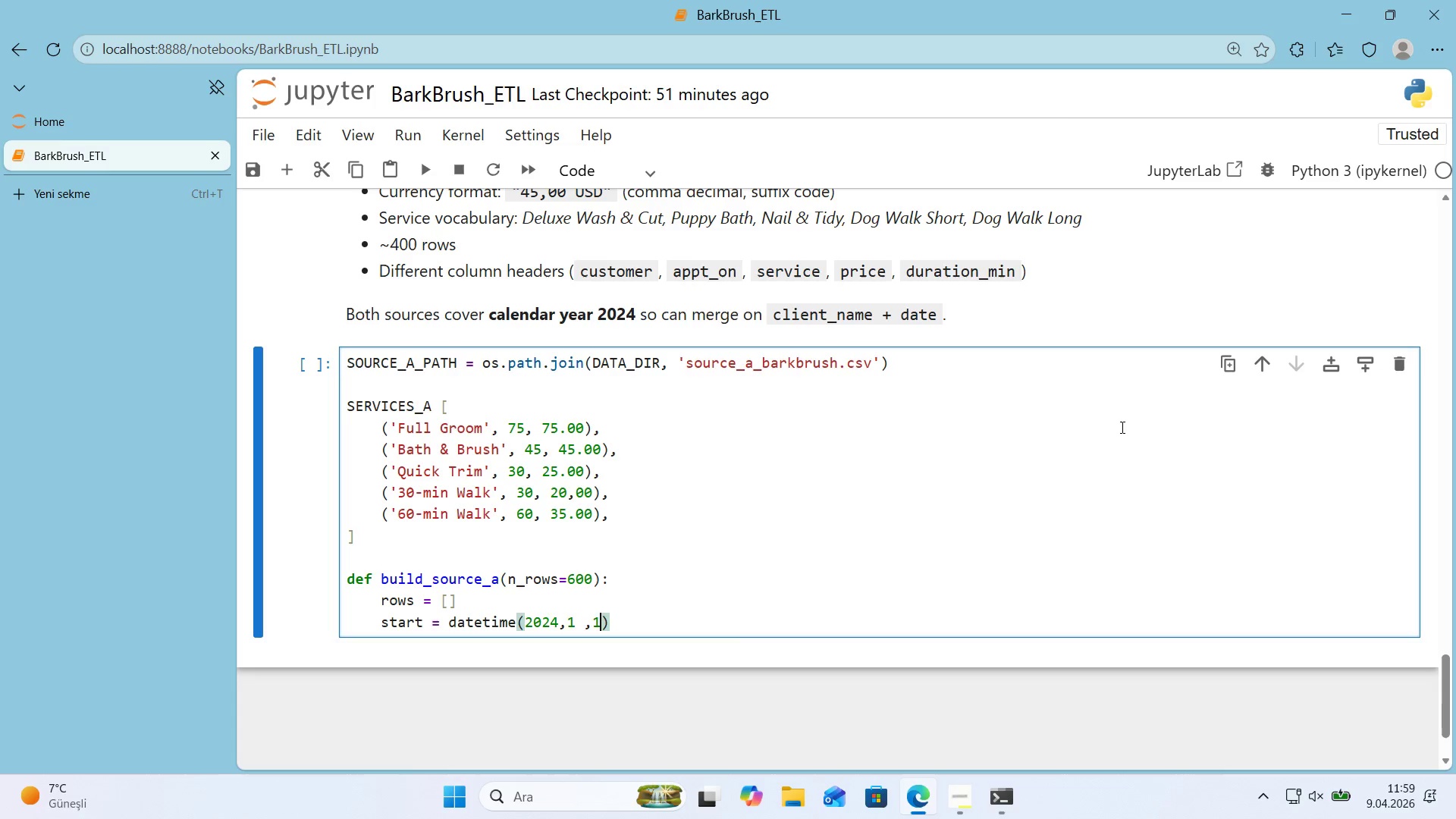 
key(ArrowLeft)
 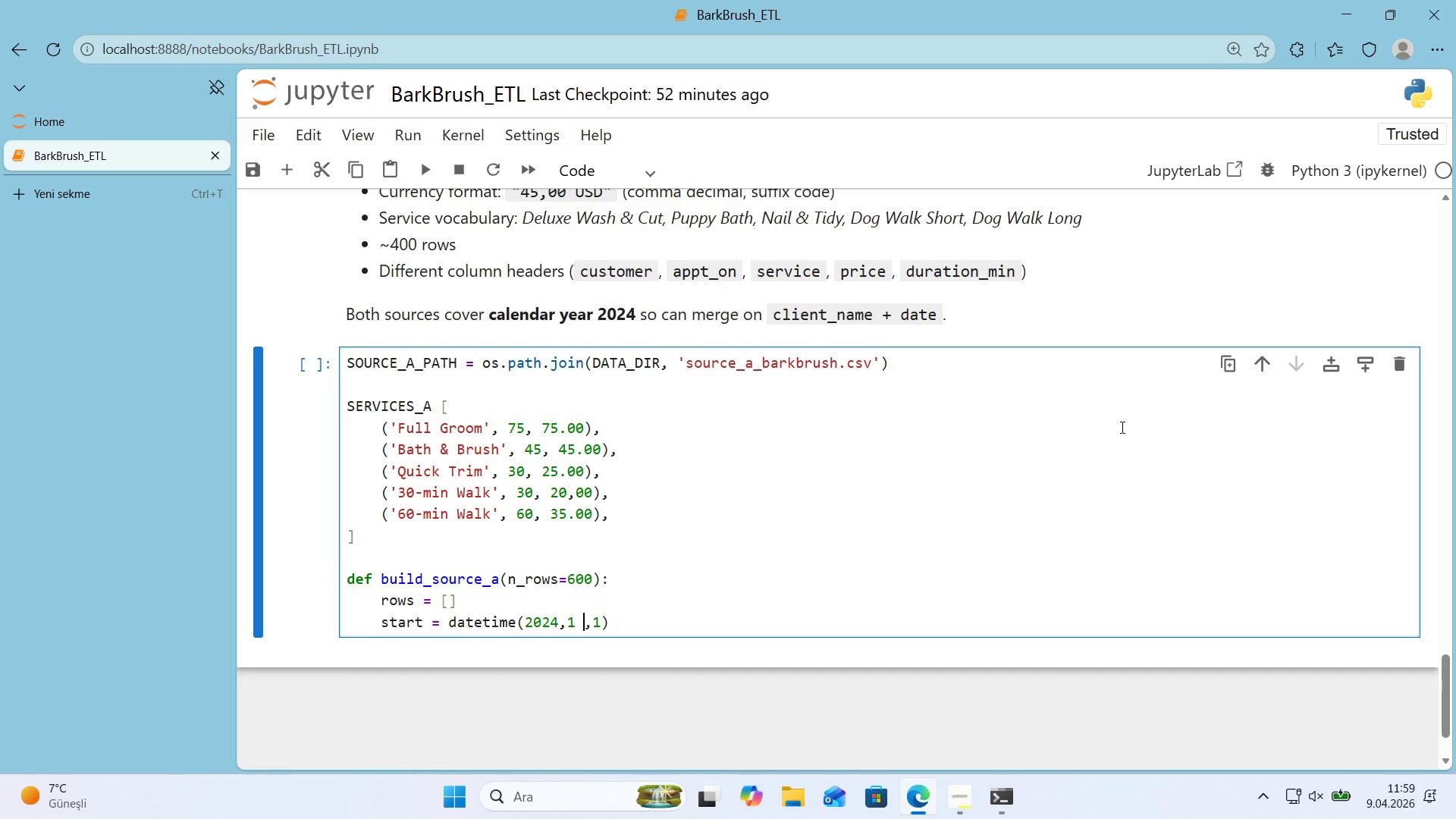 
key(ArrowLeft)
 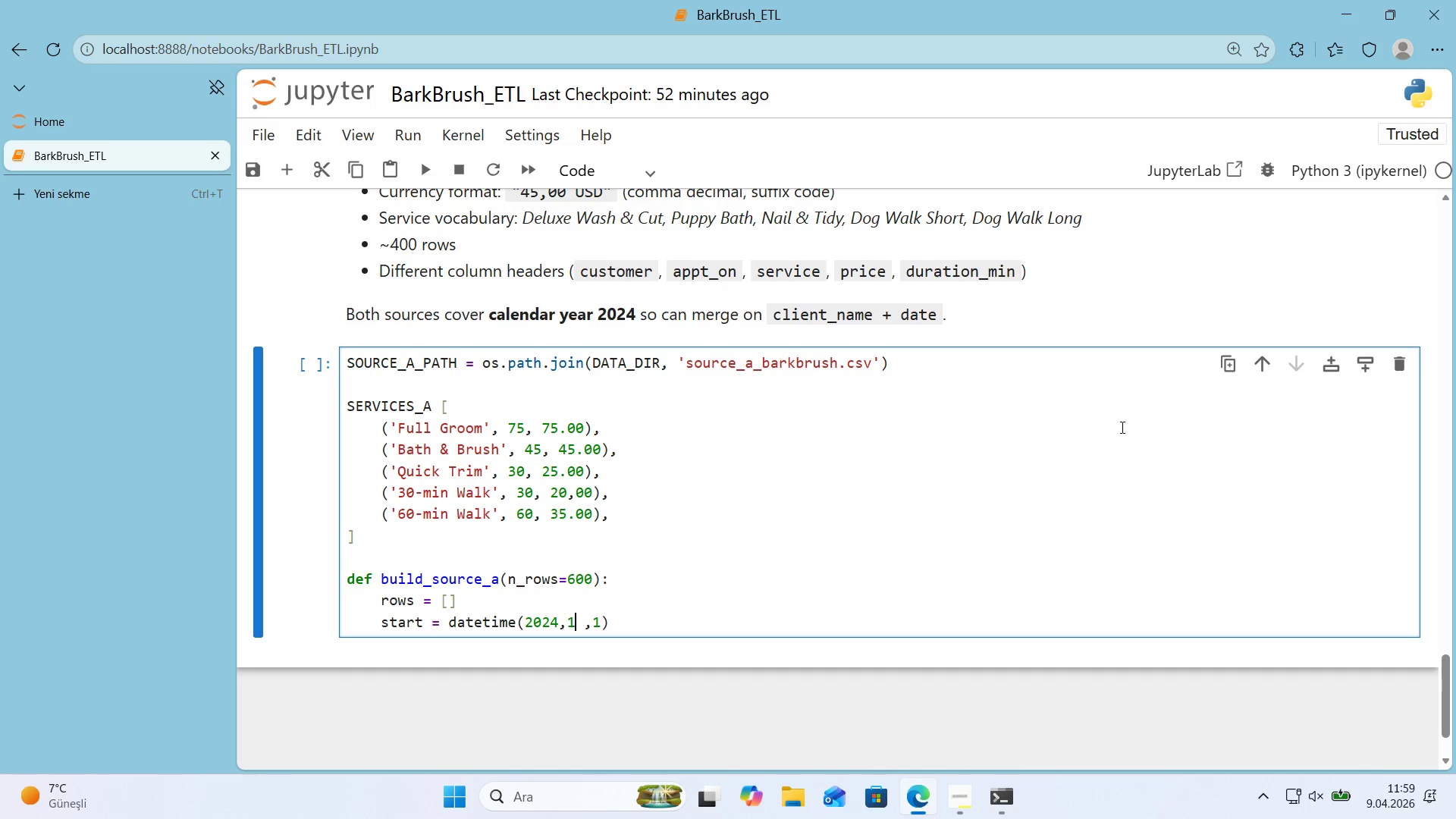 
key(ArrowLeft)
 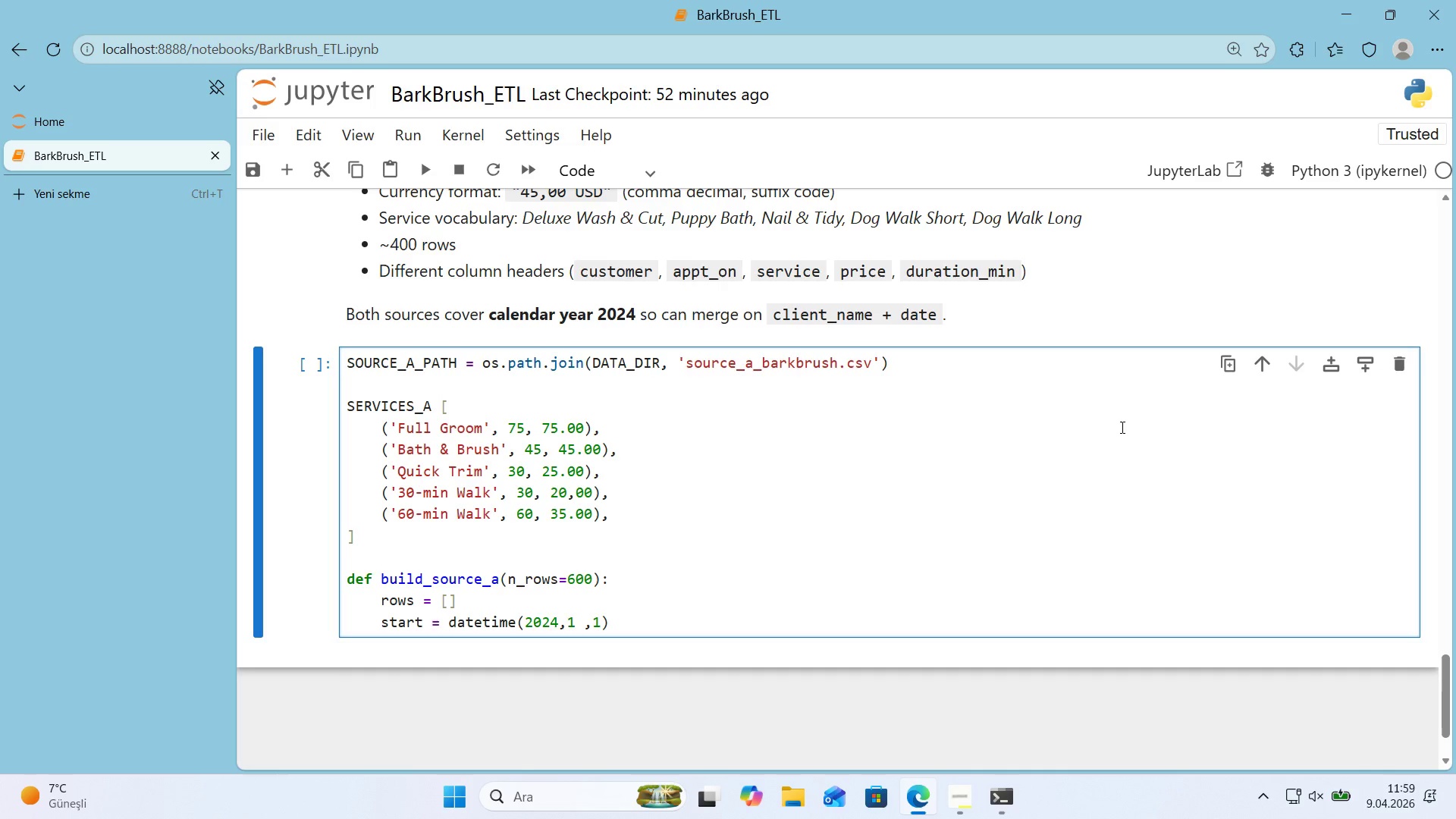 
key(ArrowLeft)
 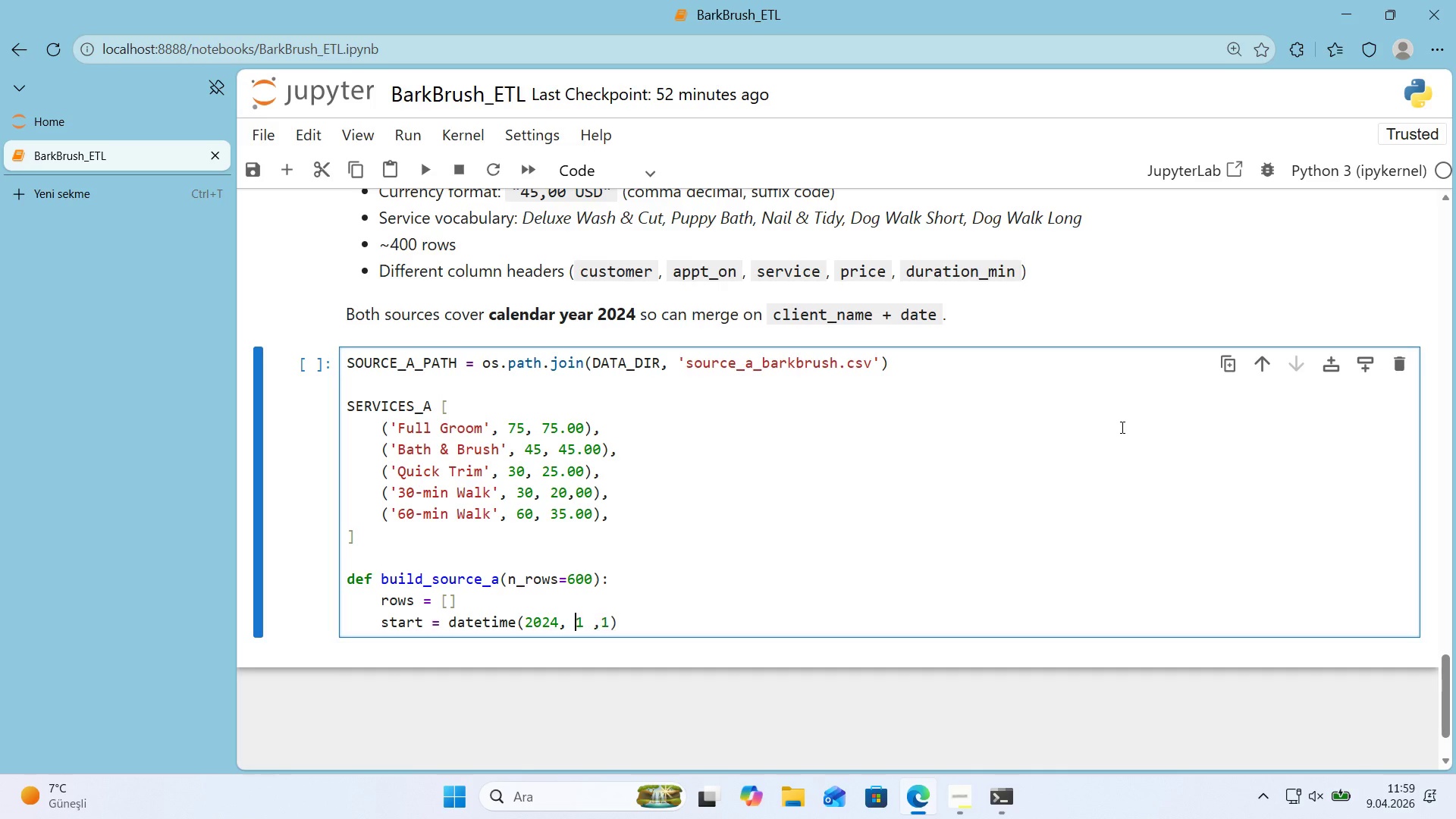 
key(Space)
 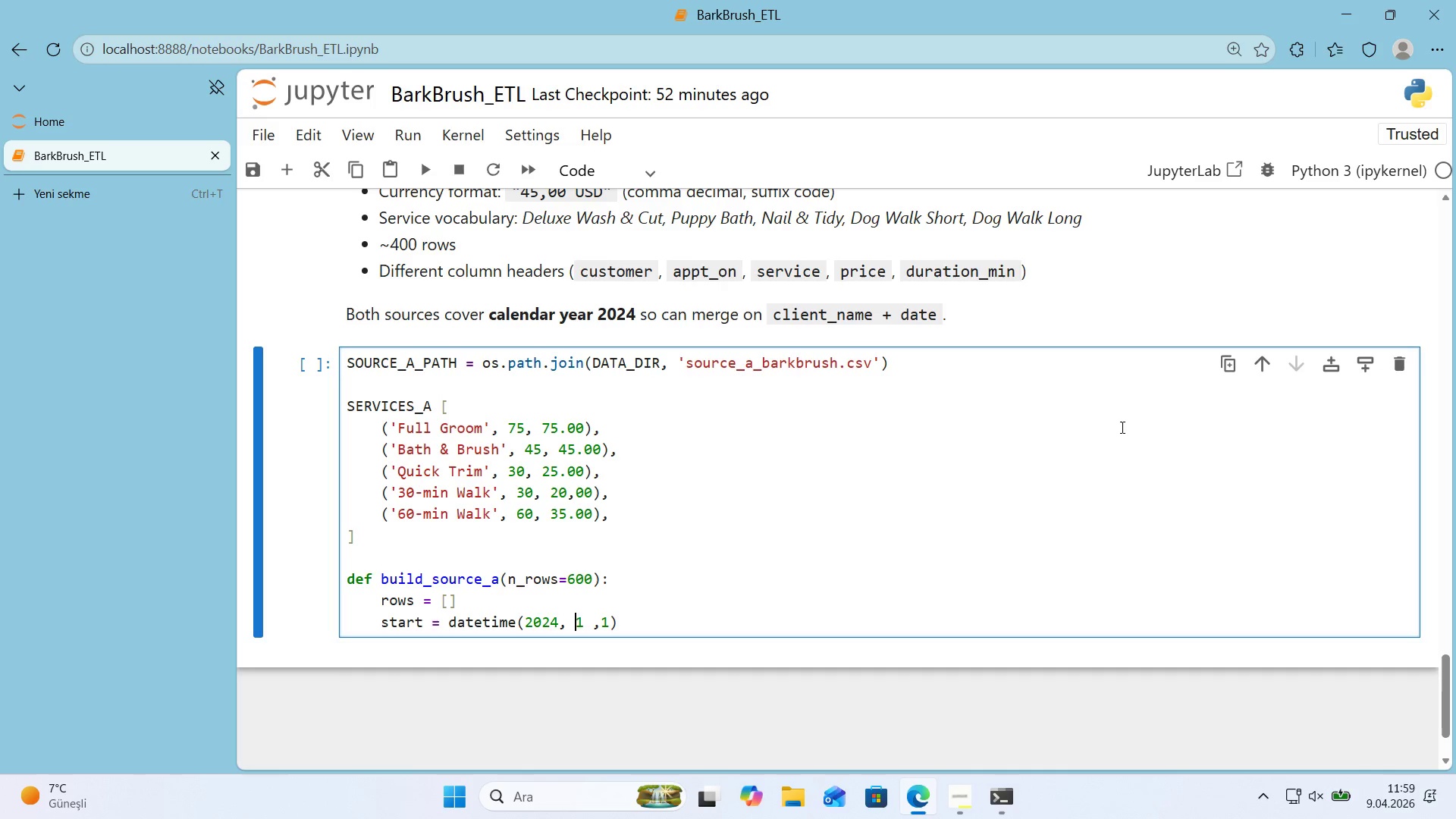 
key(ArrowRight)
 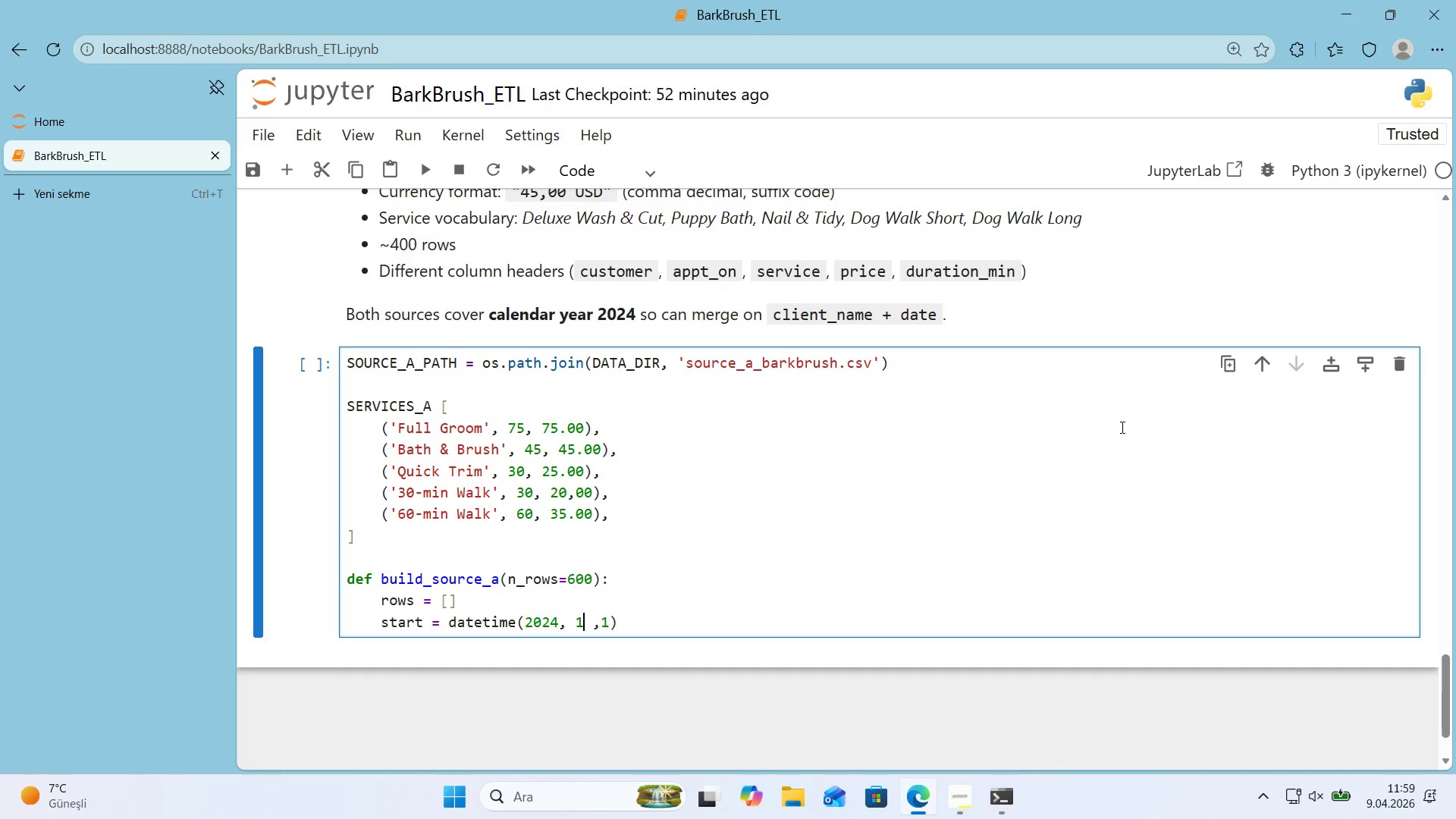 
key(ArrowRight)
 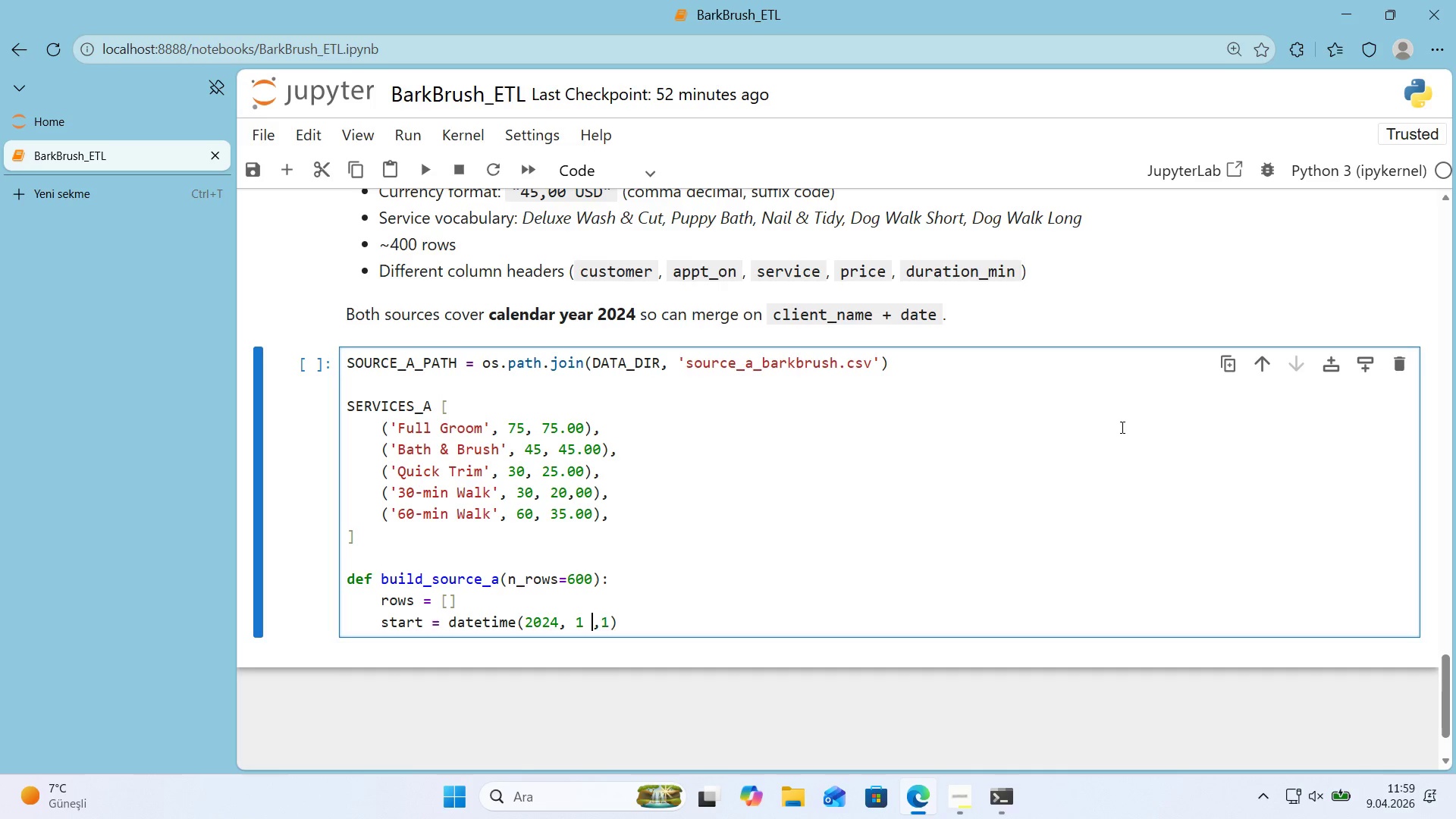 
key(Backspace)
 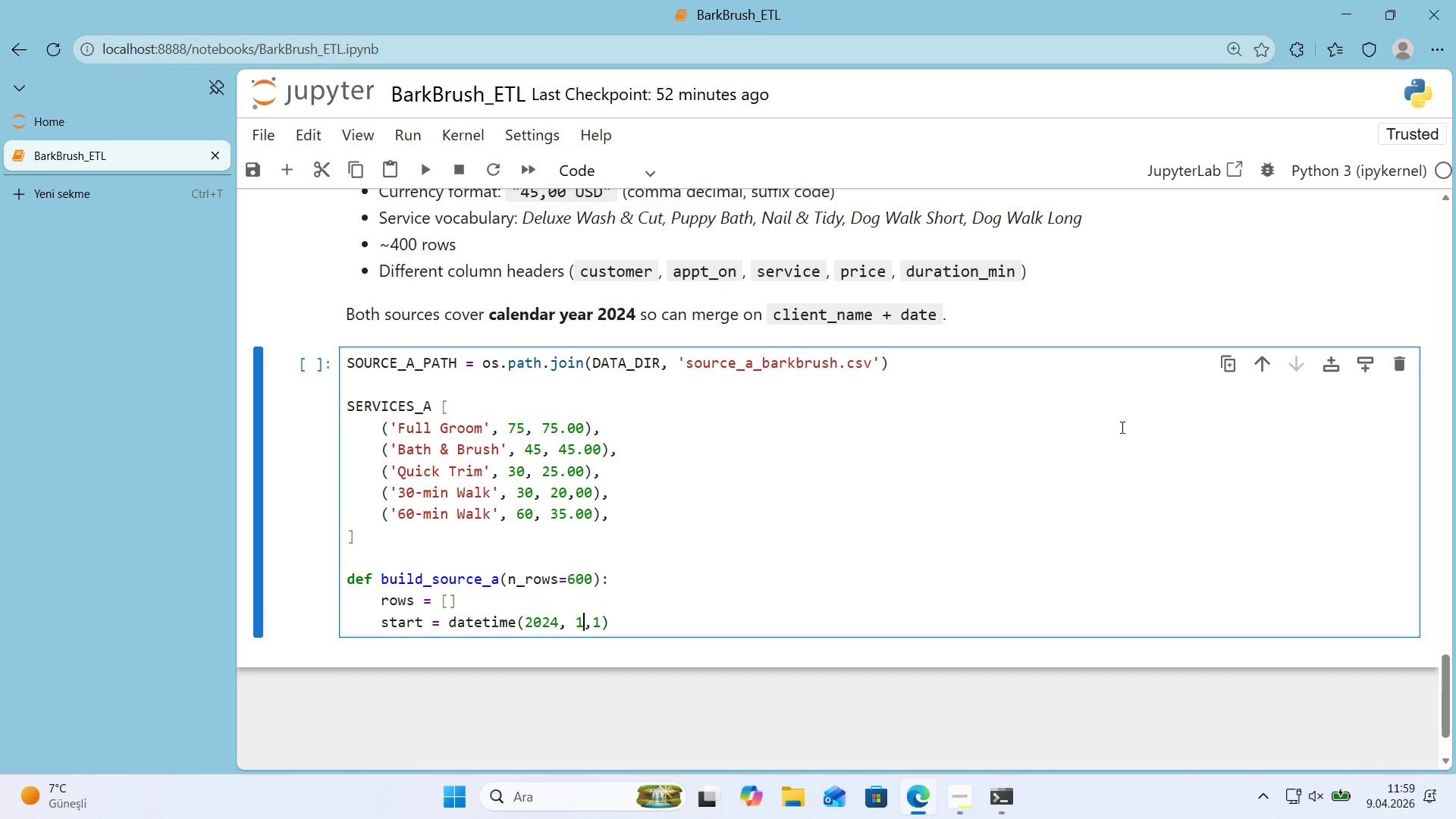 
key(ArrowRight)
 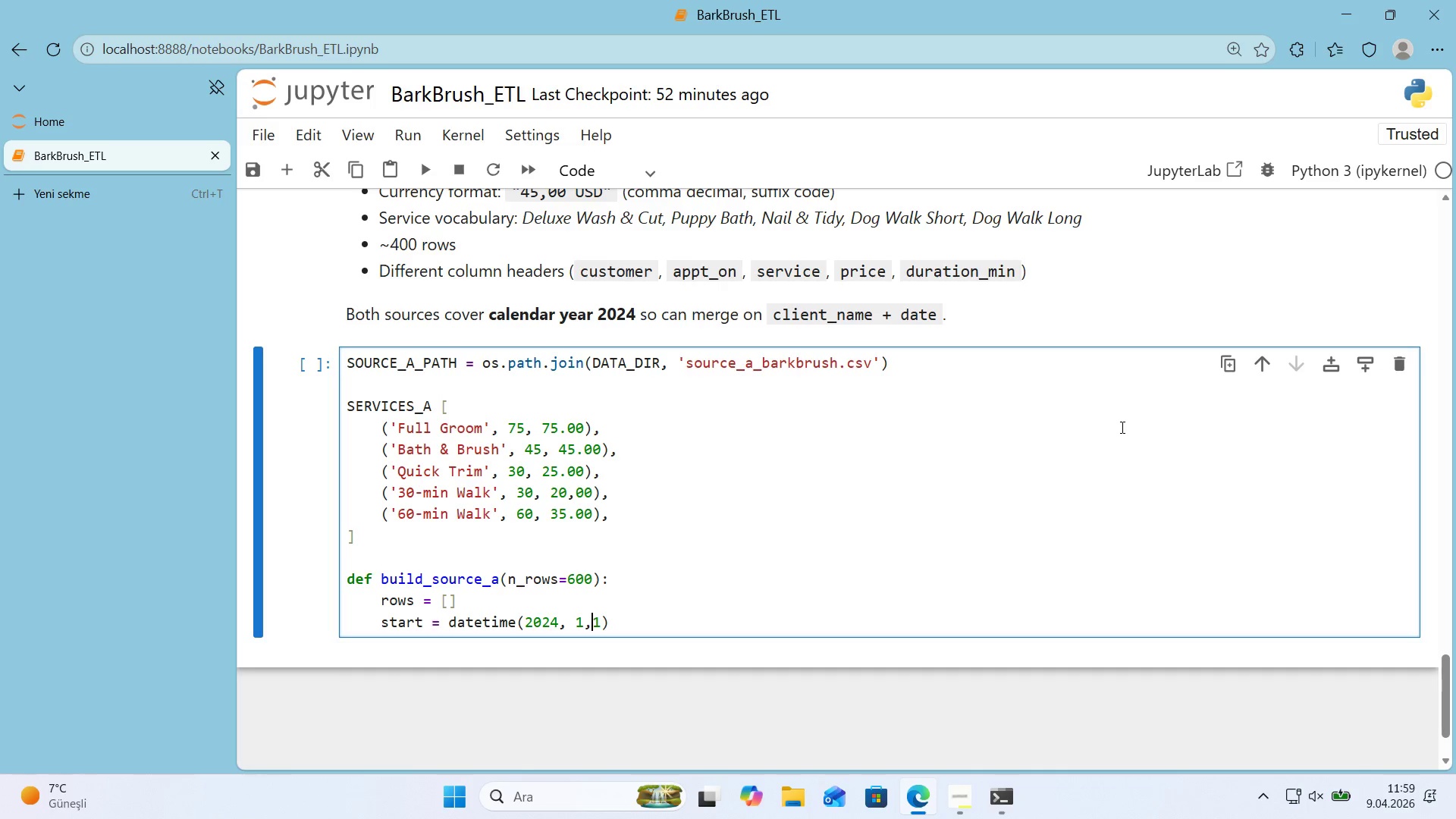 
key(Space)
 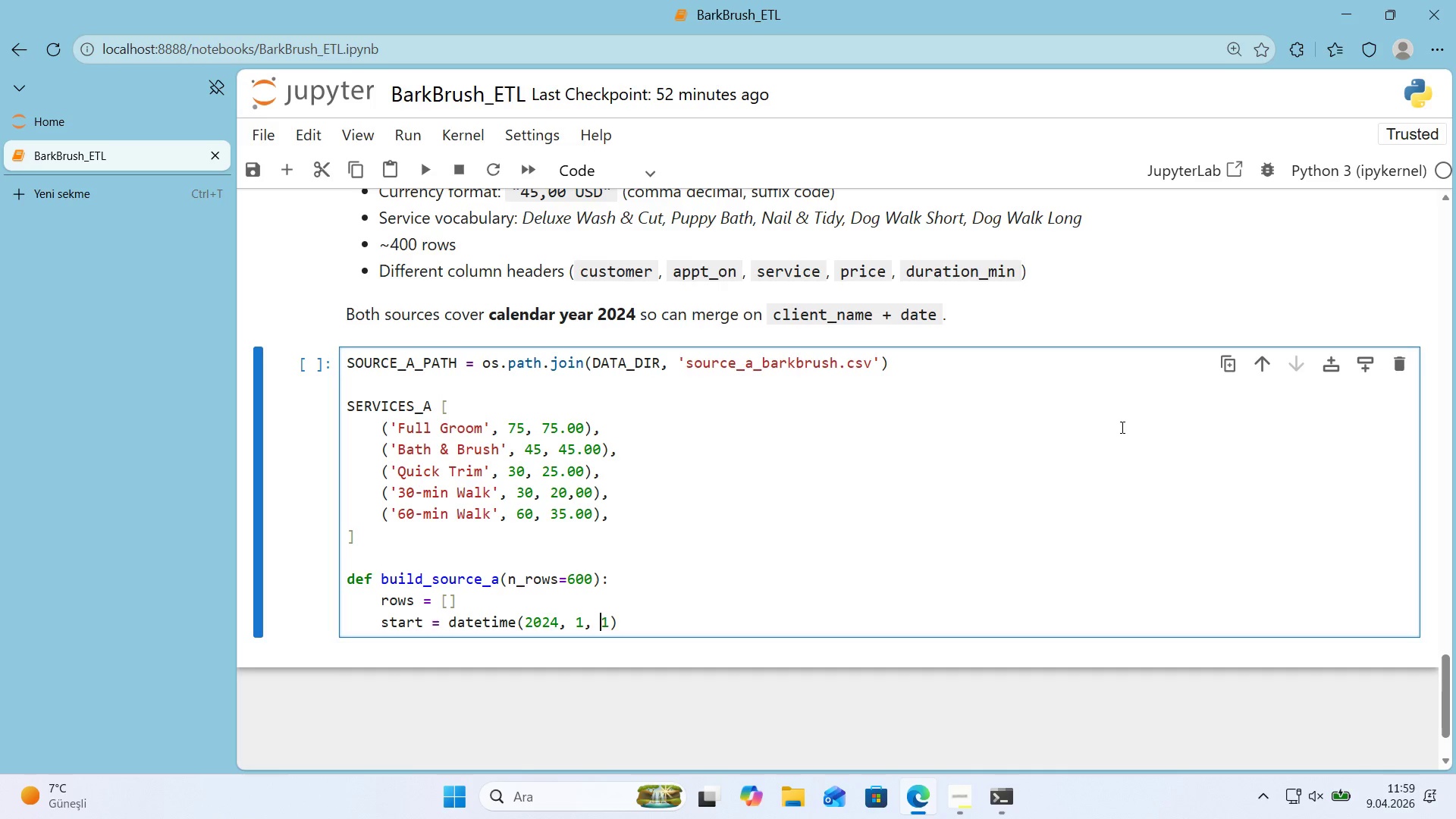 
key(ArrowRight)
 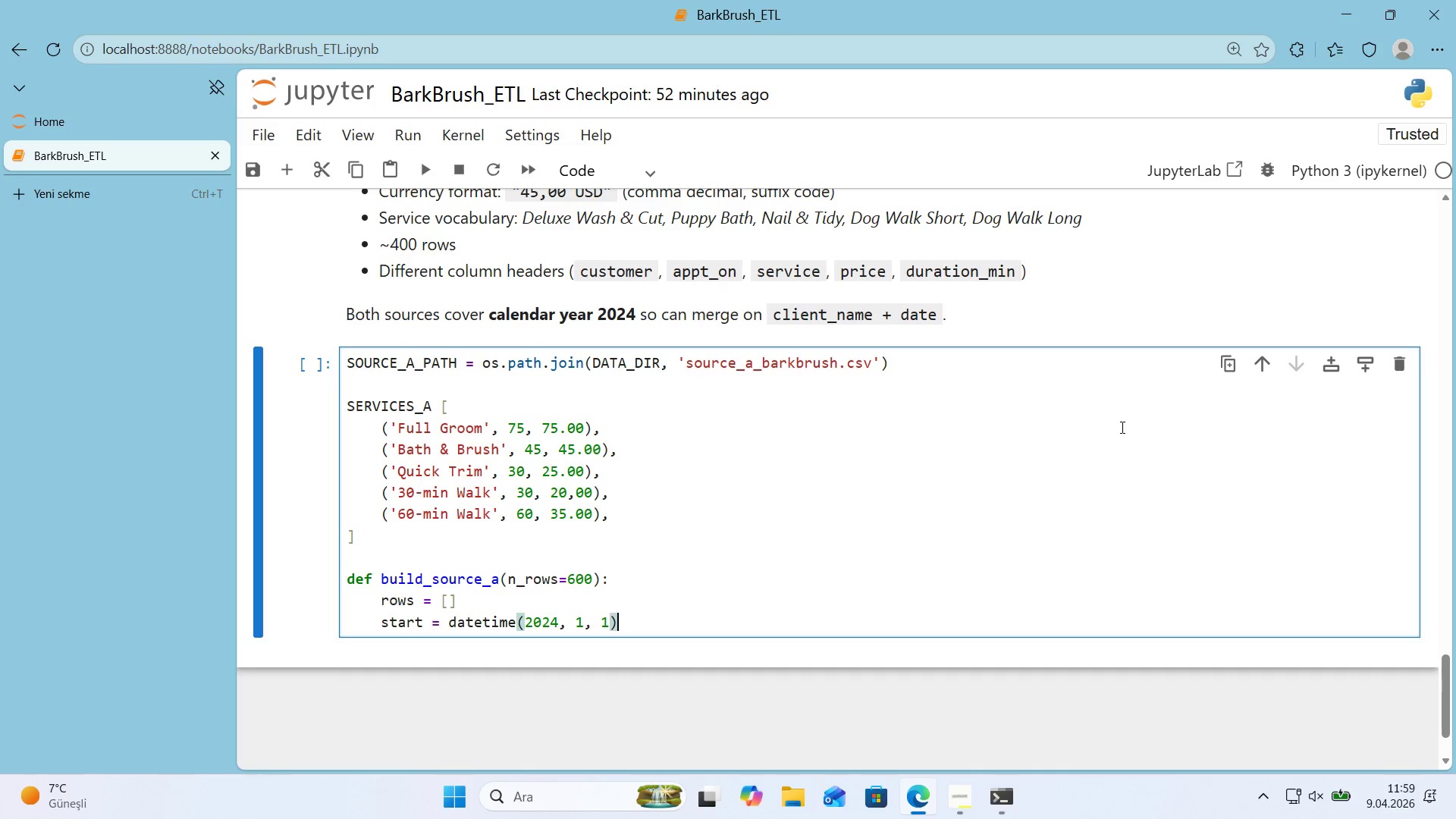 
key(ArrowRight)
 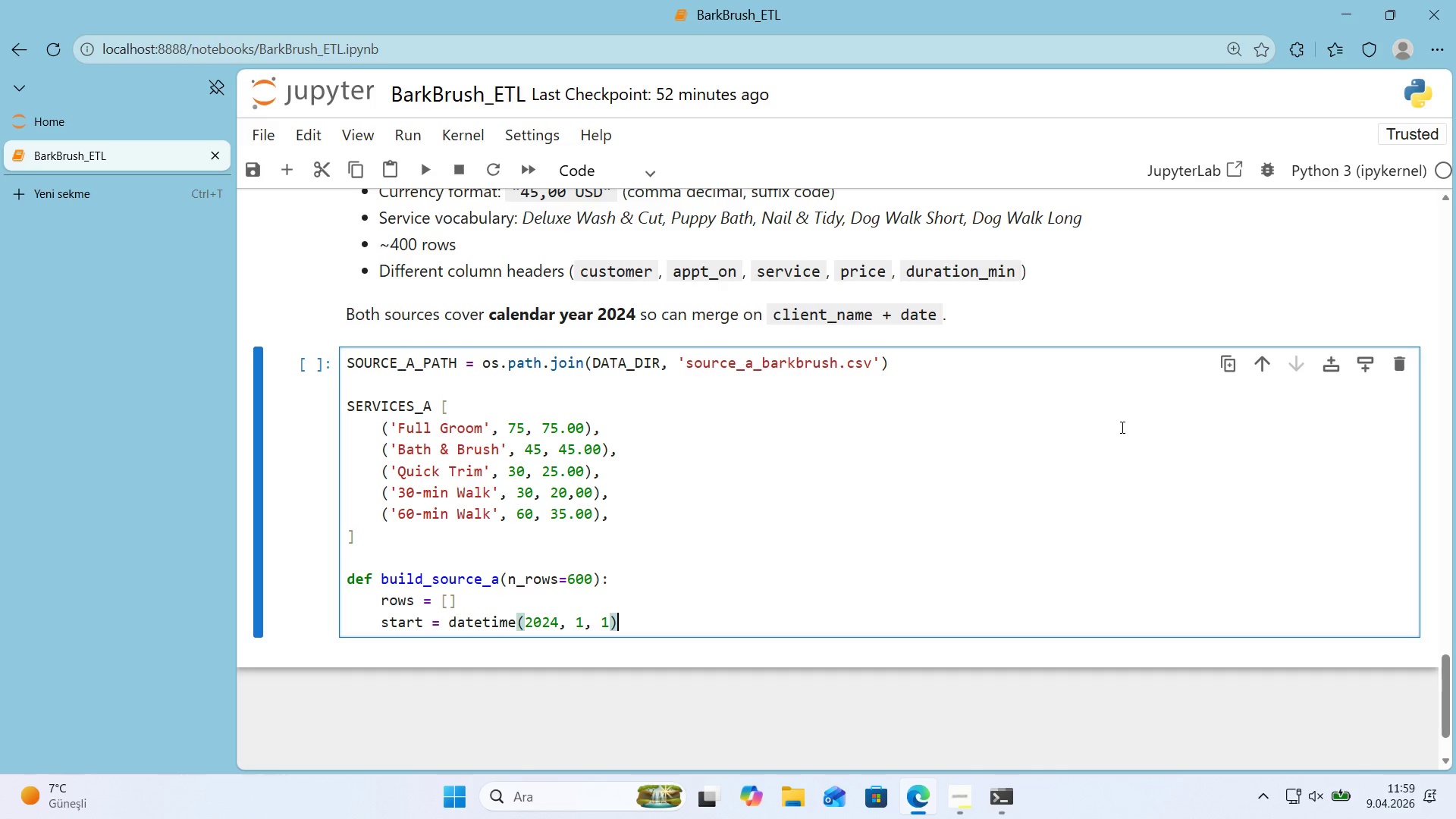 
key(Enter)
 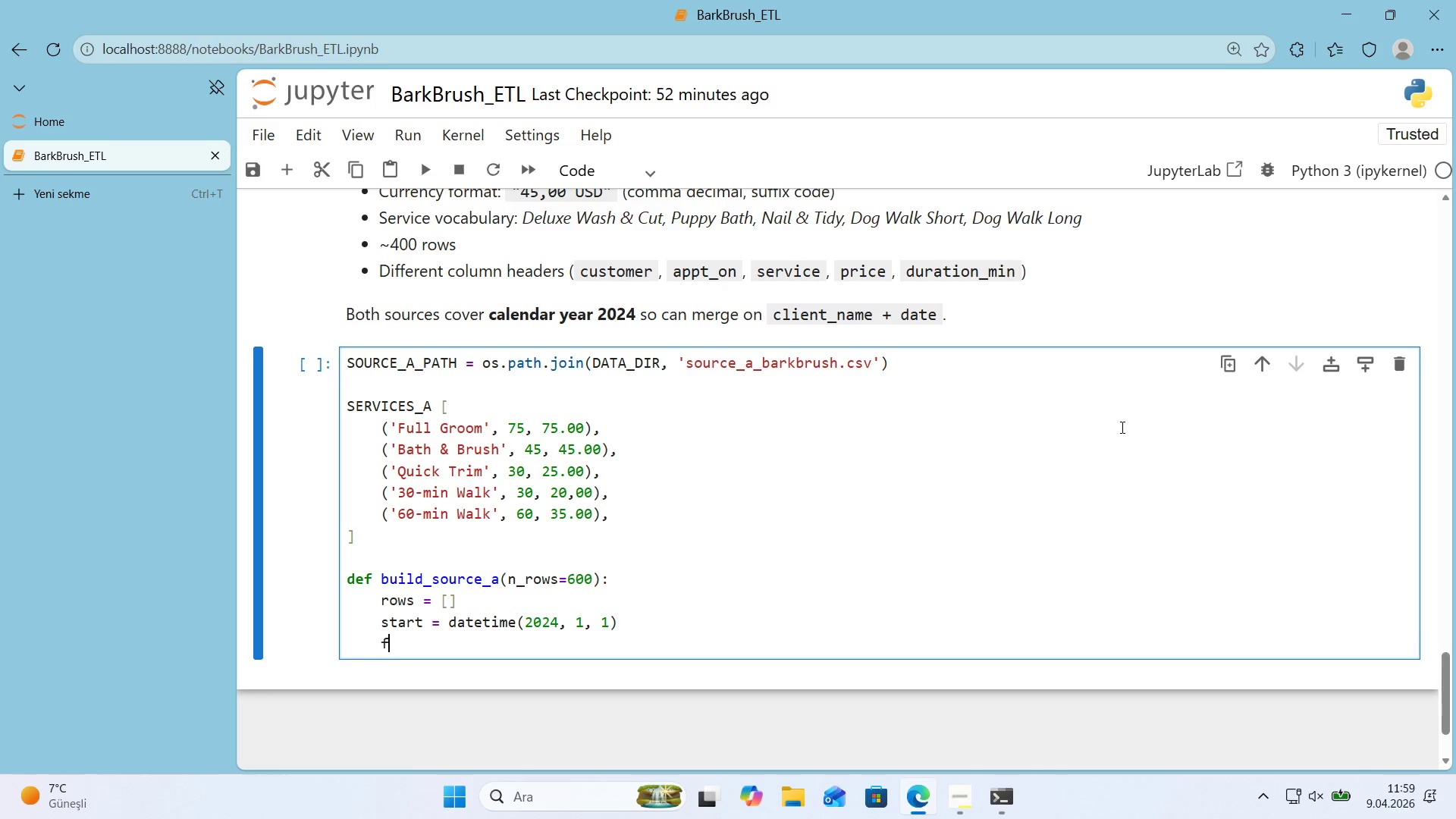 
type(for ' 'n range*()
 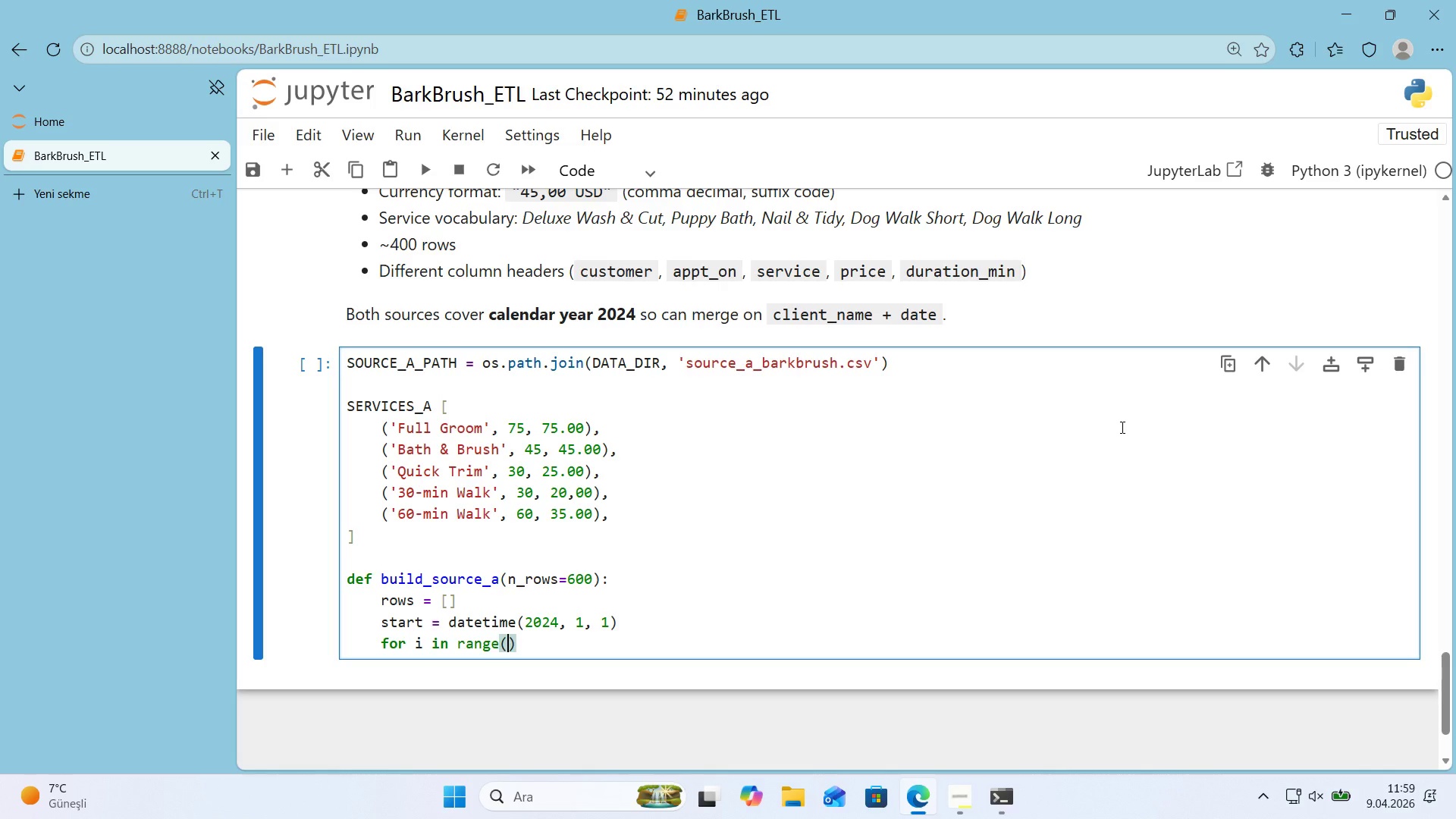 
 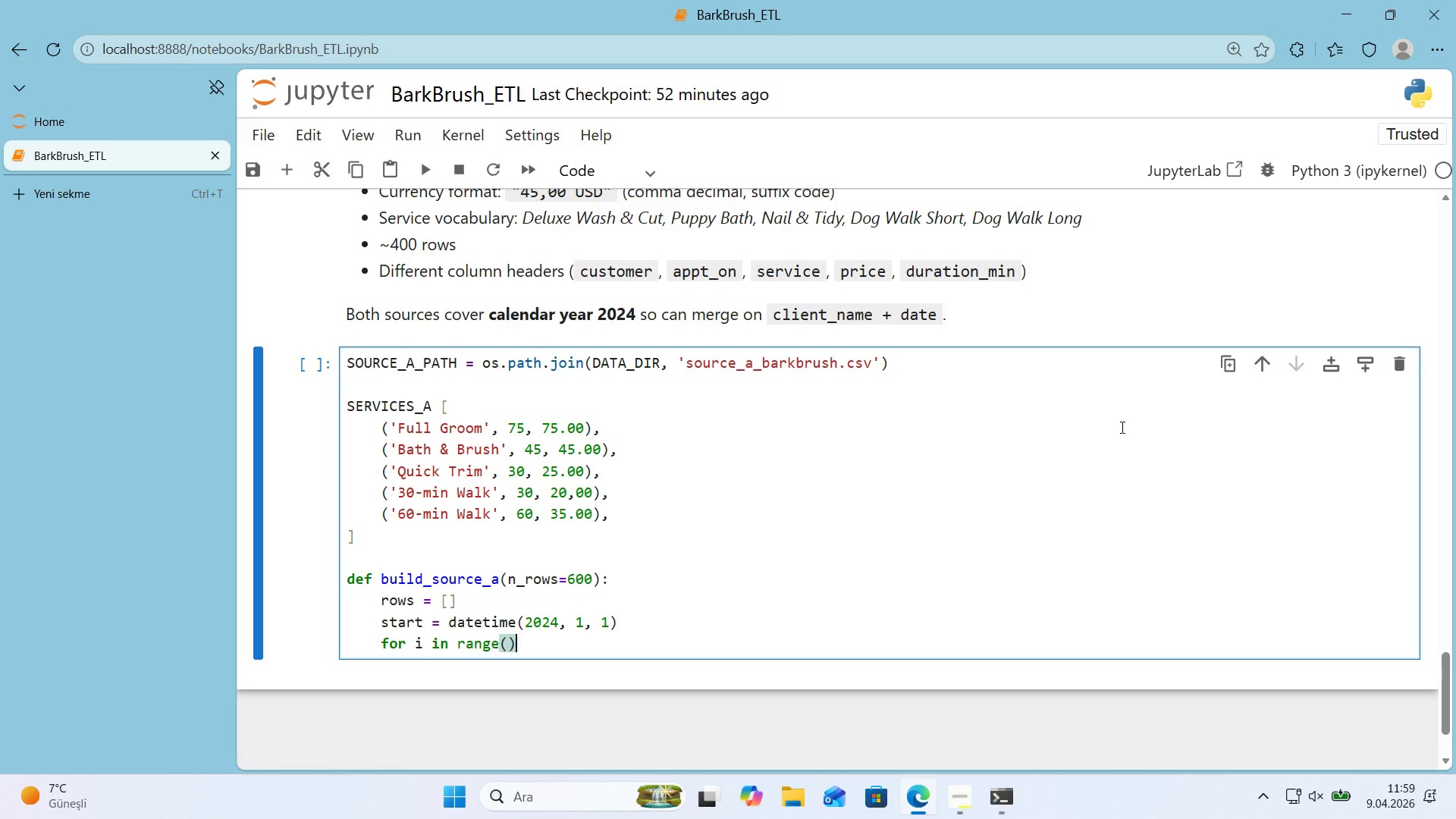 
key(ArrowLeft)
 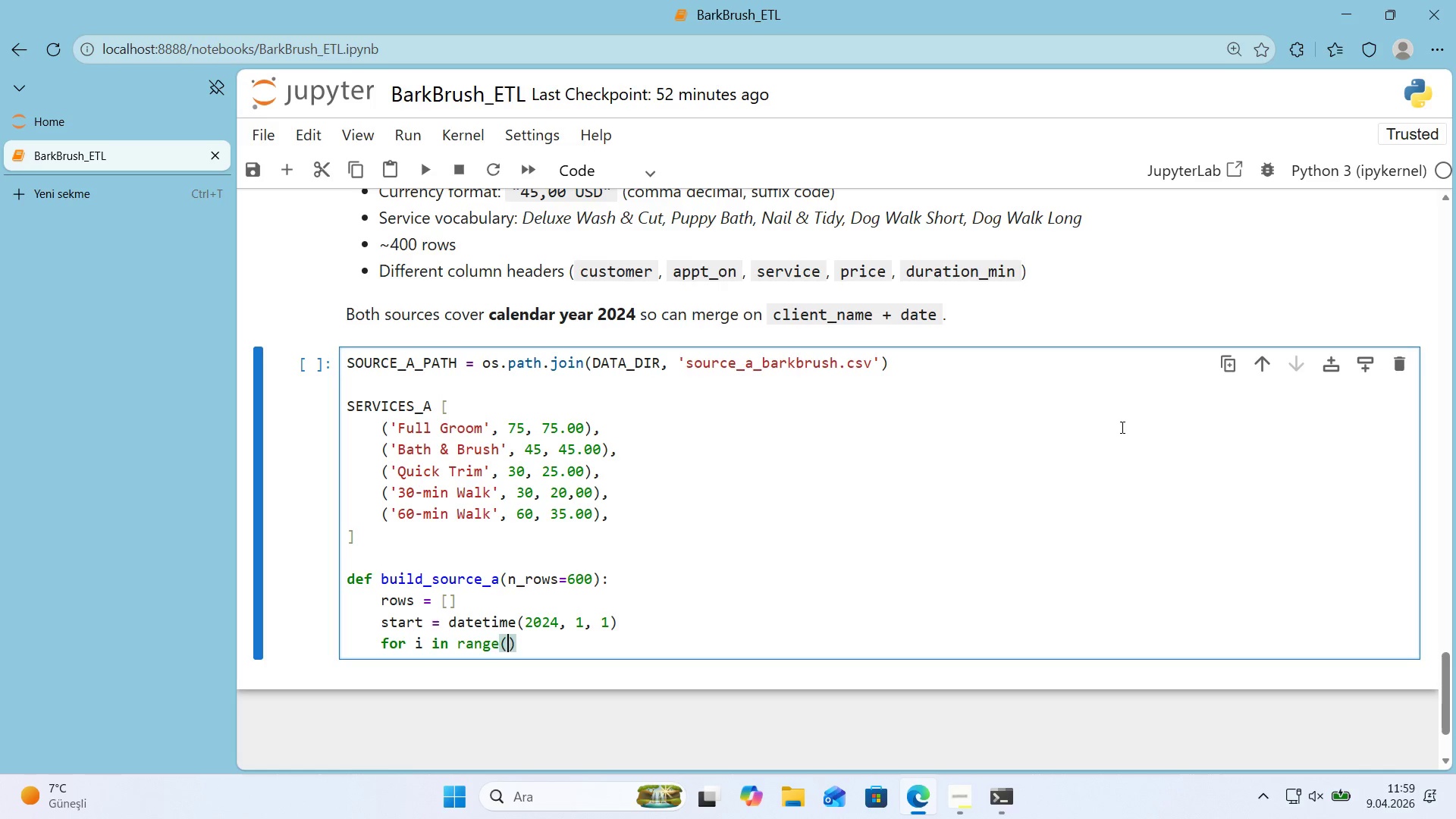 
type(n_rows)
 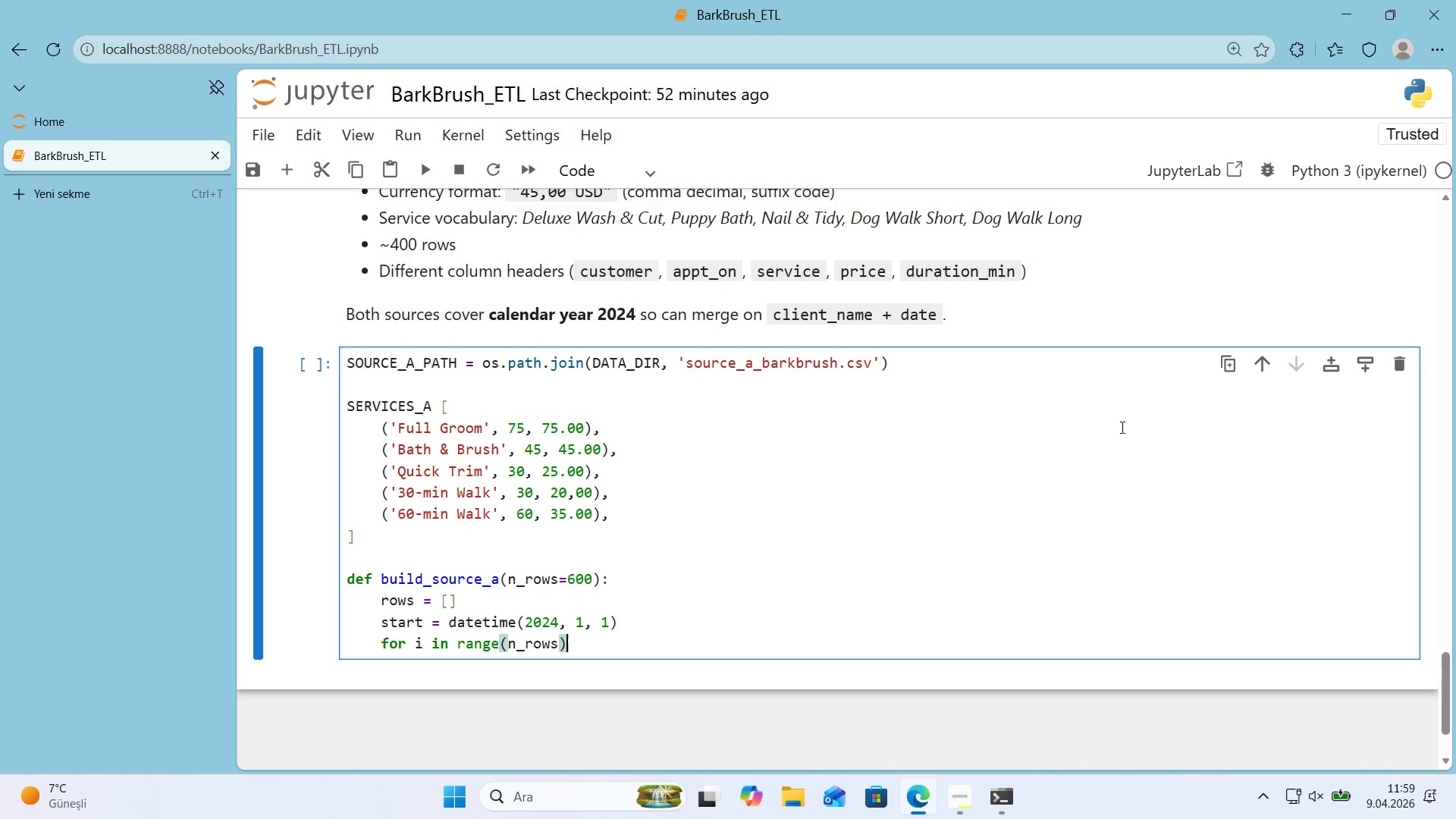 
key(ArrowRight)
 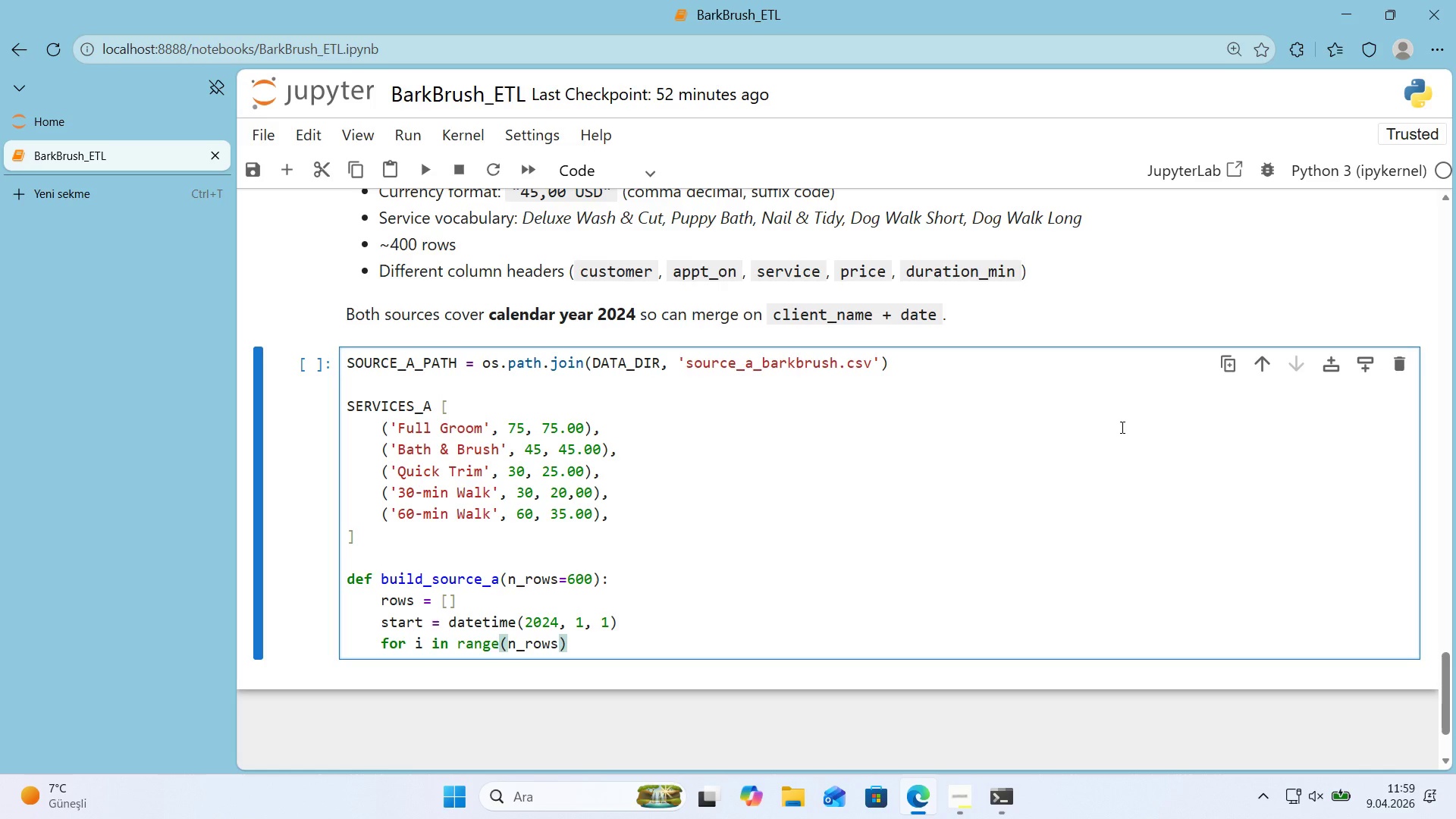 
key(Shift+ShiftRight)
 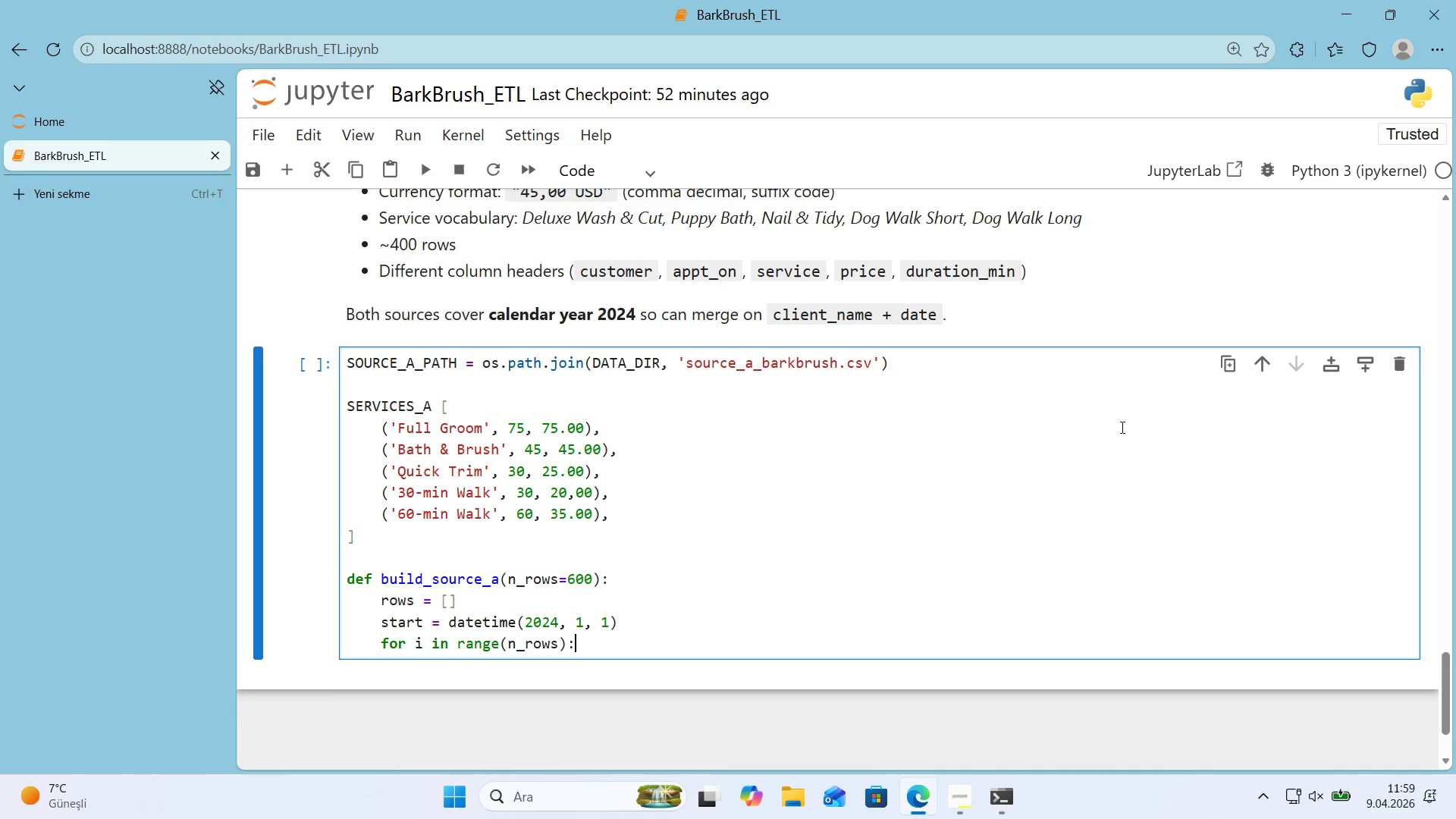 
key(Shift+Period)
 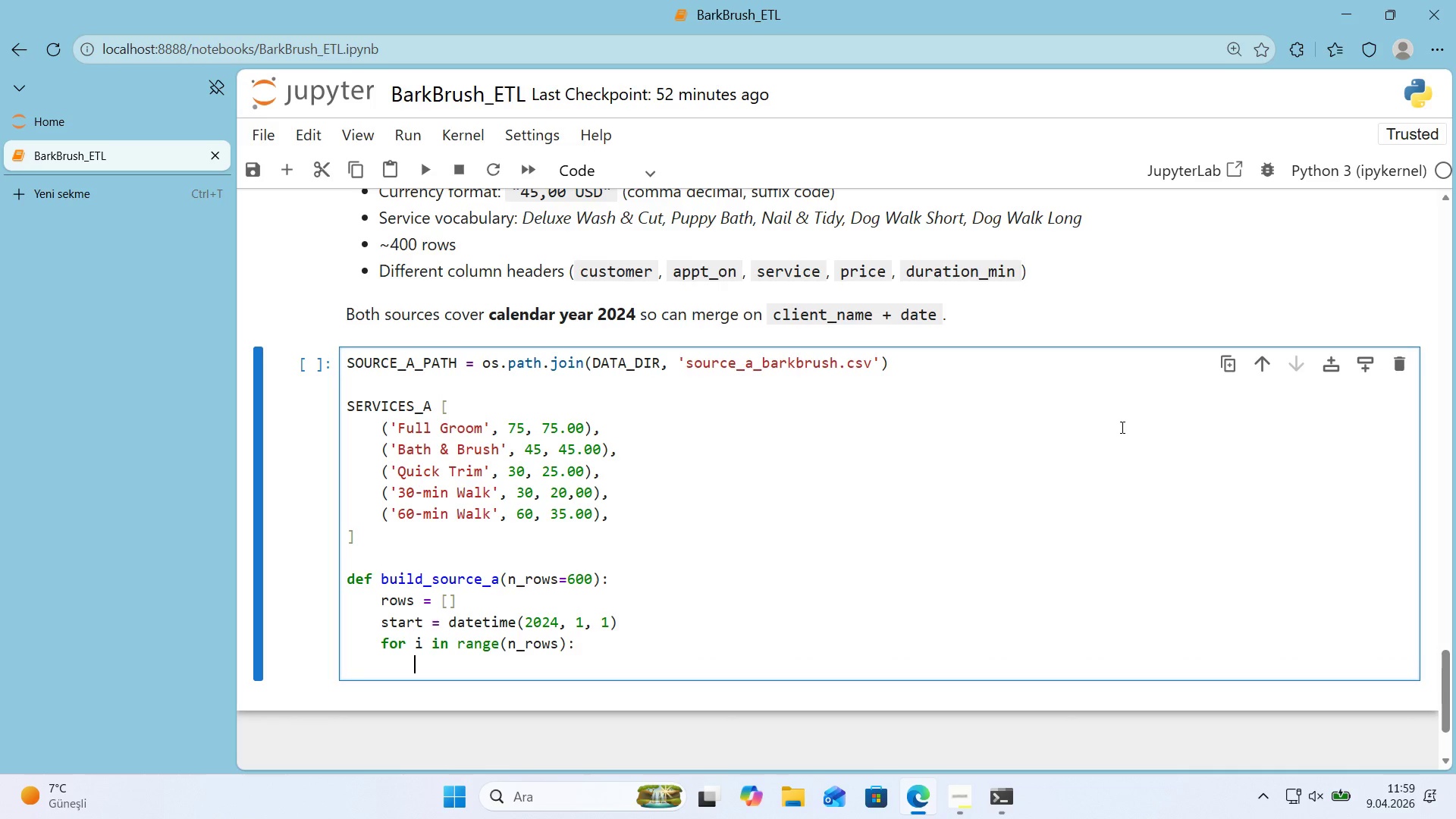 
key(Enter)
 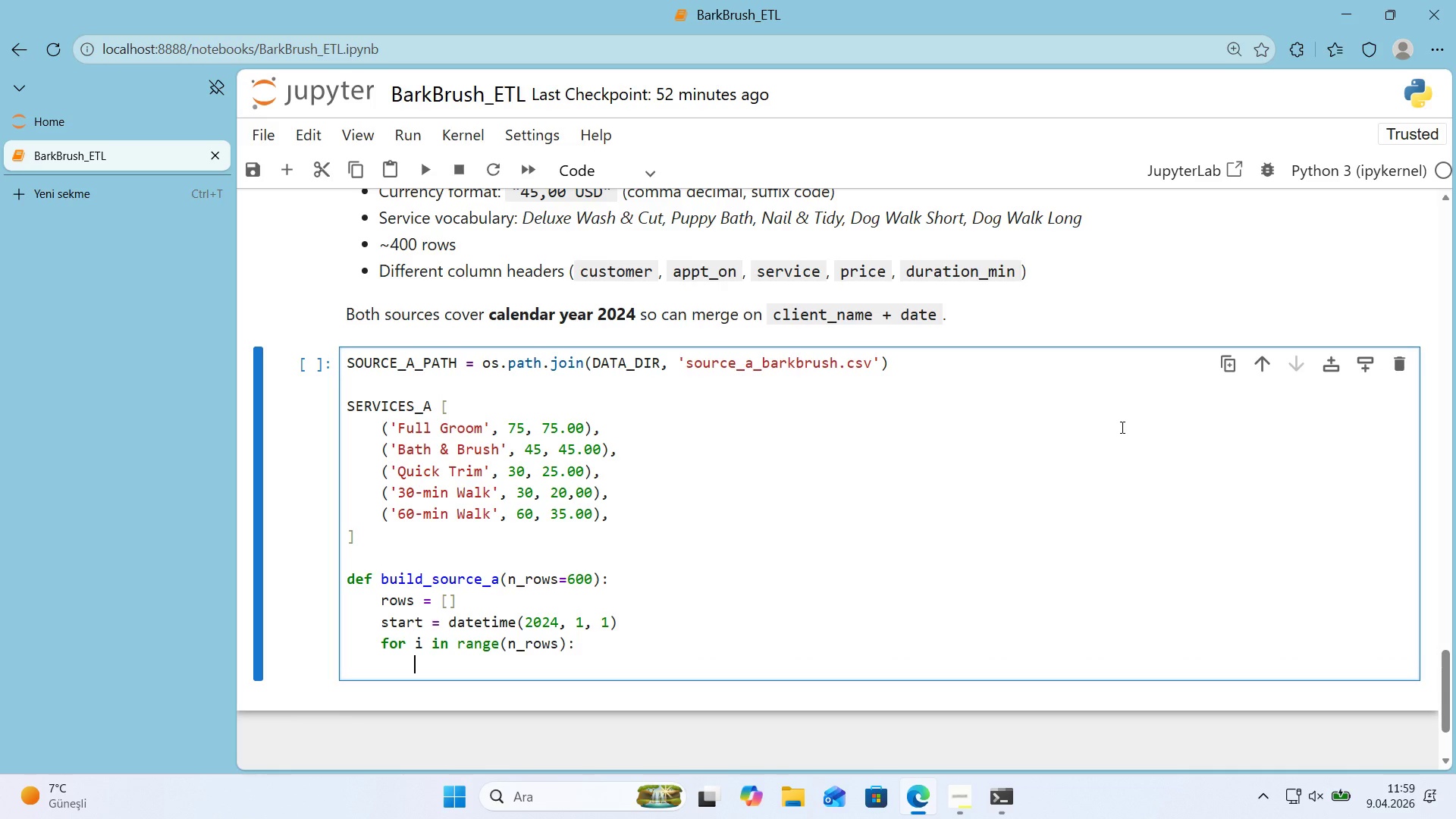 
type(svc_name, dur, base_pr'ce ) SERVICES_A*()
 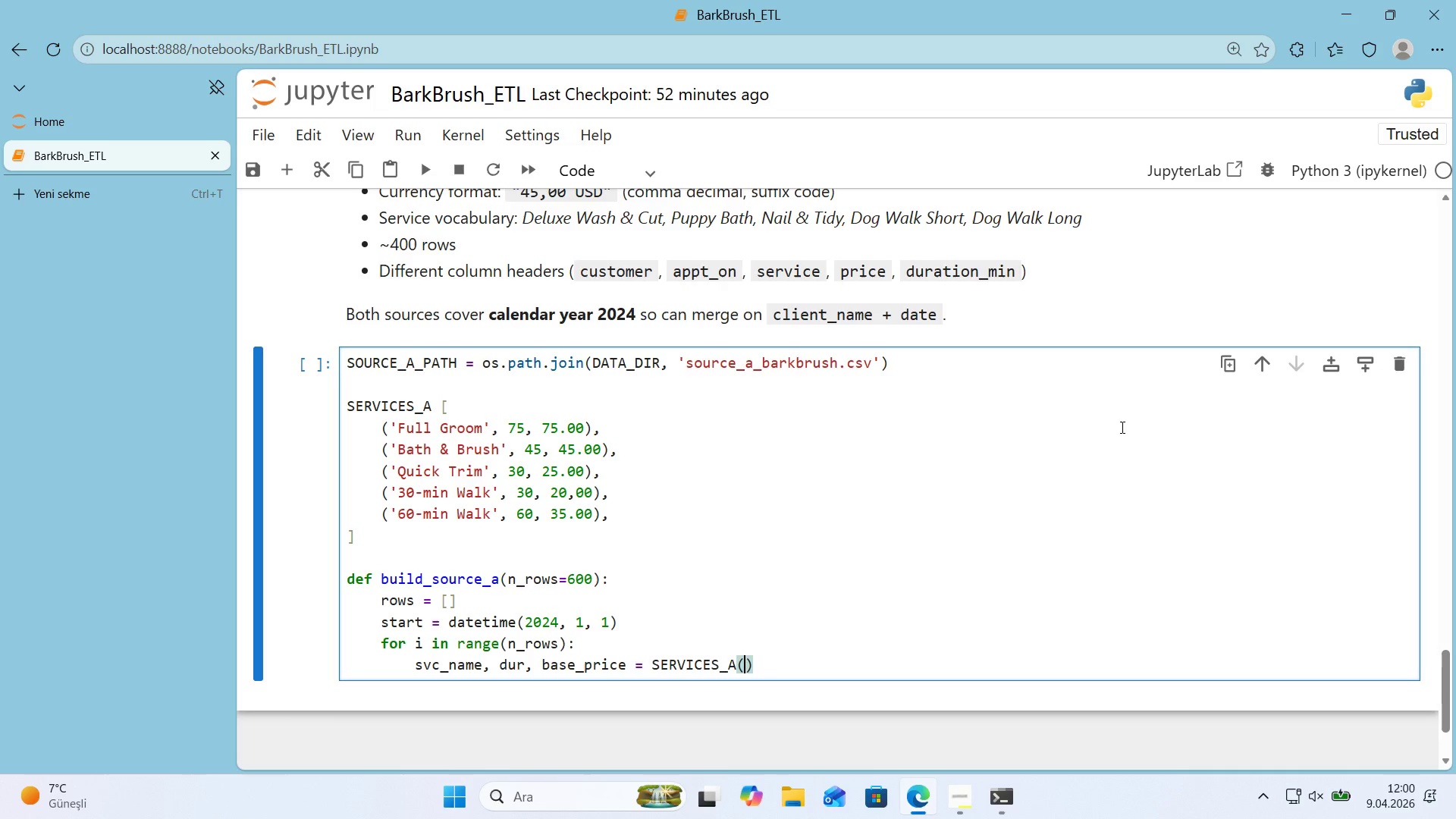 
 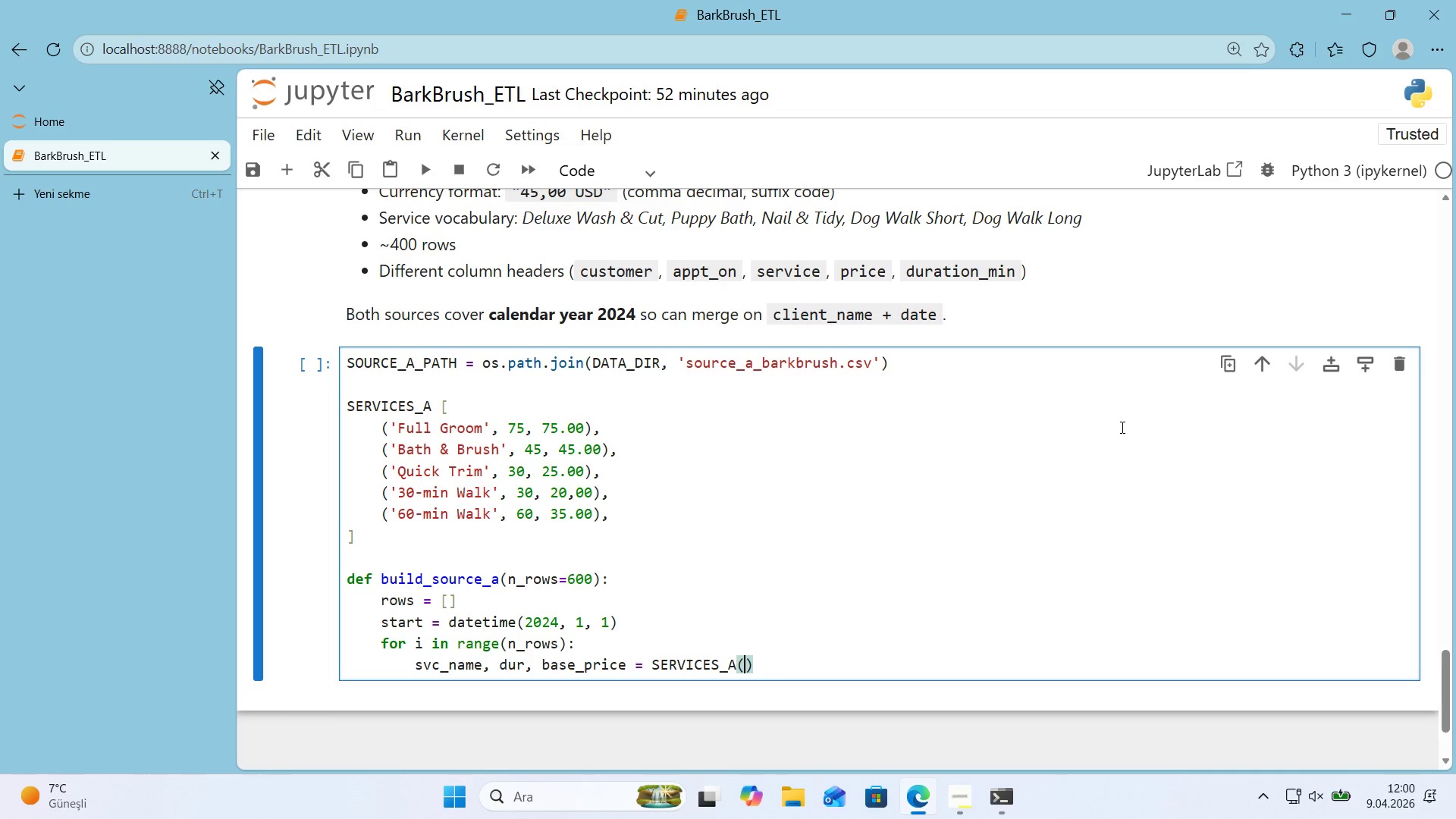 
key(ArrowLeft)
 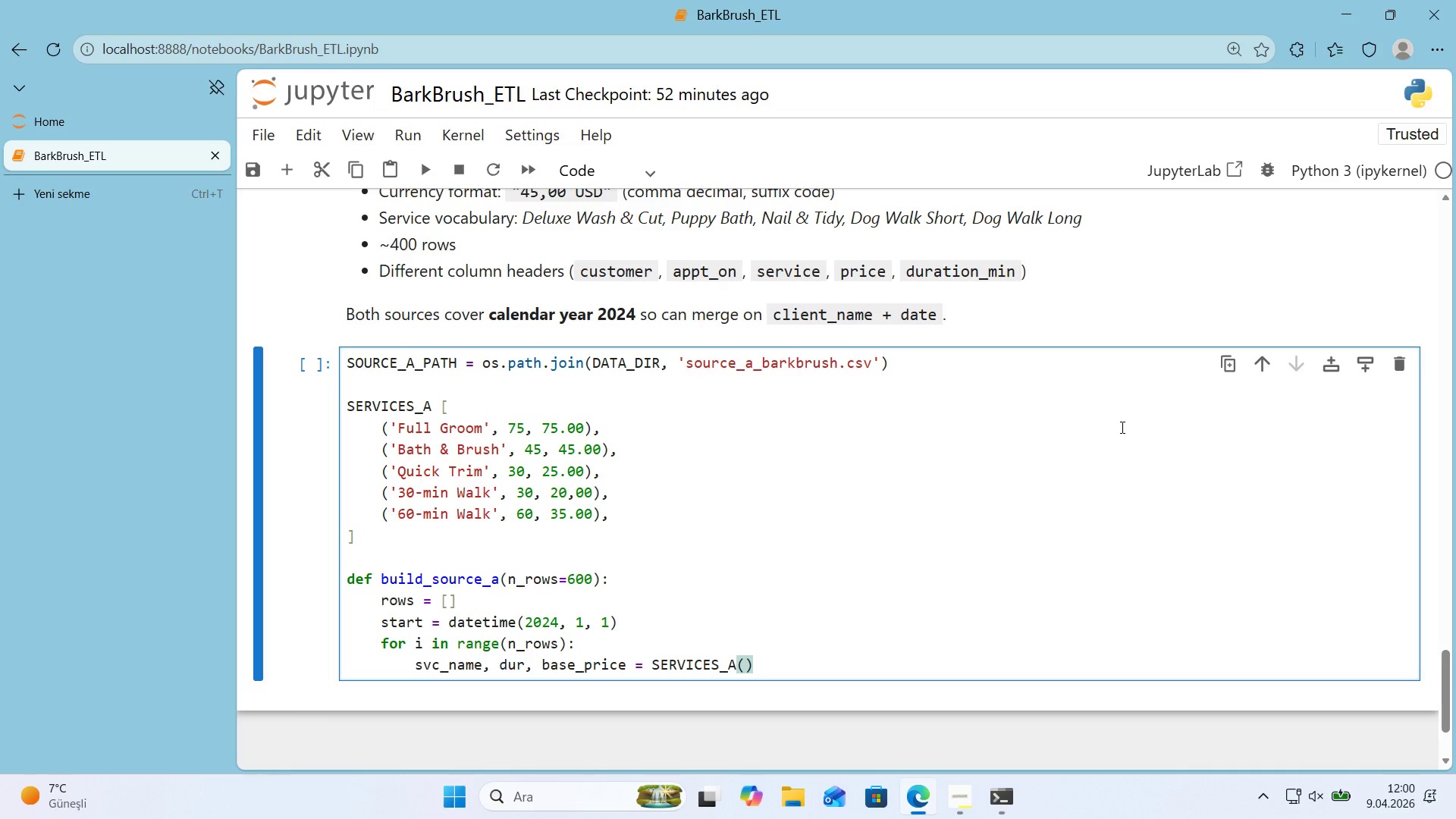 
key(ArrowRight)
 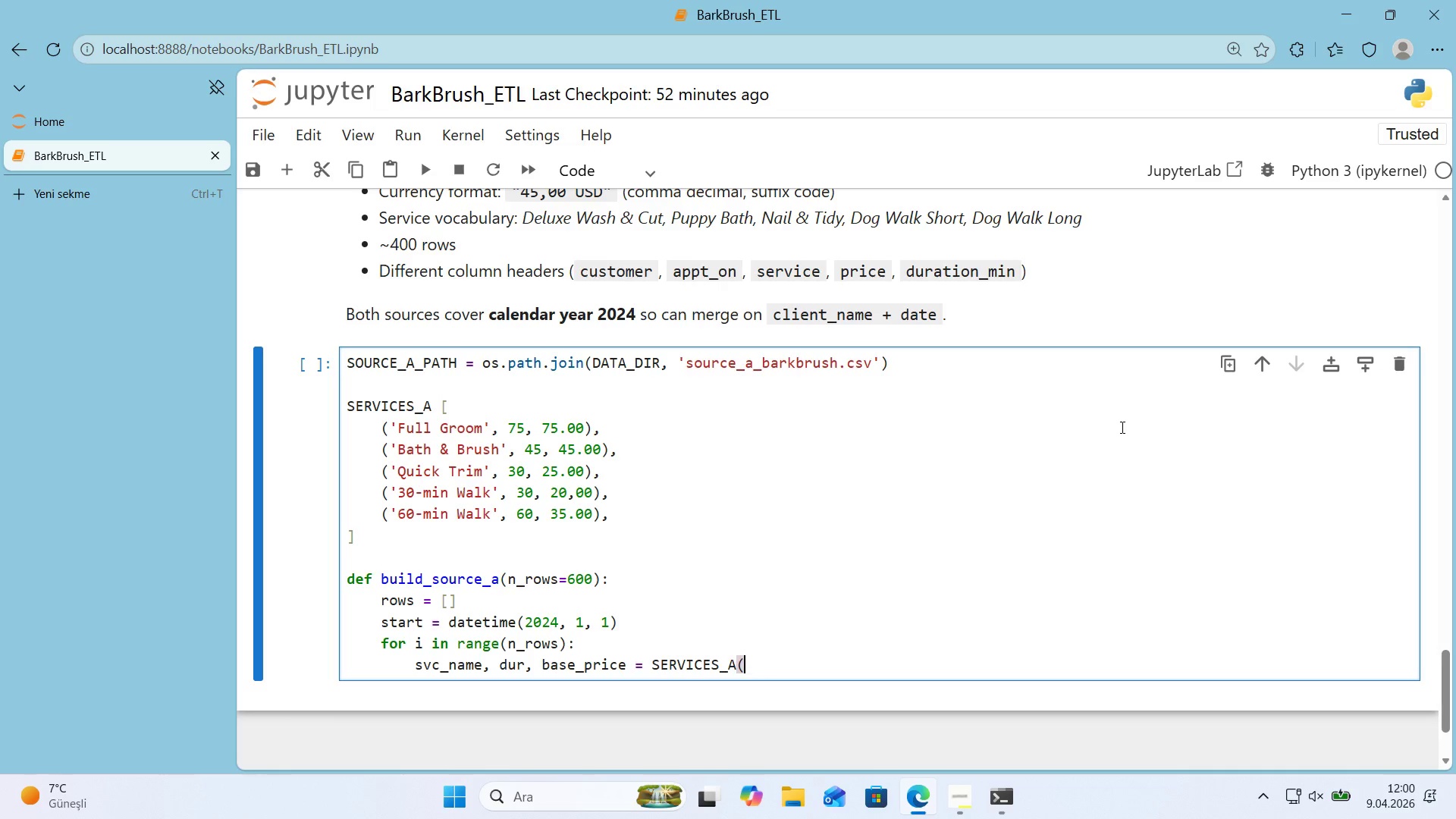 
key(Backspace)
 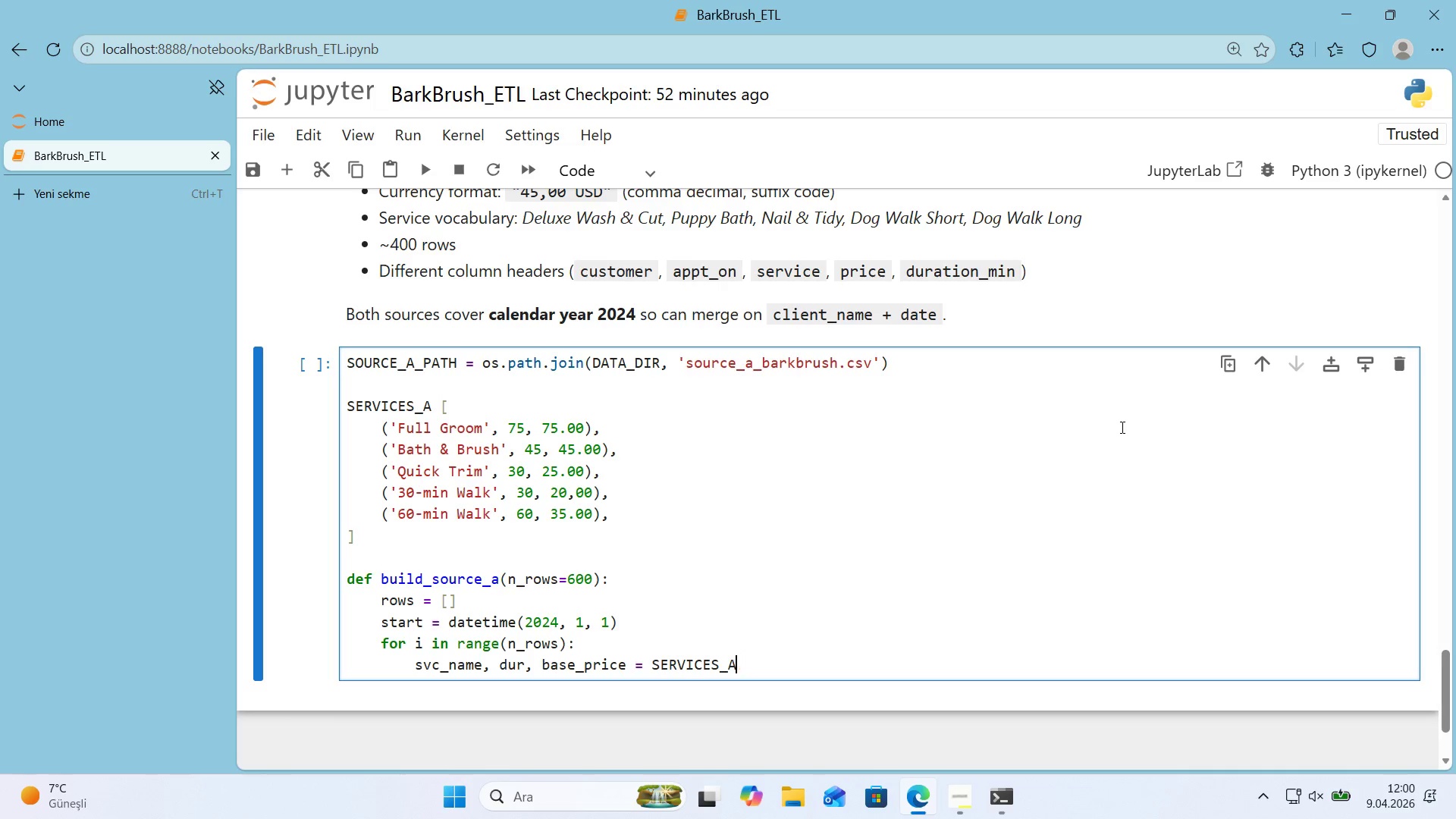 
key(Backspace)
 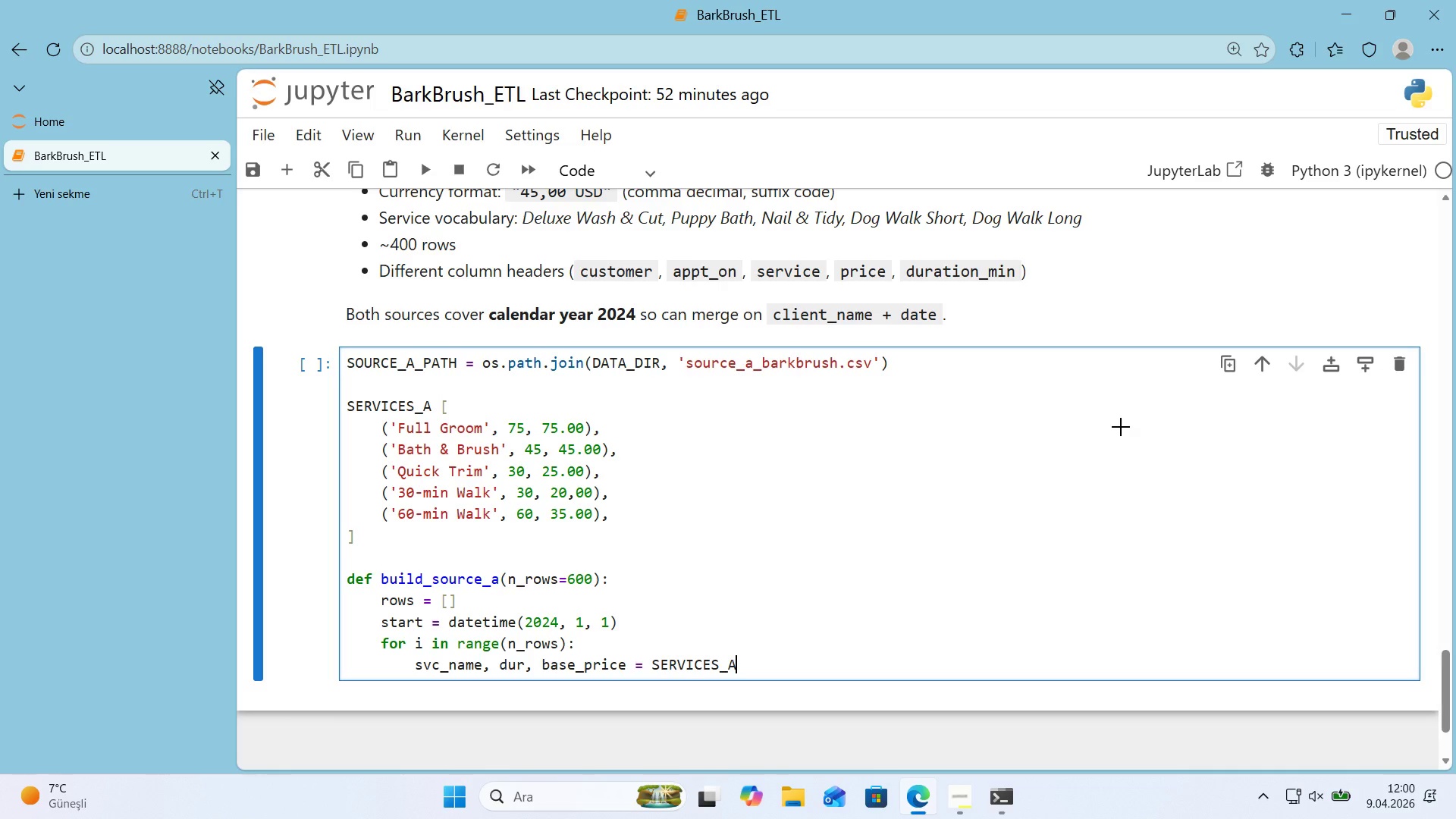 
key(Alt+Control+8)
 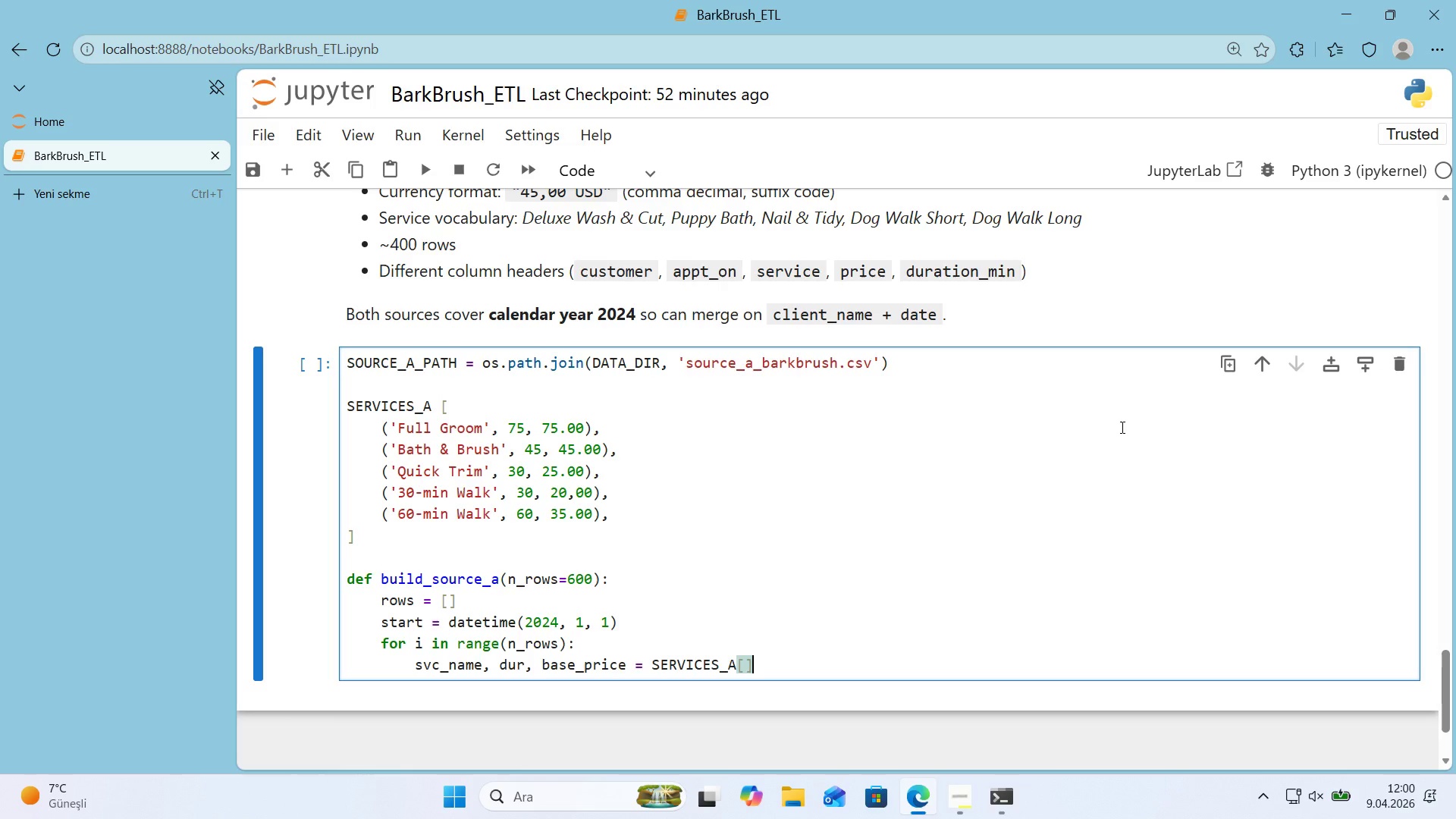 
key(Alt+Control+9)
 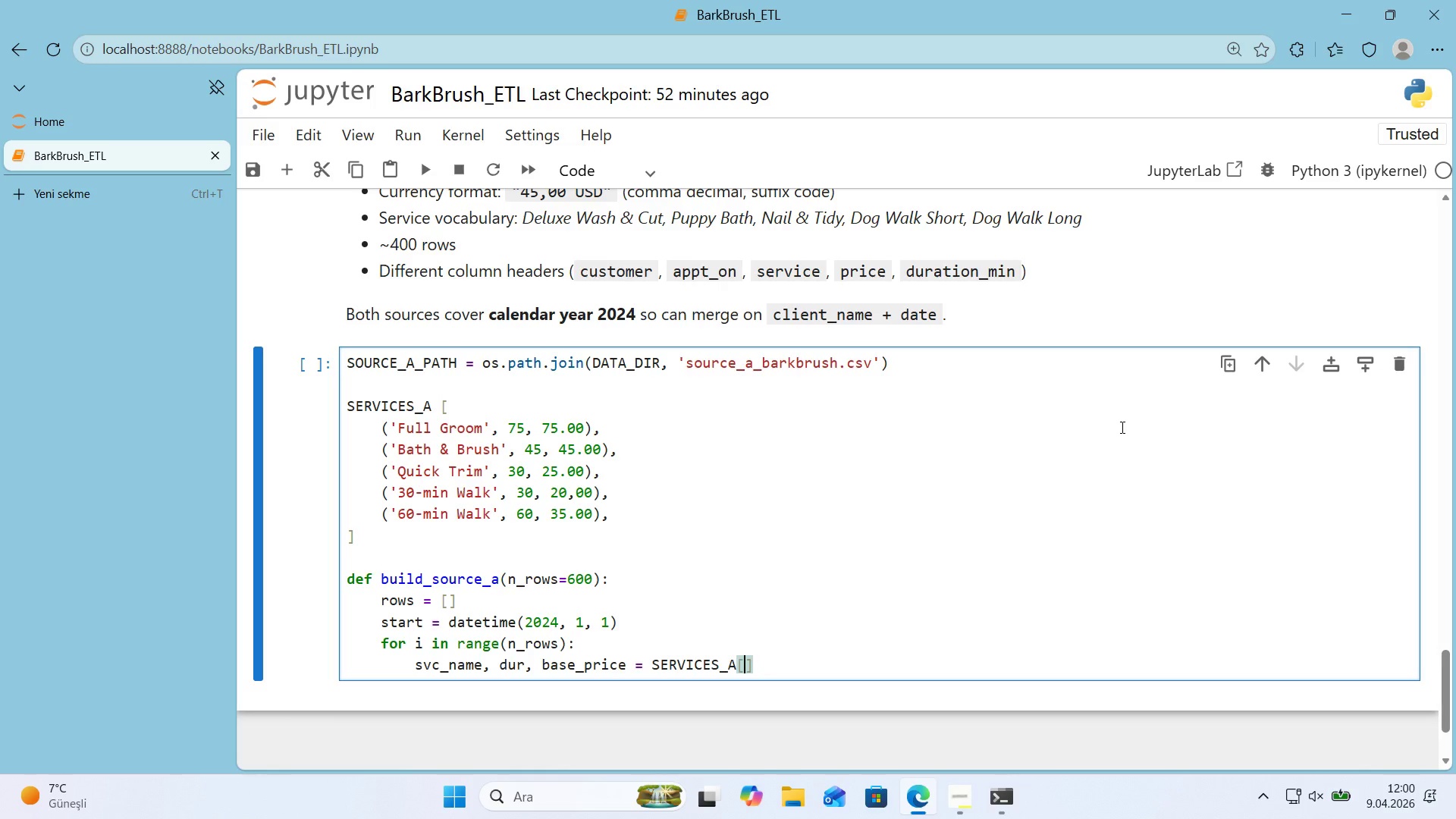 
key(ArrowLeft)
 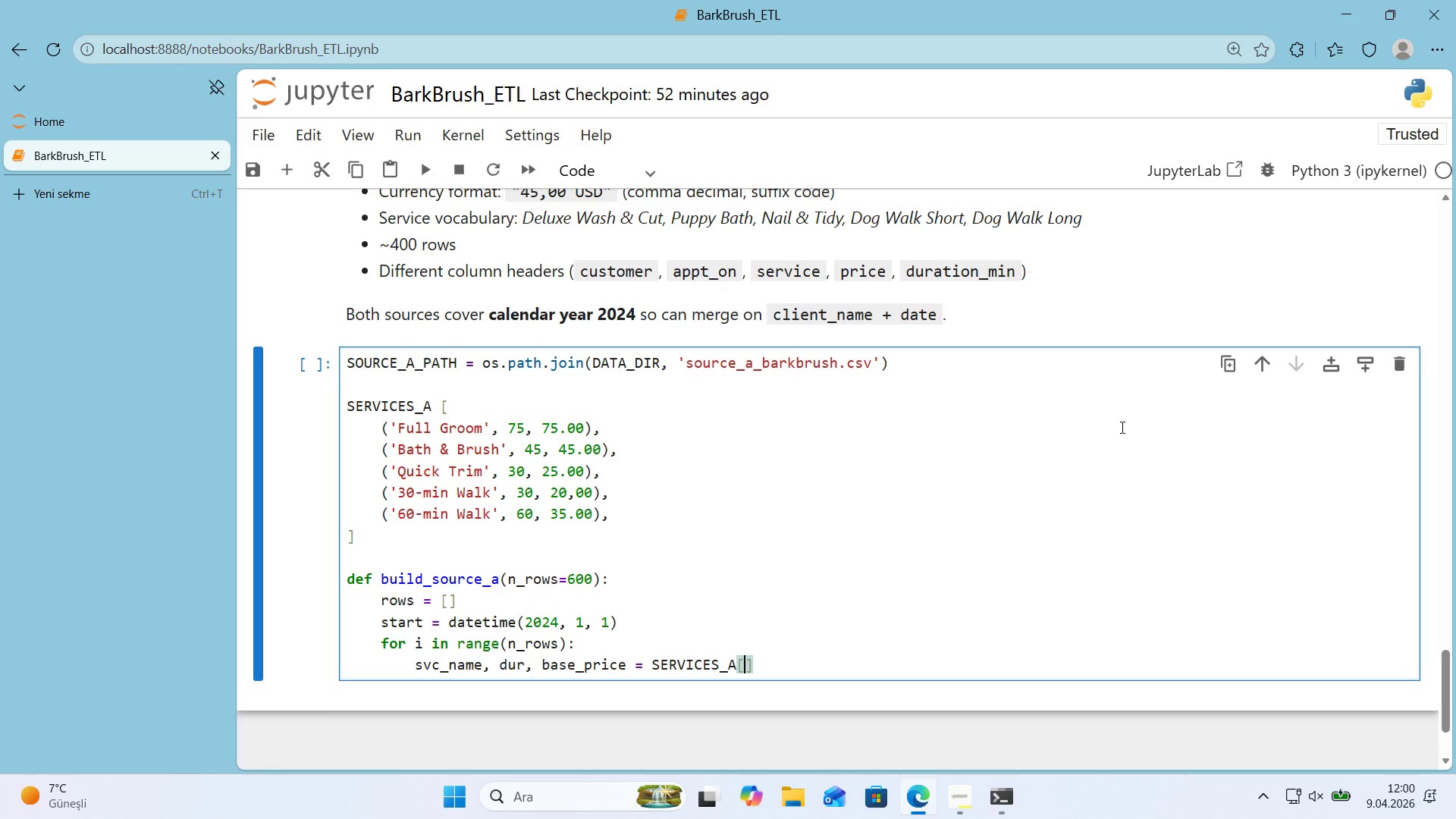 
key(CapsLock)
 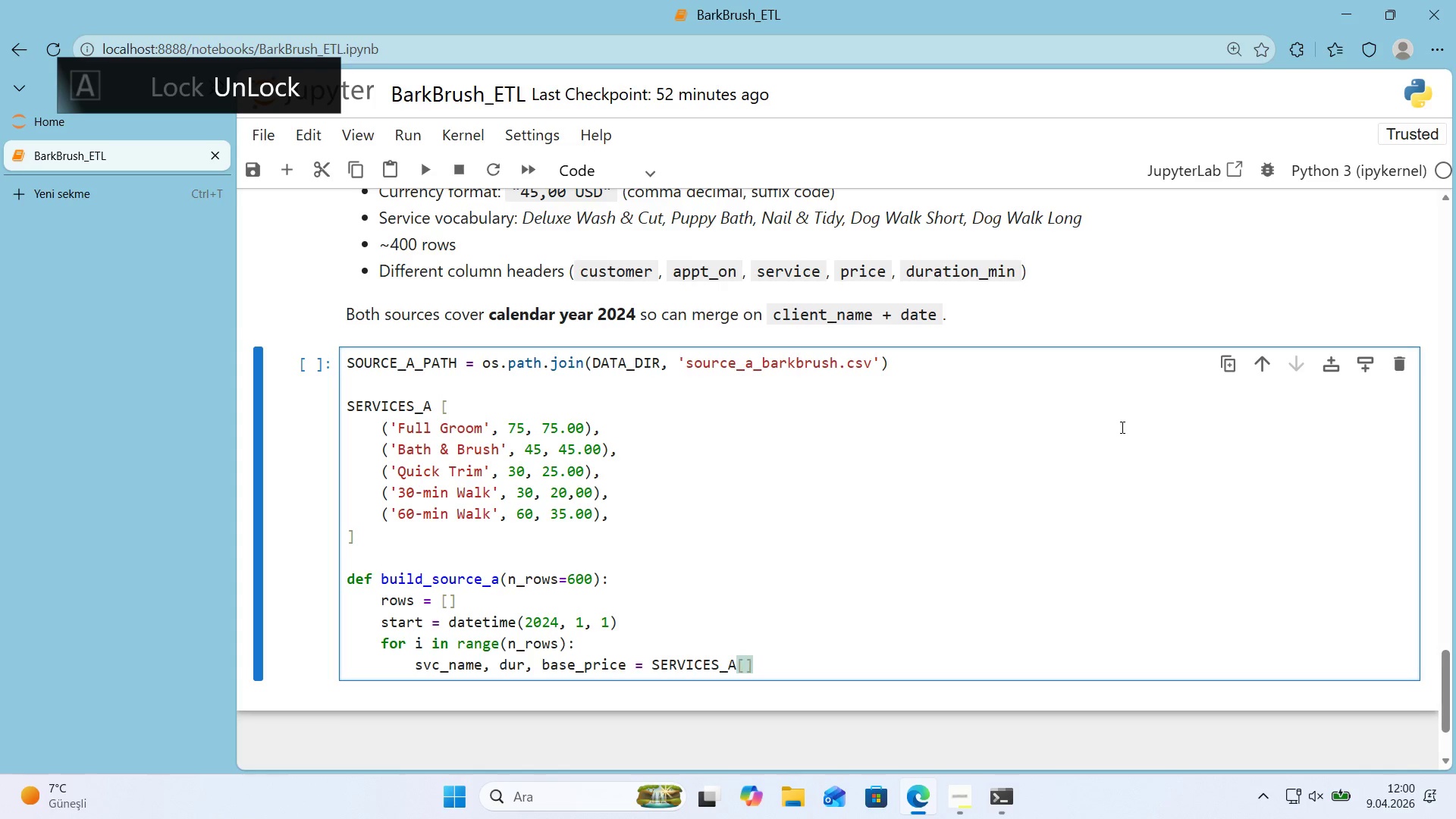 
type(np.random.rand'nt*()
 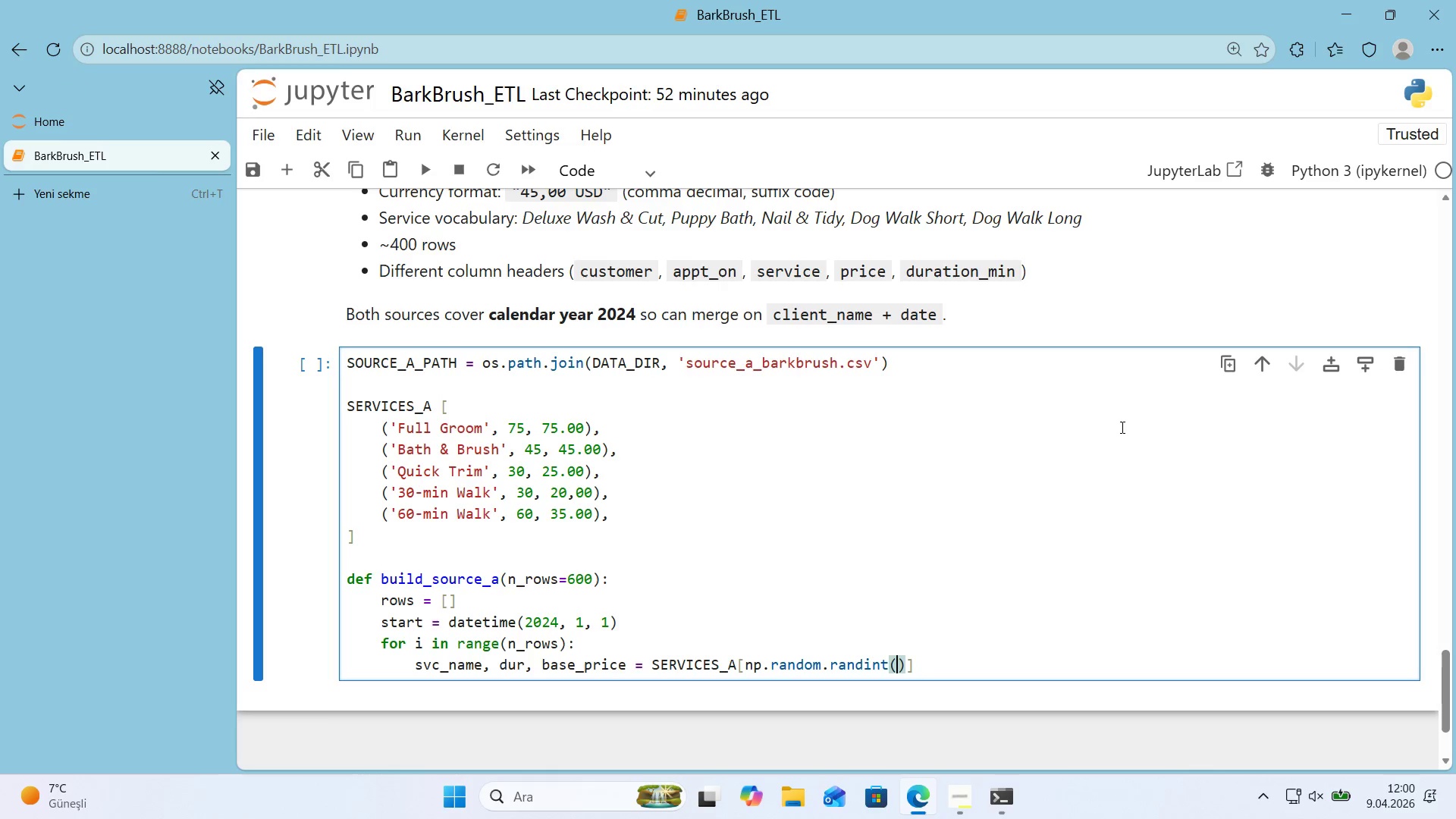 
 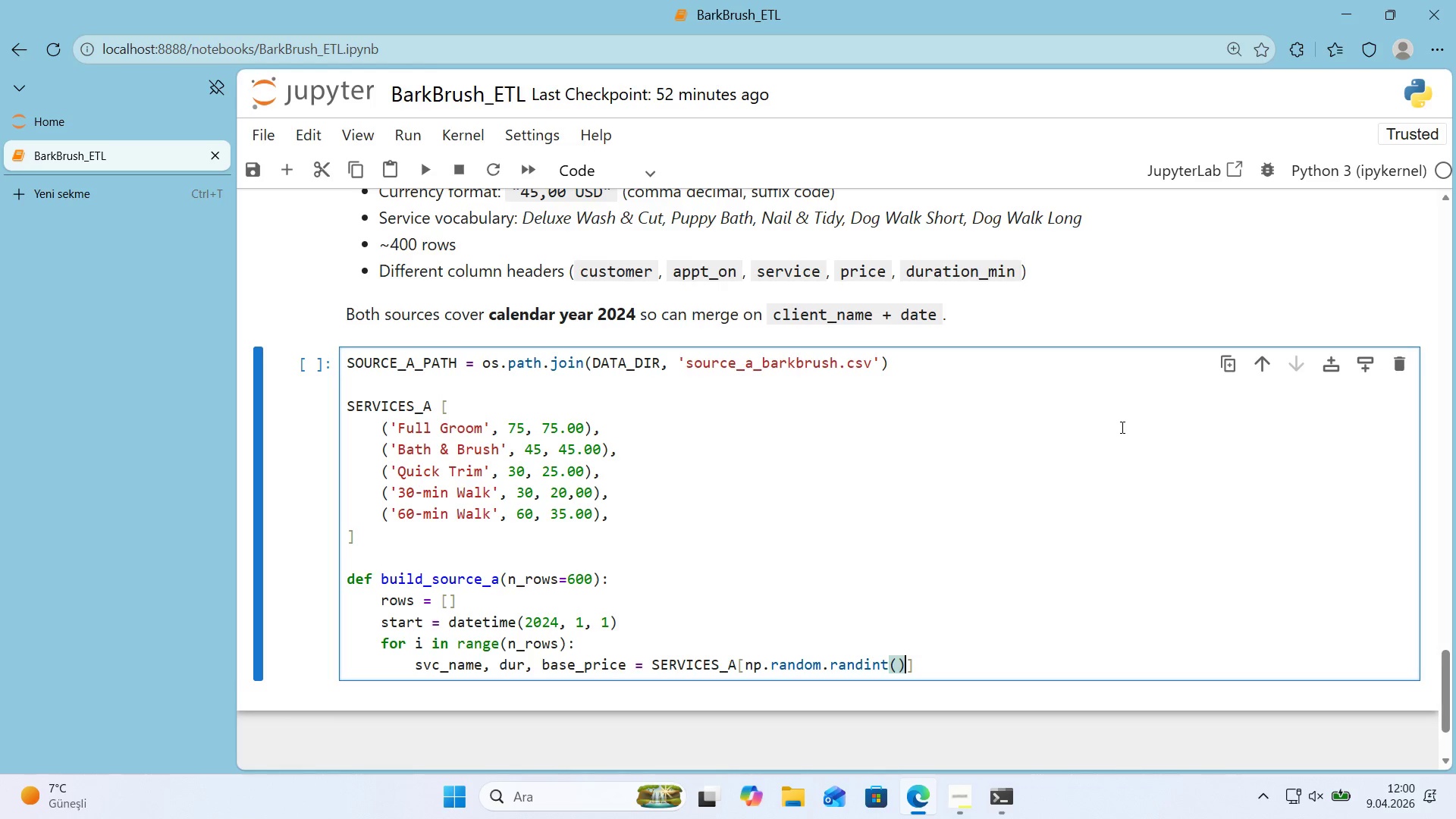 
key(ArrowLeft)
 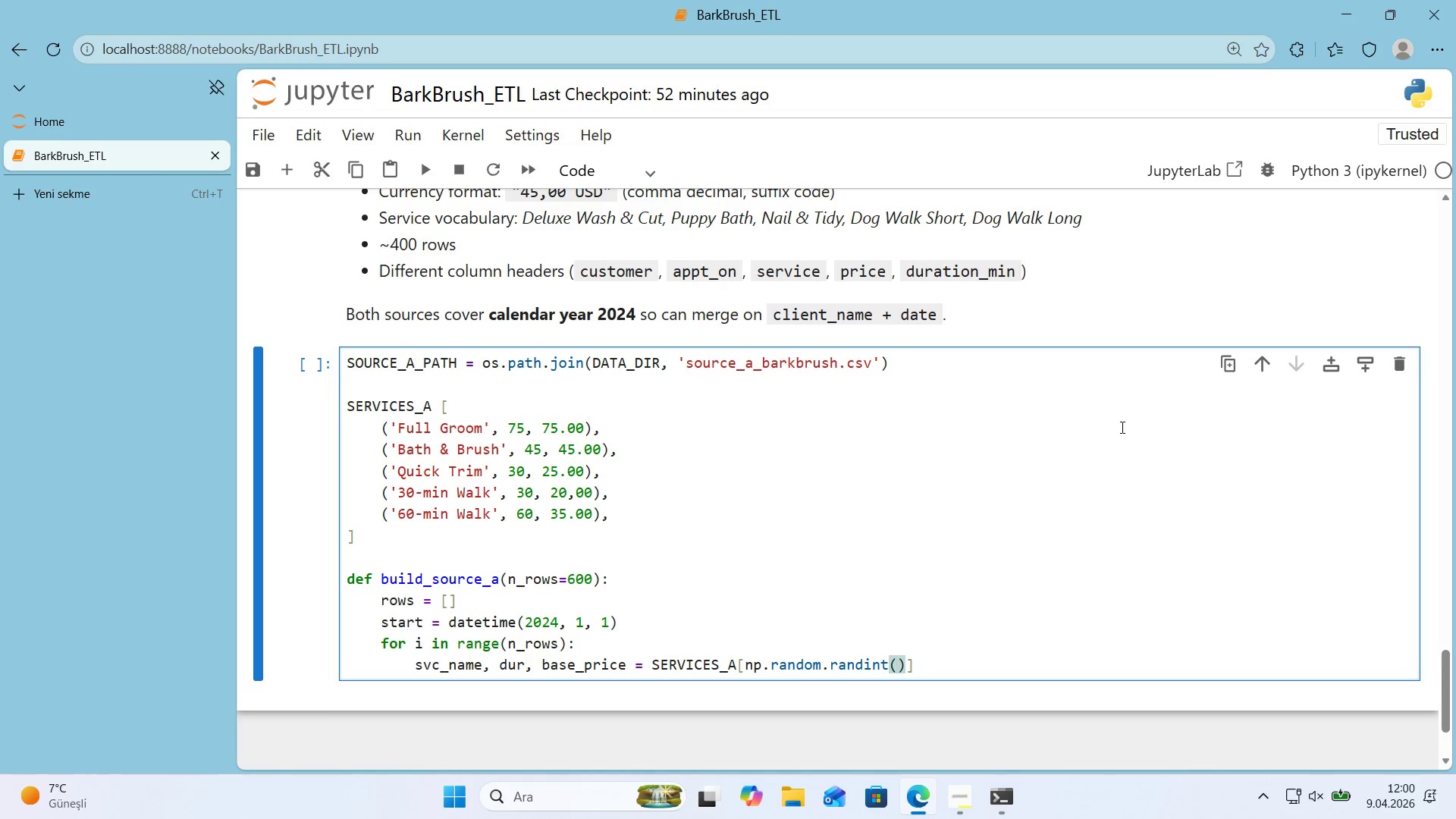 
type(len*()
 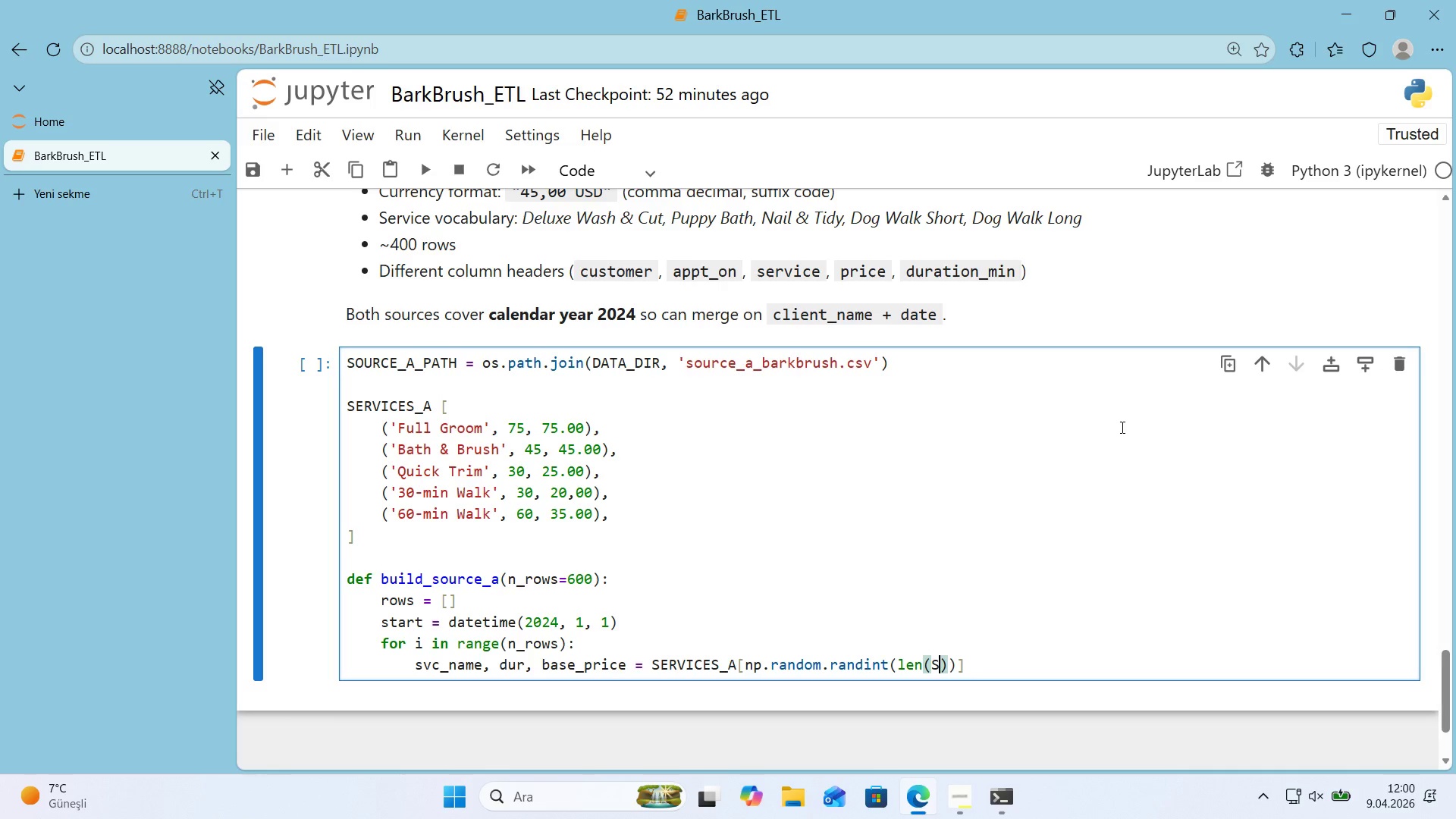 
 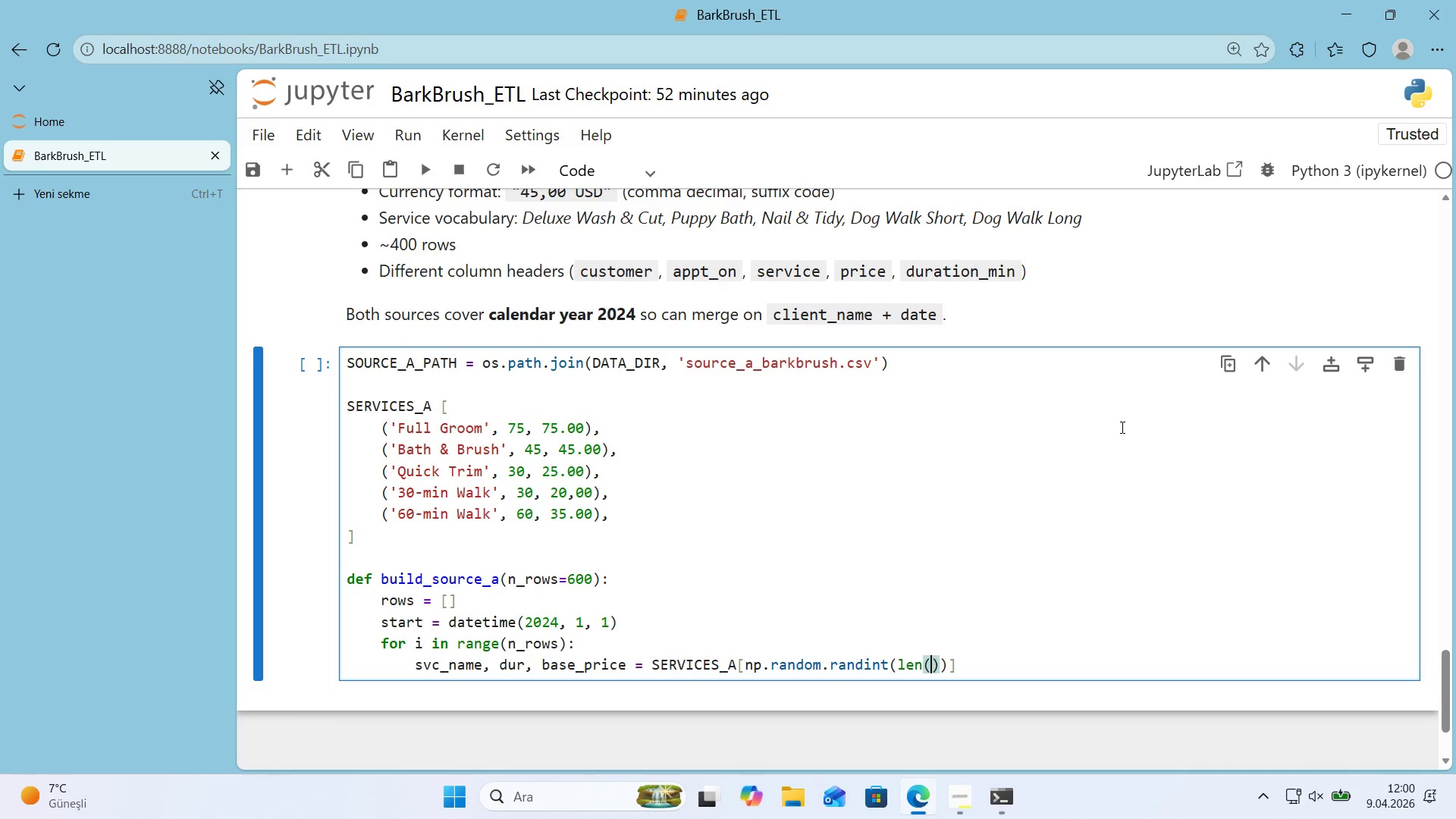 
key(ArrowLeft)
 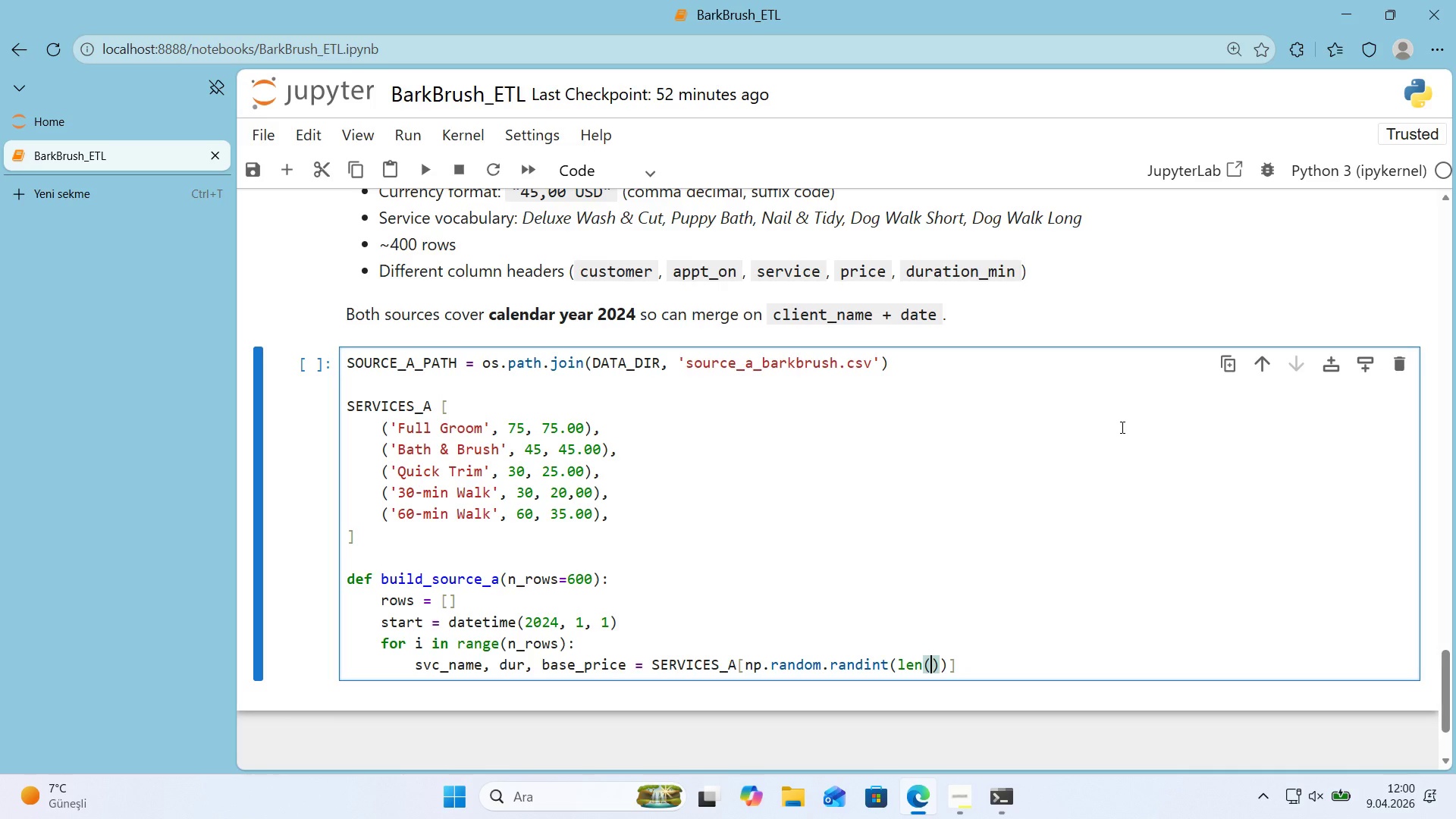 
type(SERVICES_A)
 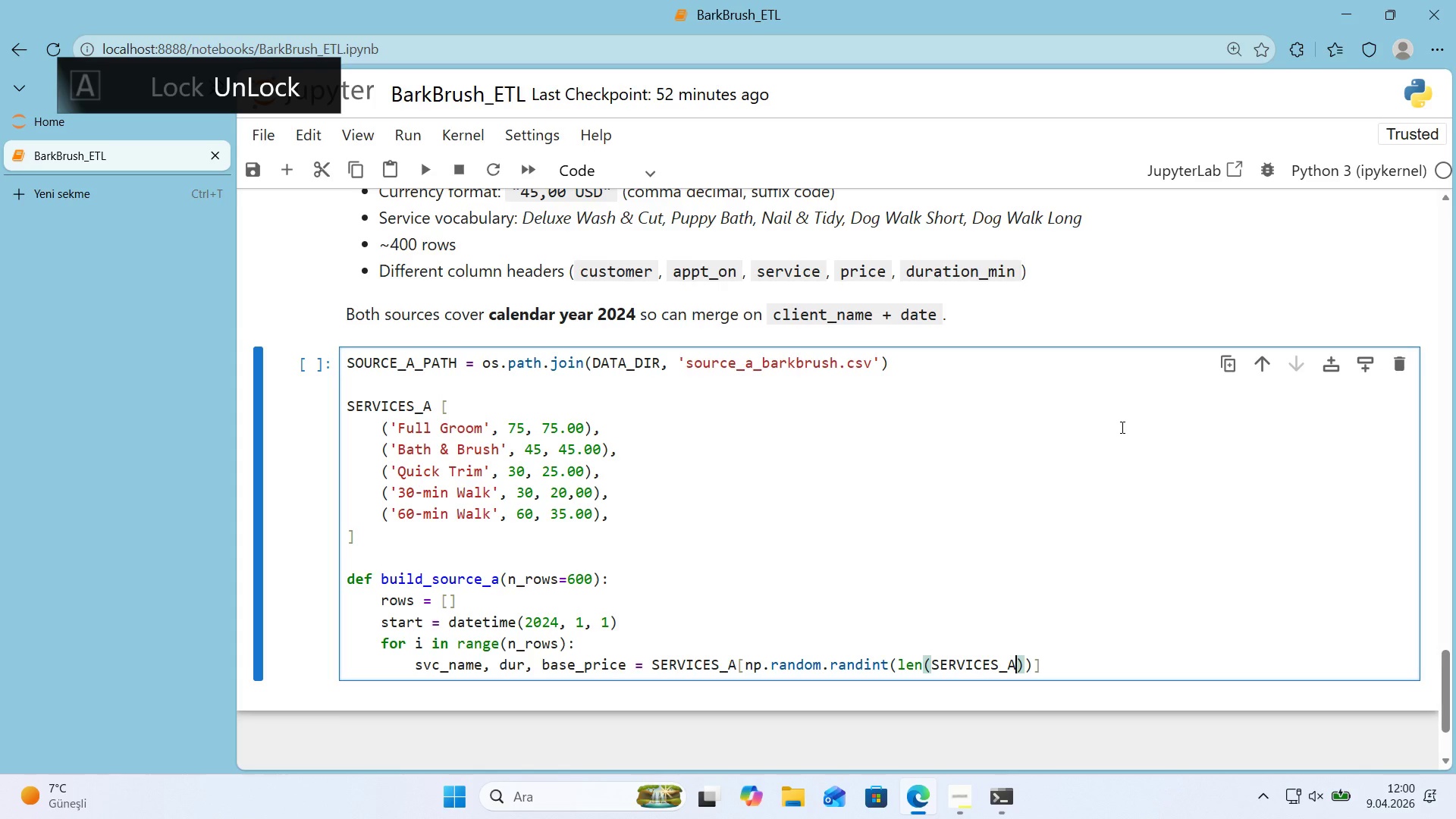 
key(ArrowRight)
 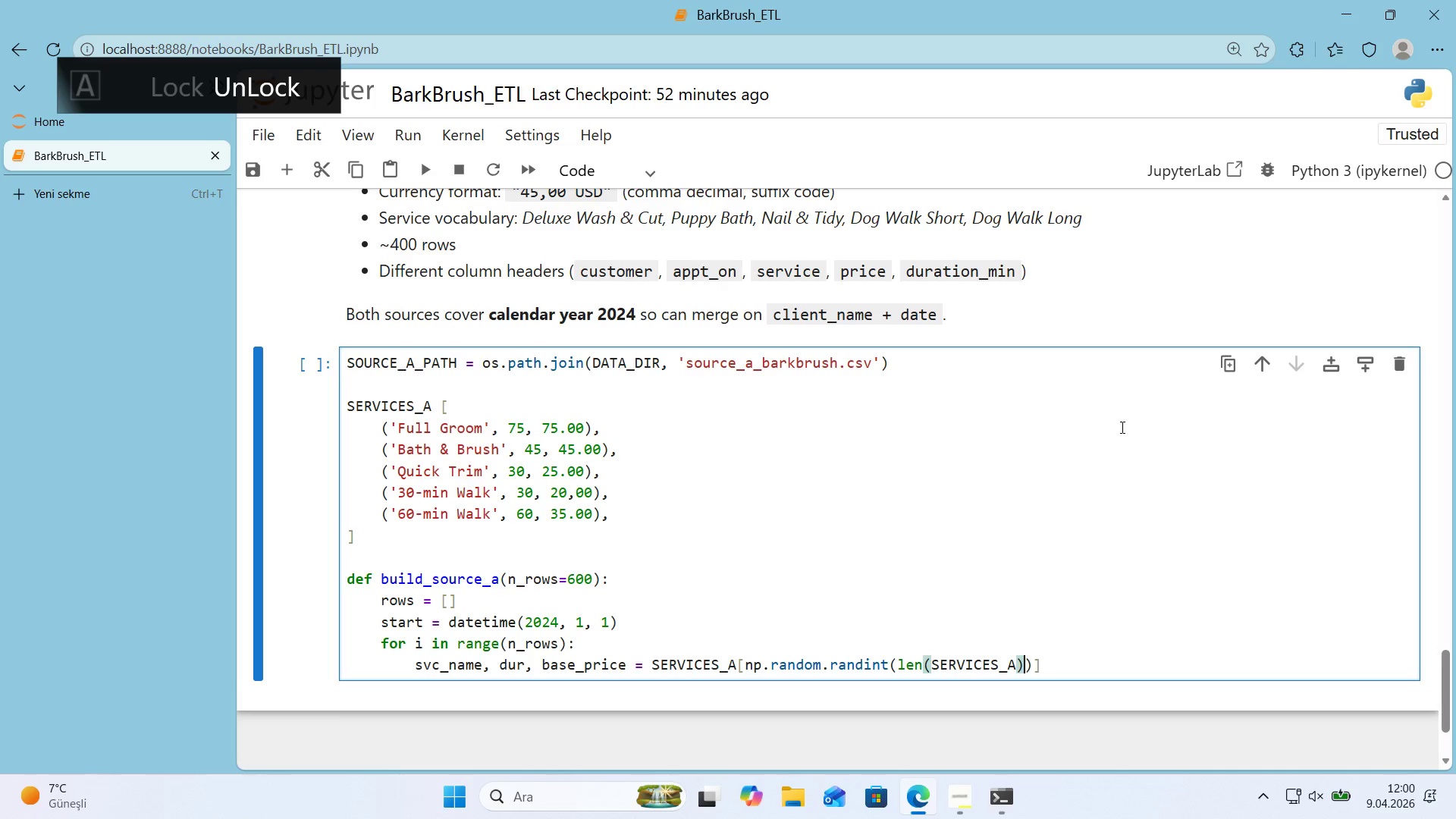 
key(ArrowRight)
 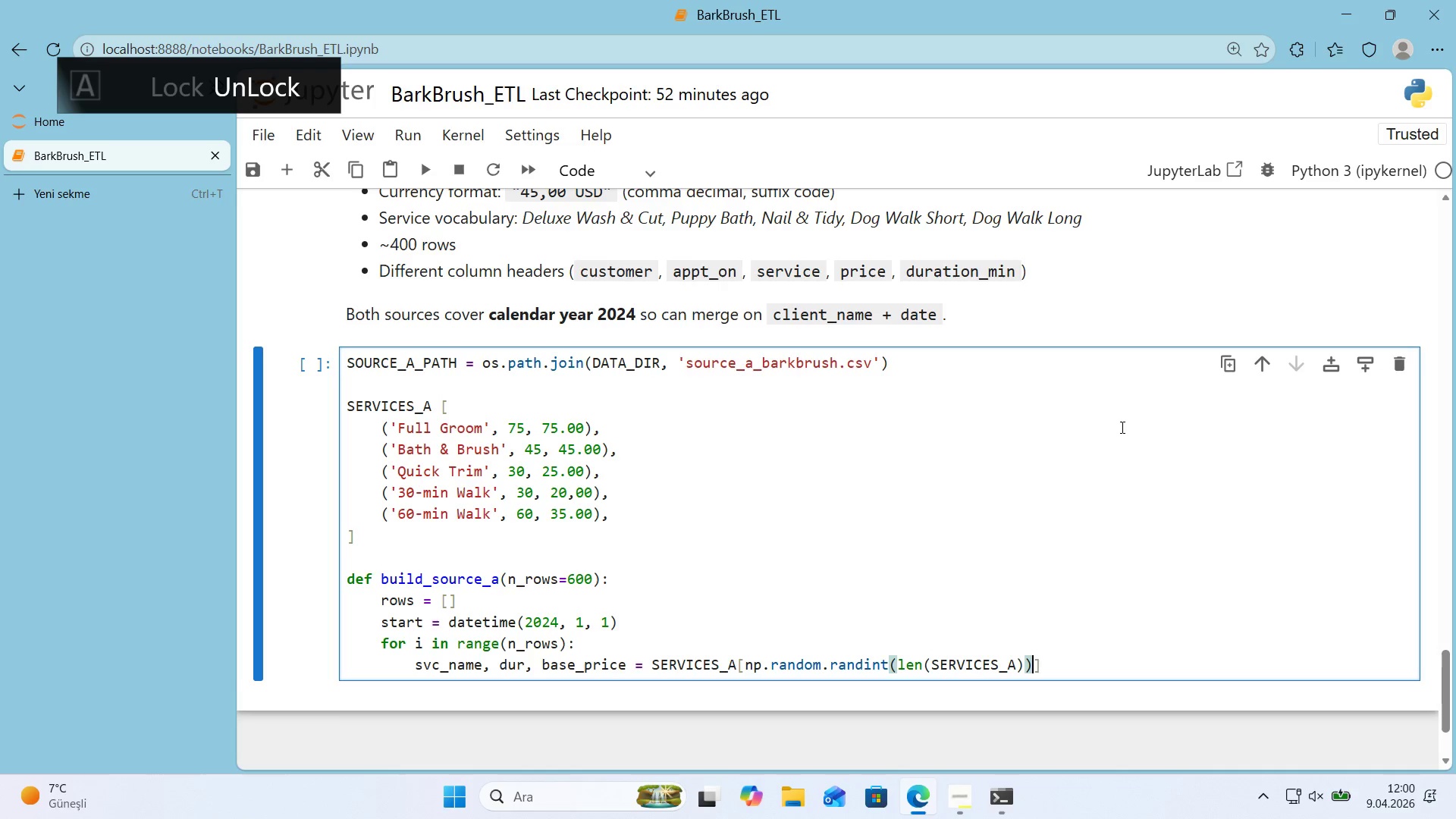 
key(ArrowRight)
 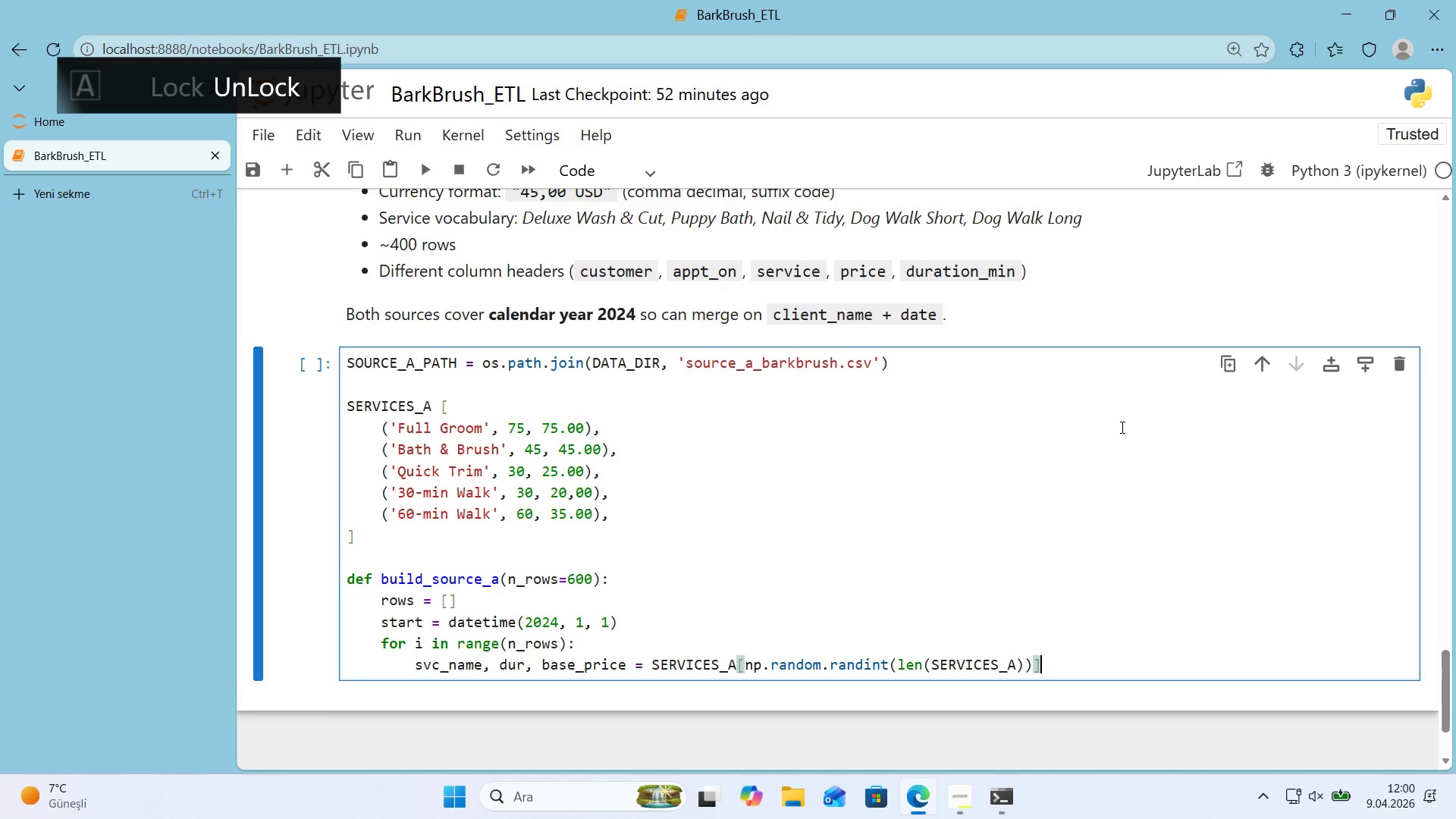 
key(Enter)
 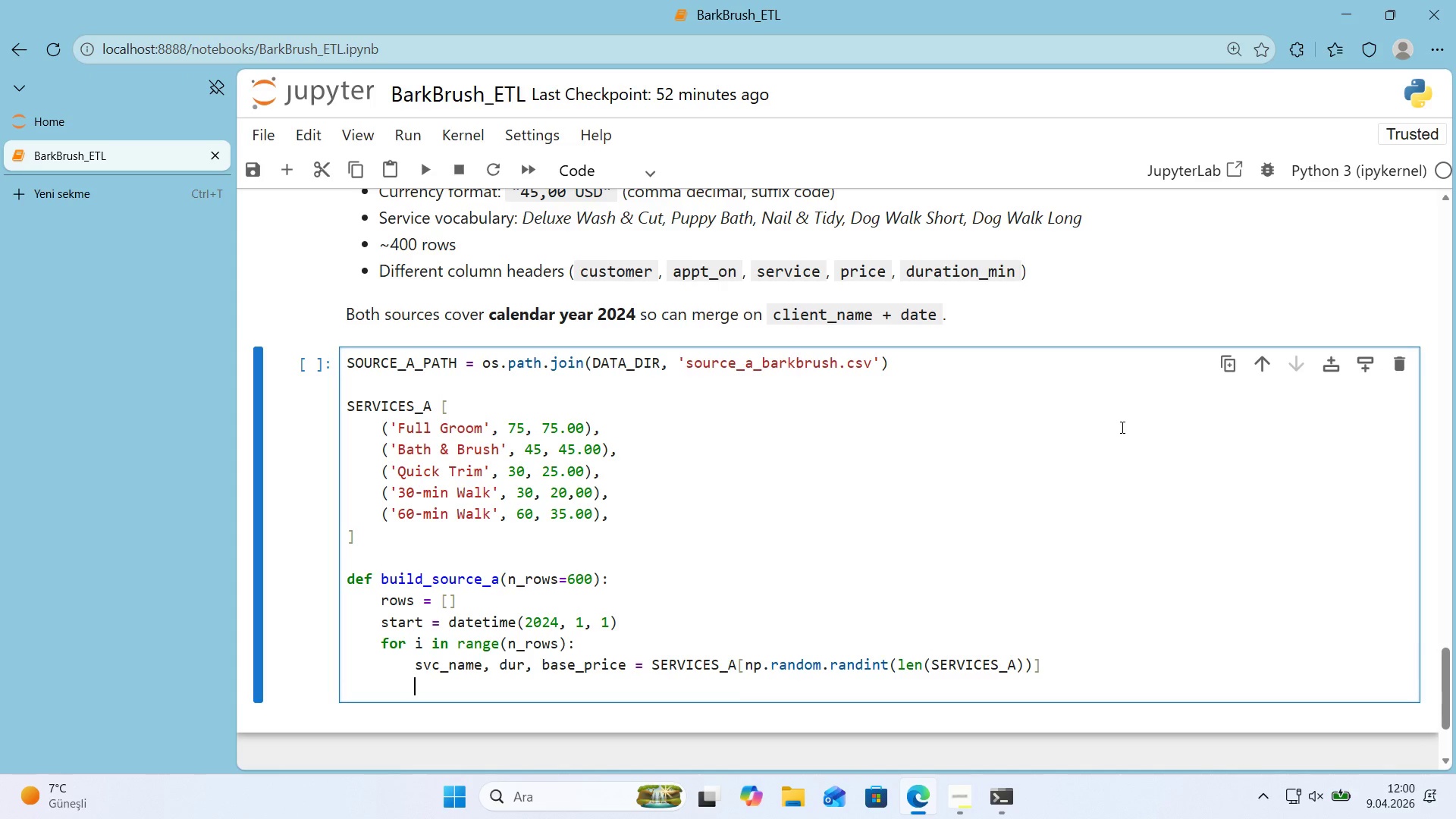 
type(appt_date ) start + t'medelta*()
 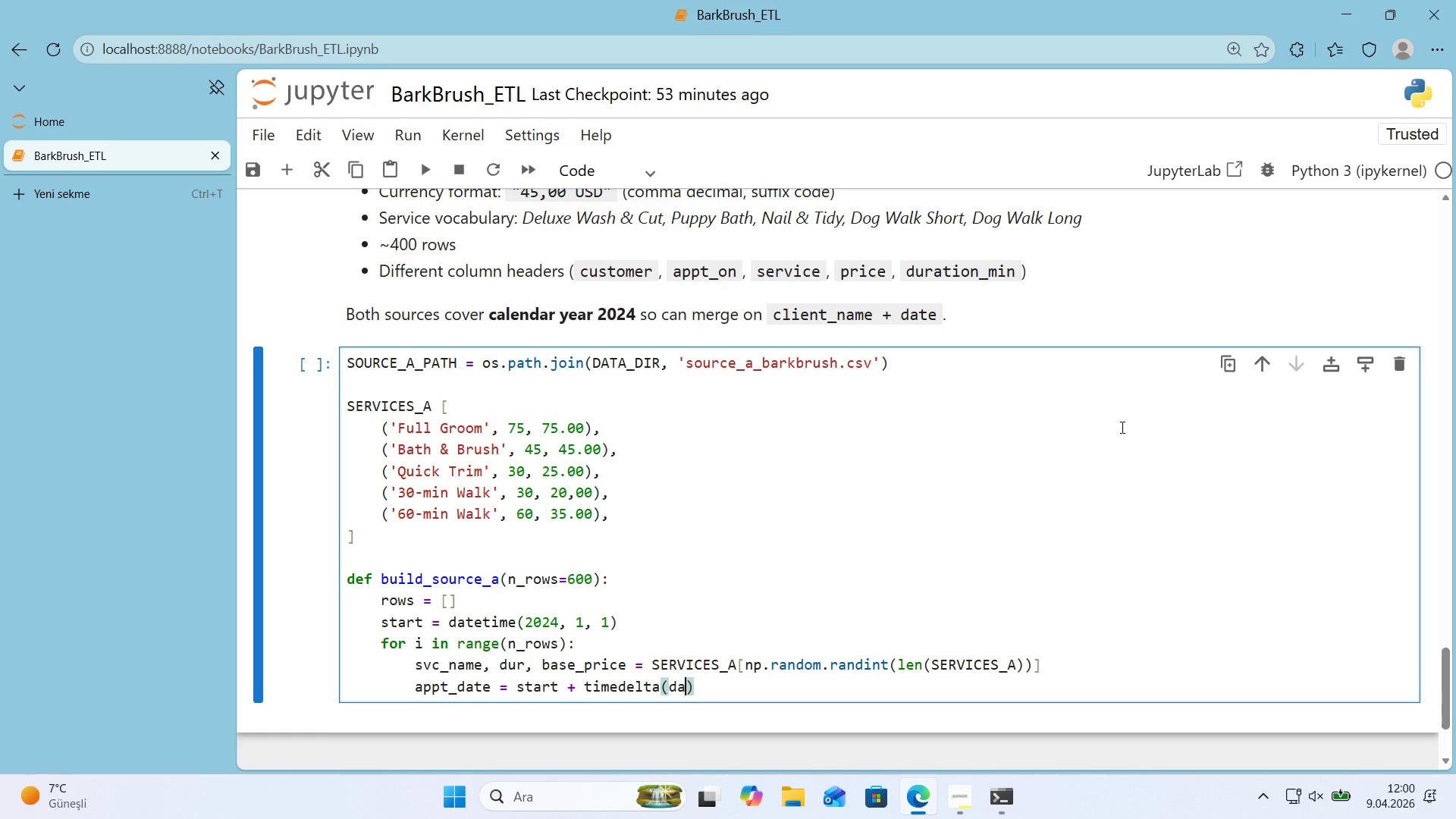 
 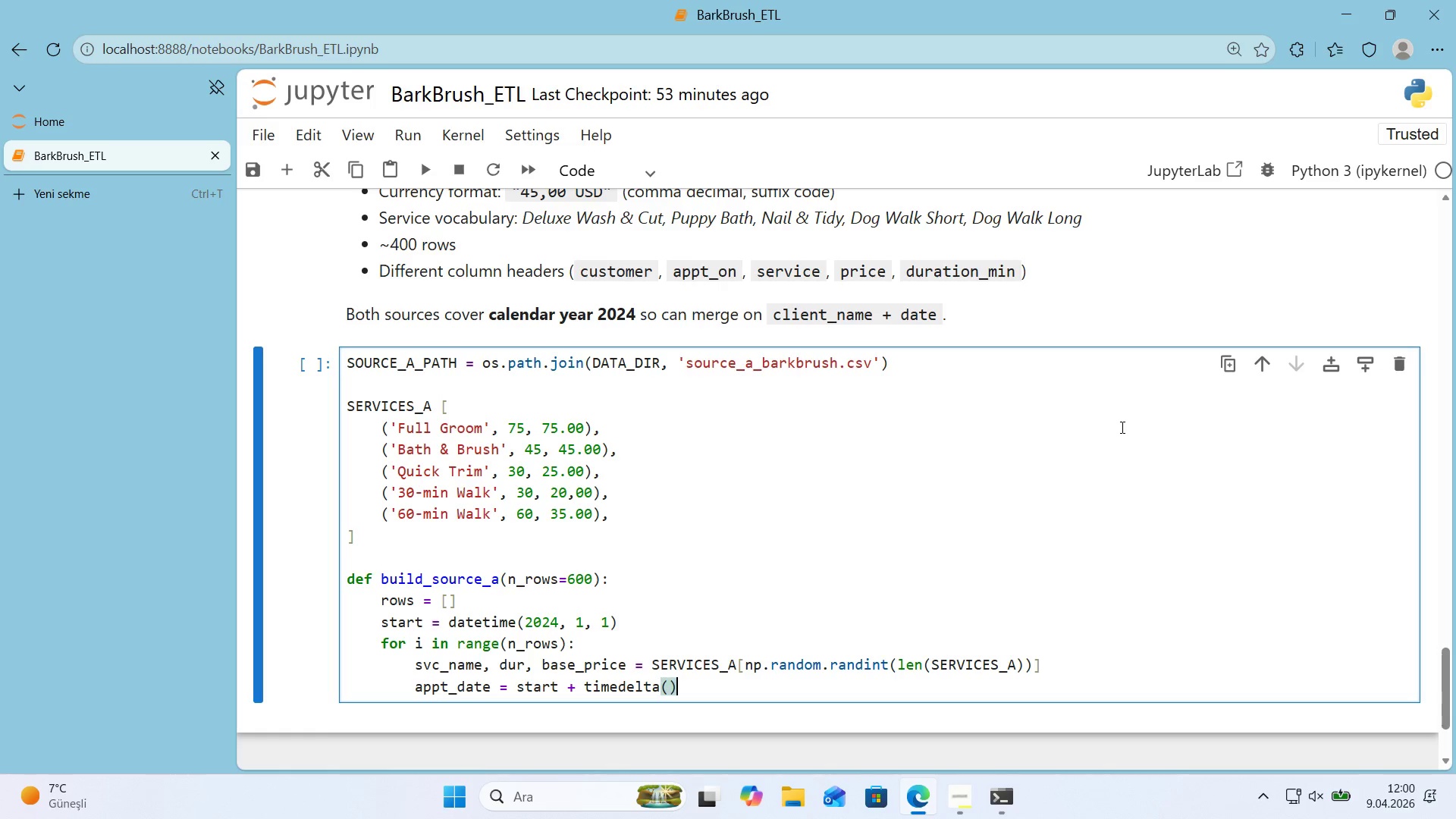 
key(ArrowLeft)
 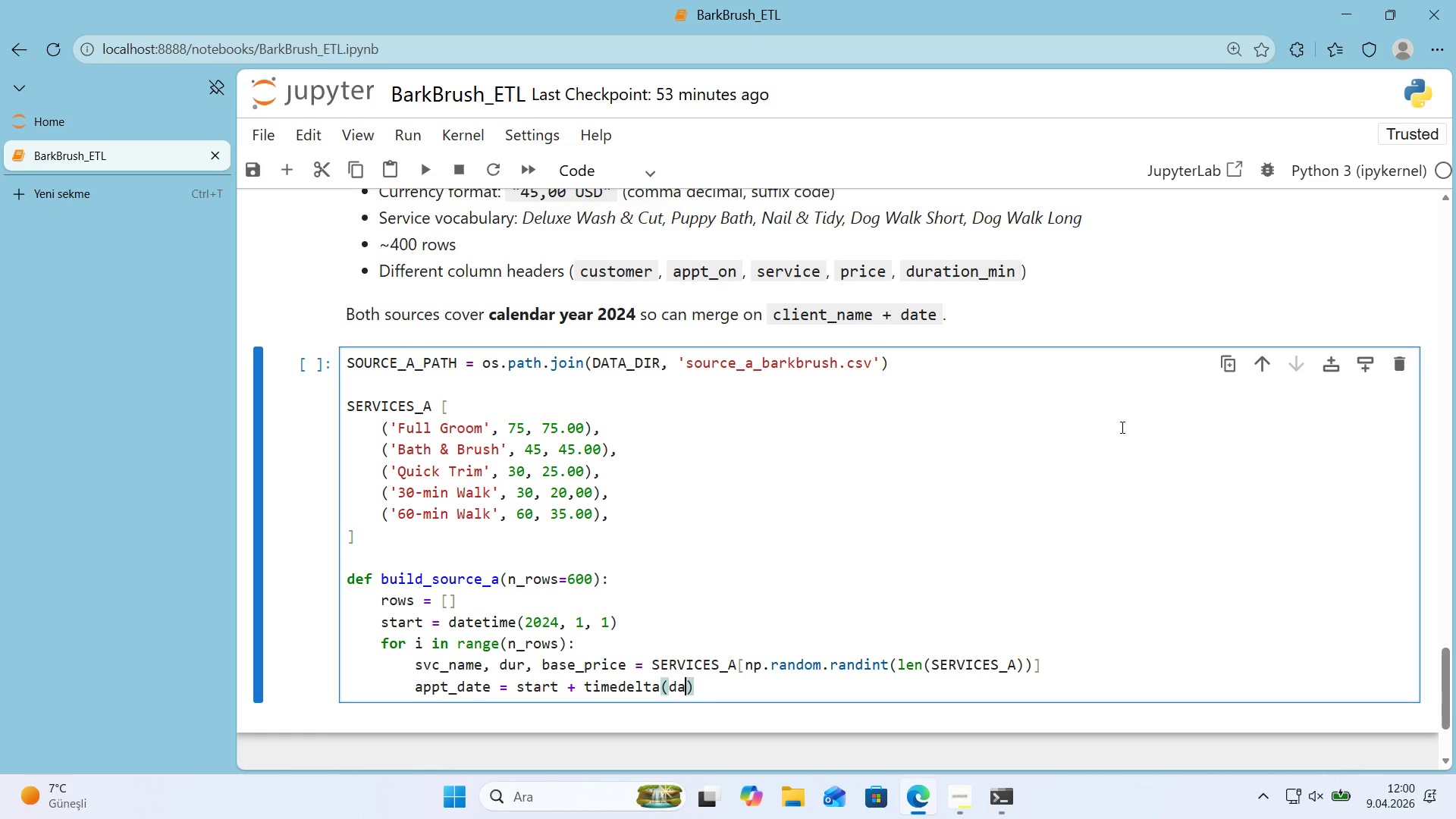 
type(days)'nt*()
 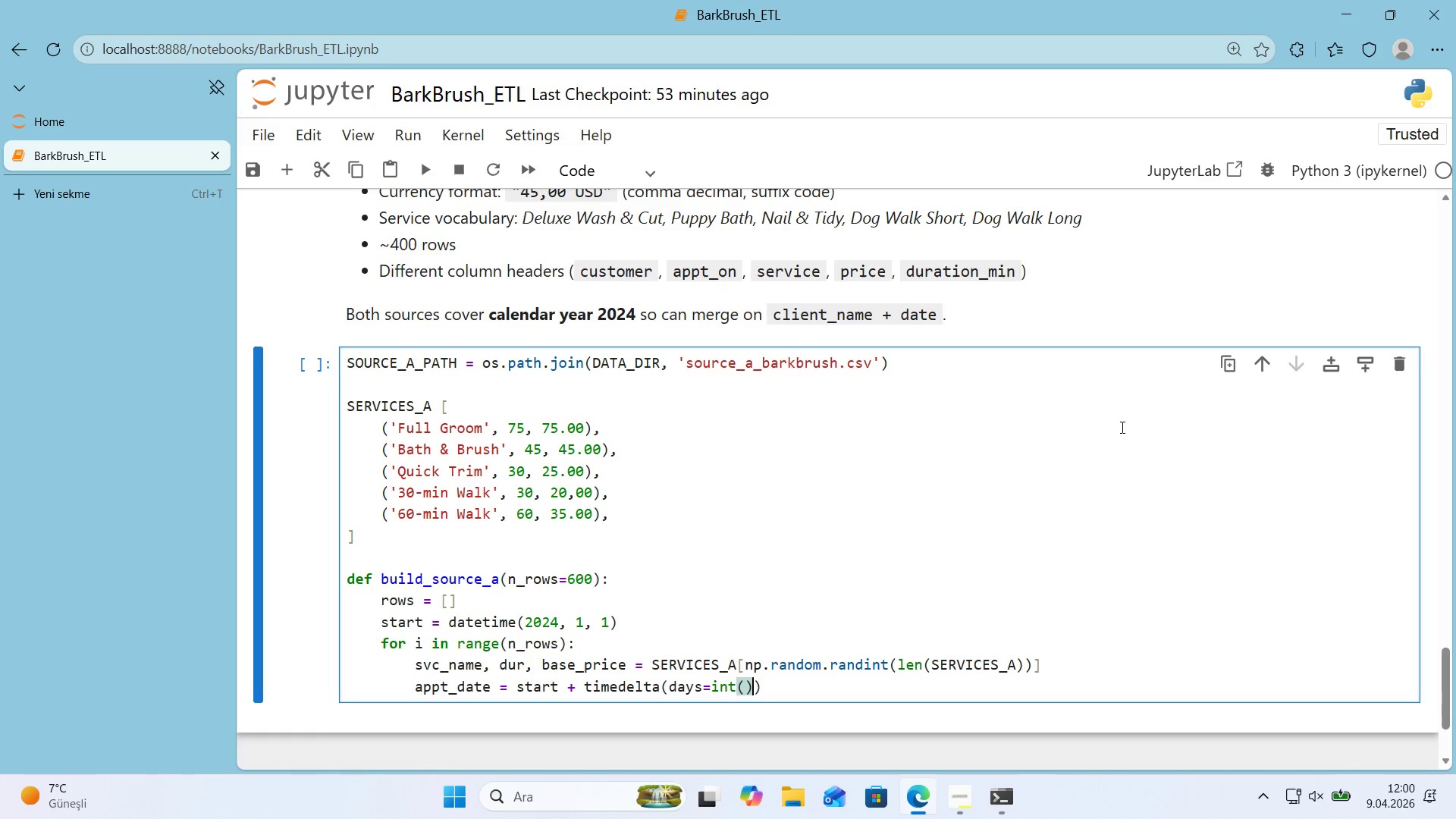 
key(ArrowLeft)
 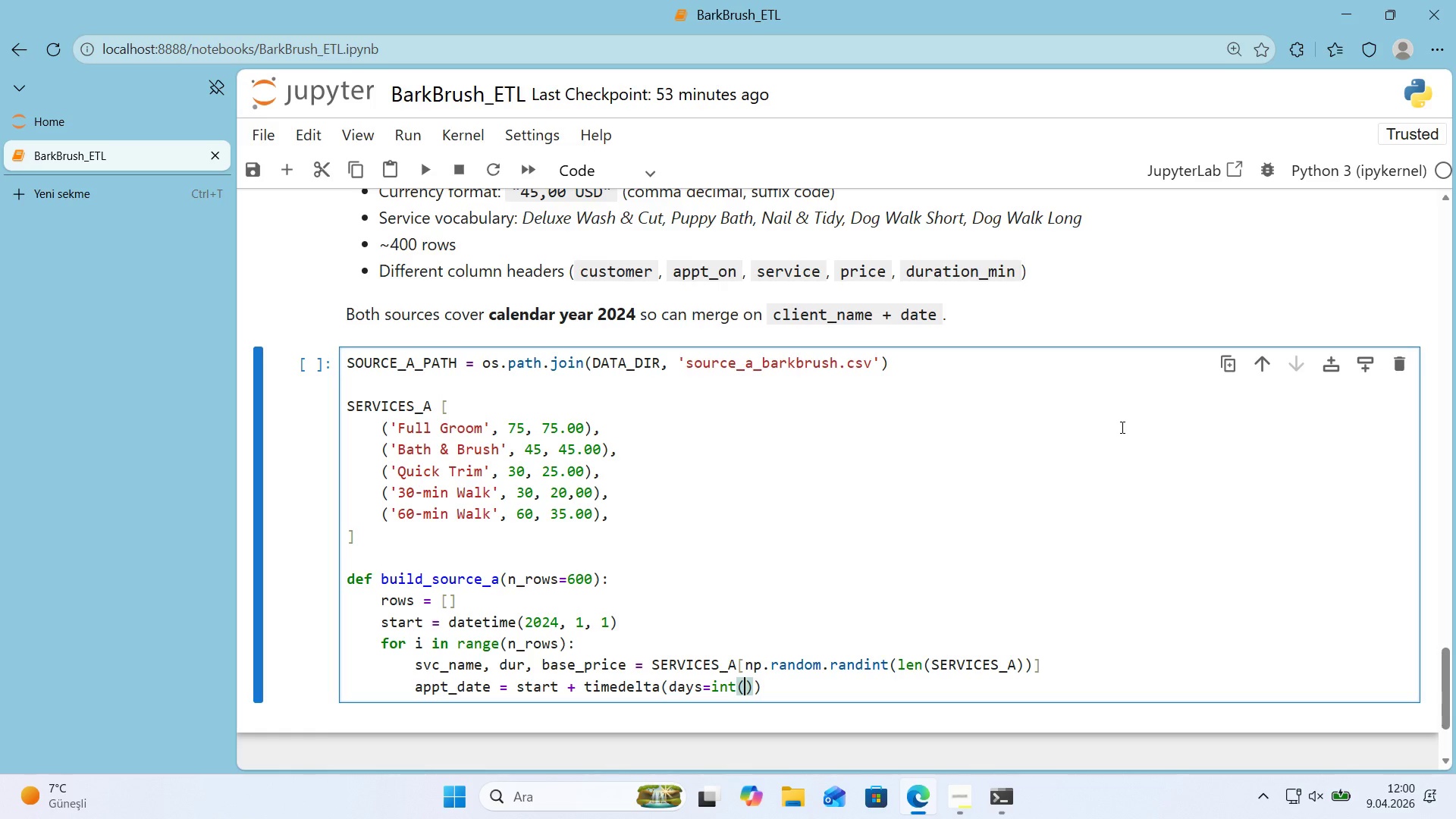 
type(np.random.rand'nt*()
 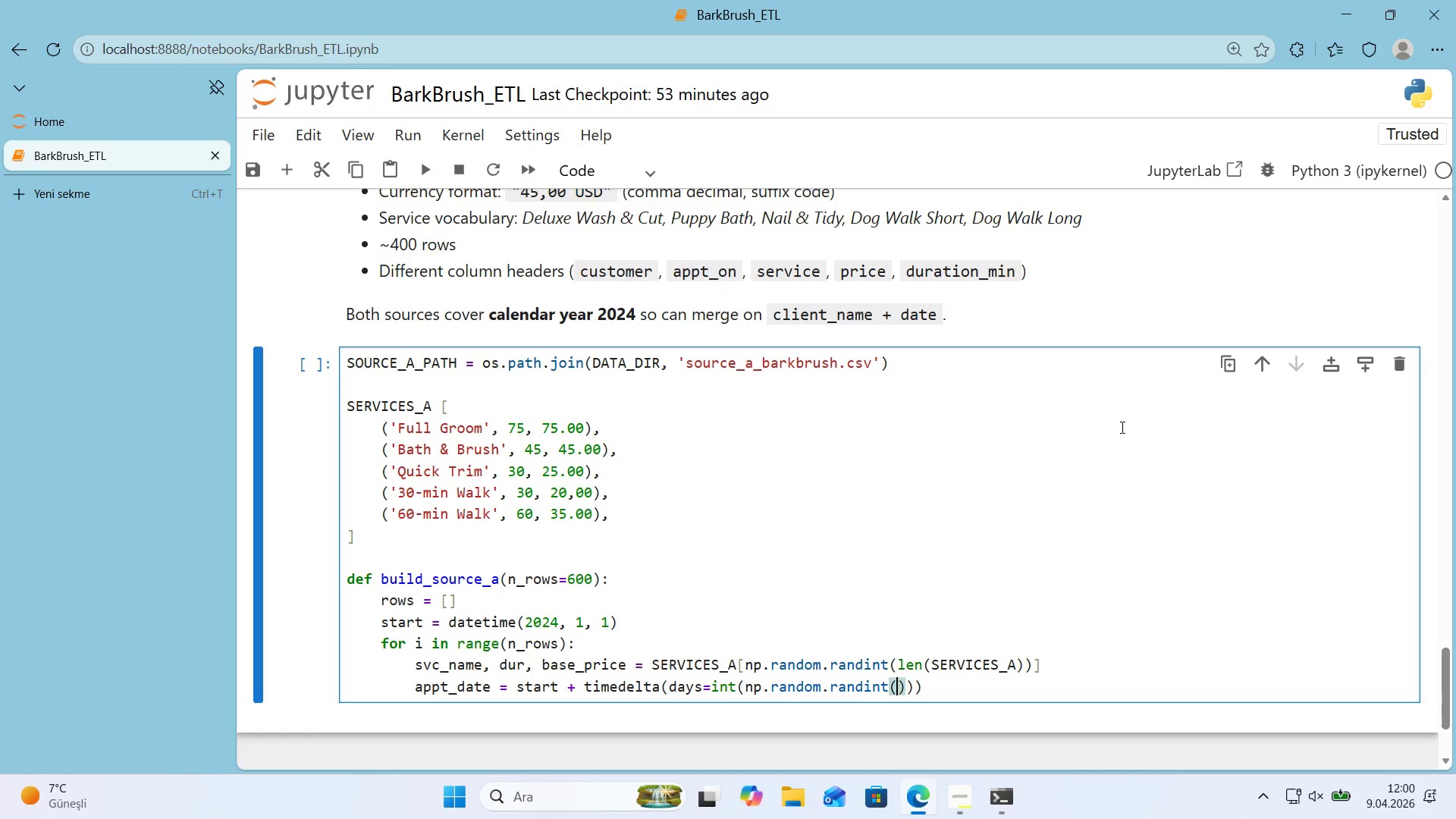 
 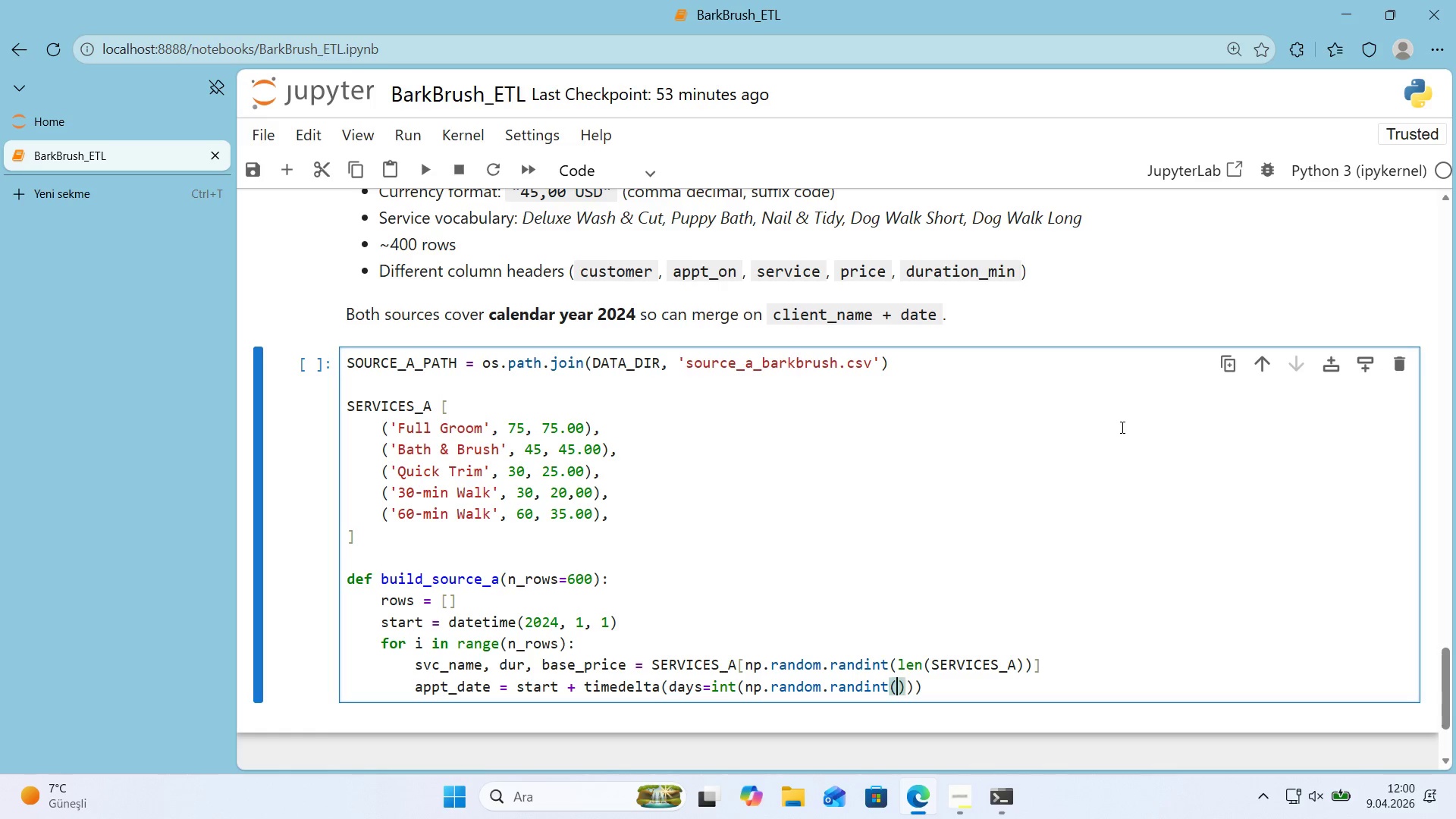 
key(ArrowLeft)
 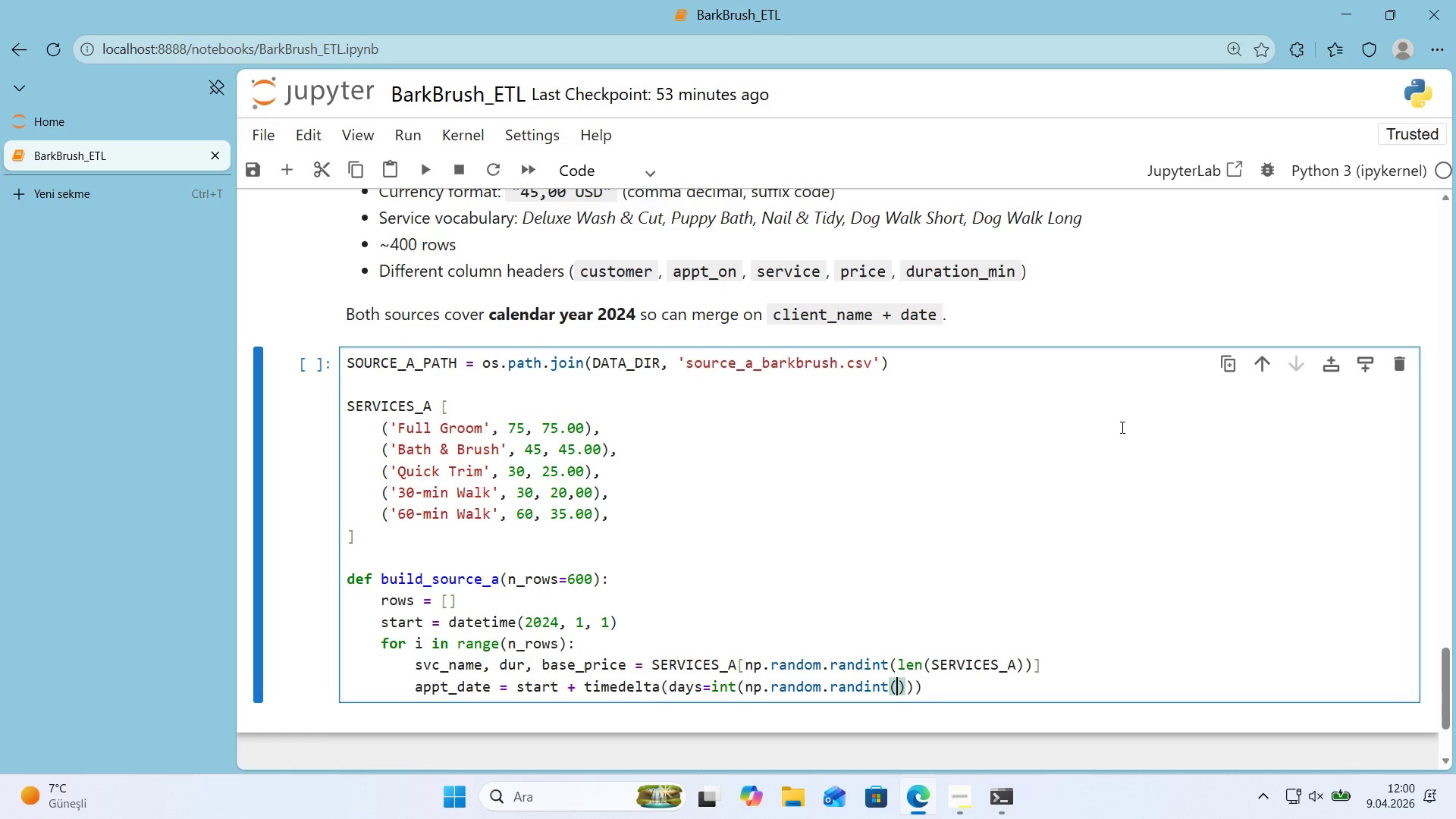 
key(Numpad0)
 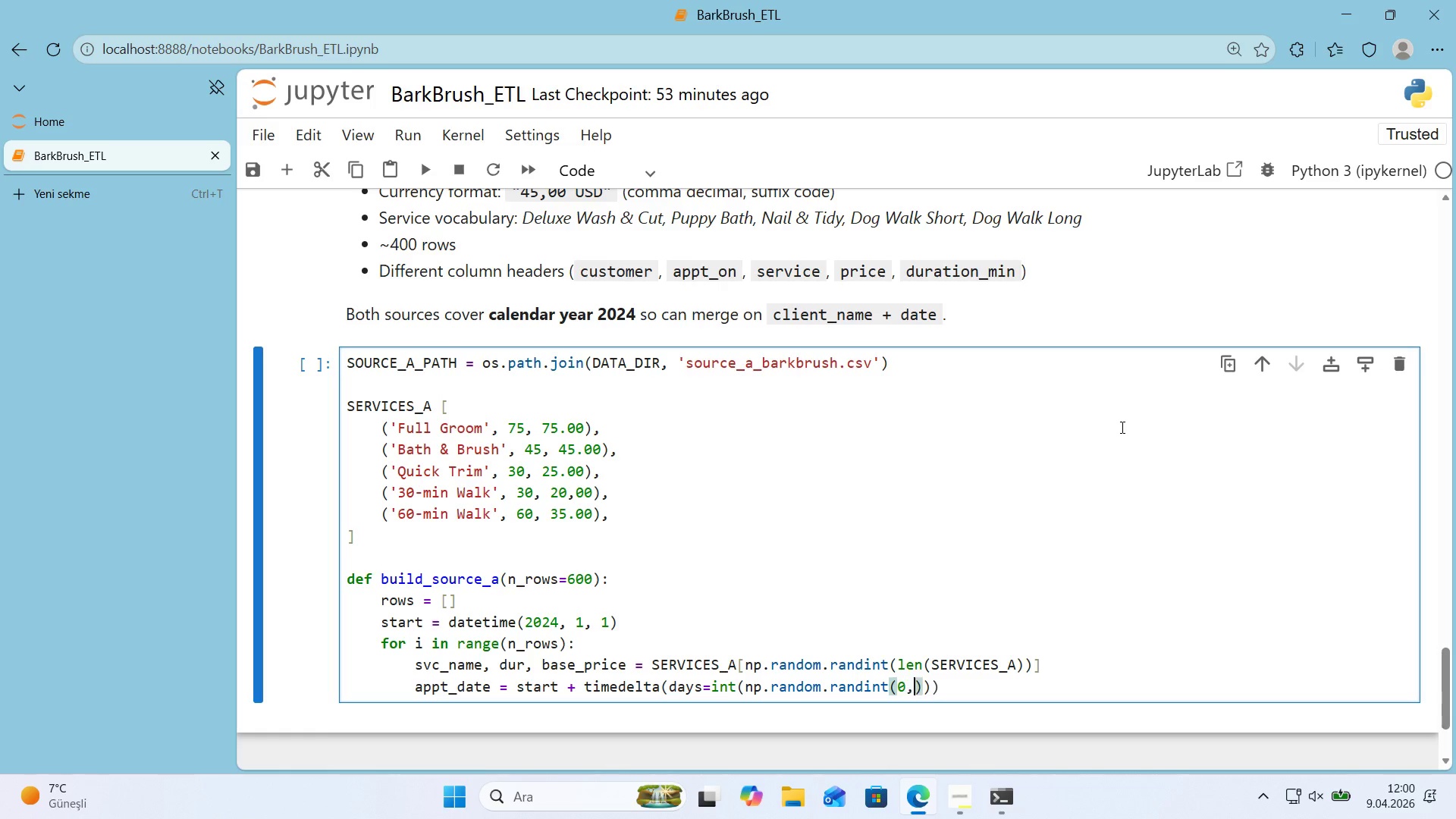 
key(Comma)
 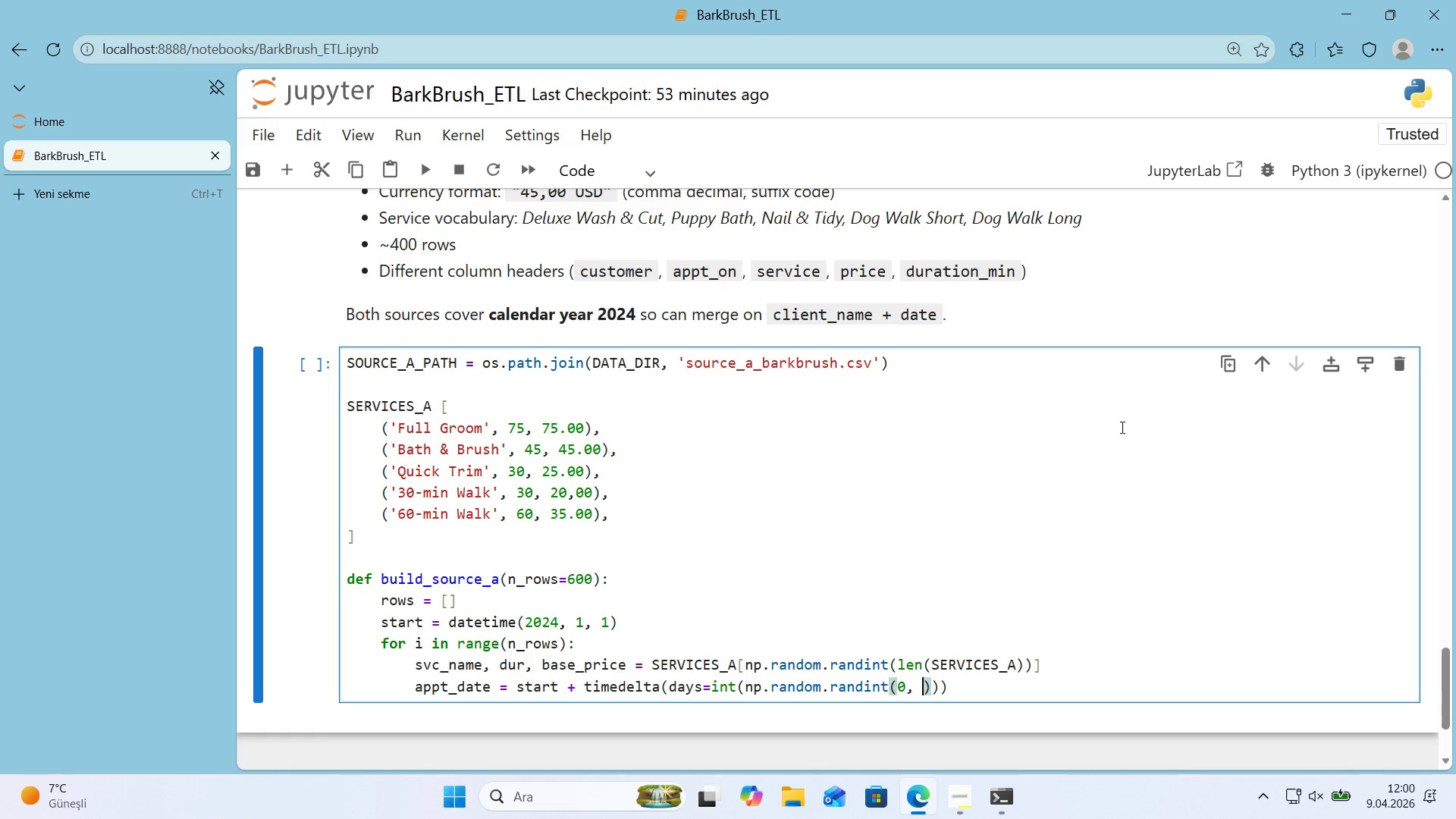 
key(Space)
 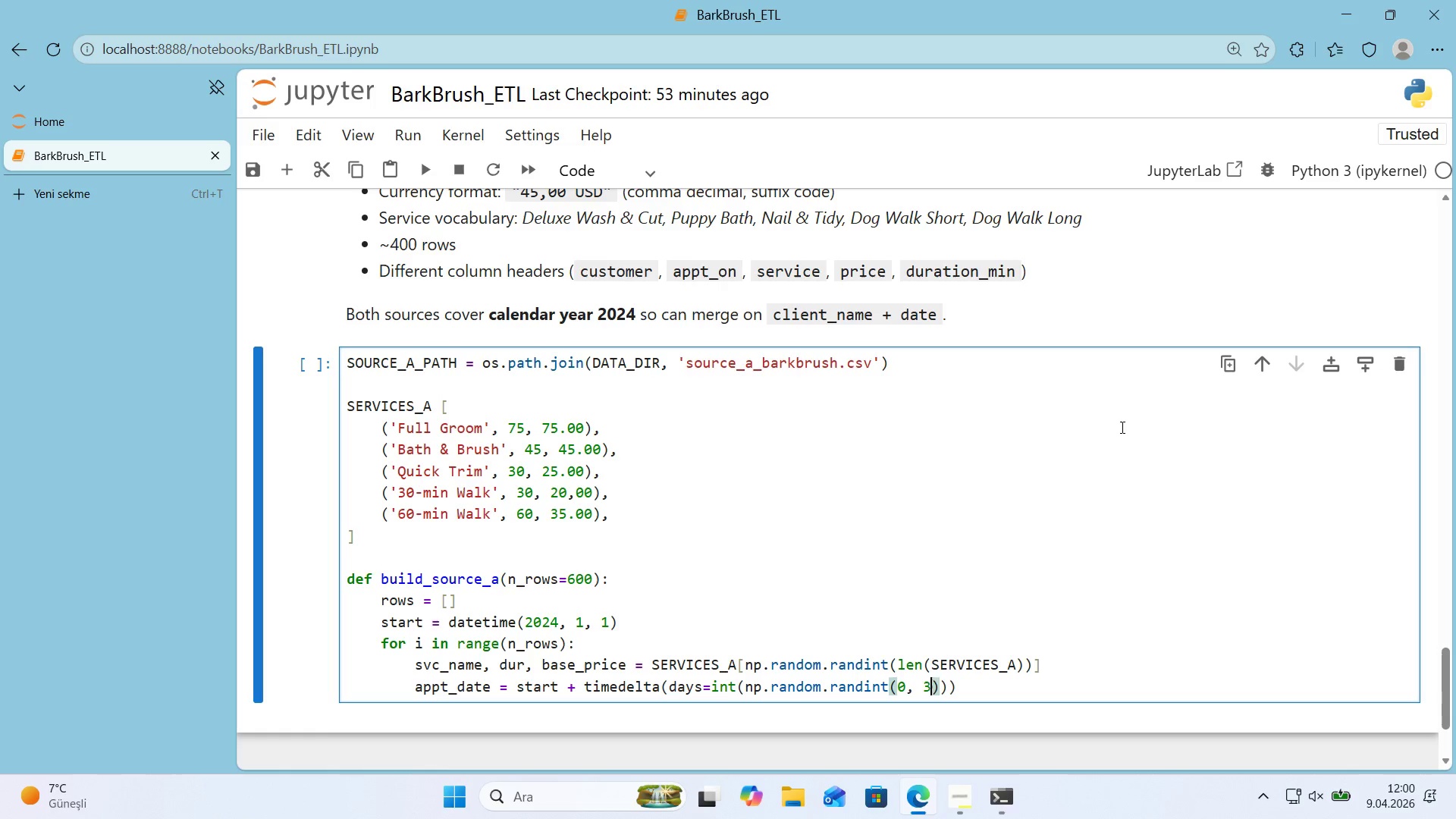 
key(Numpad3)
 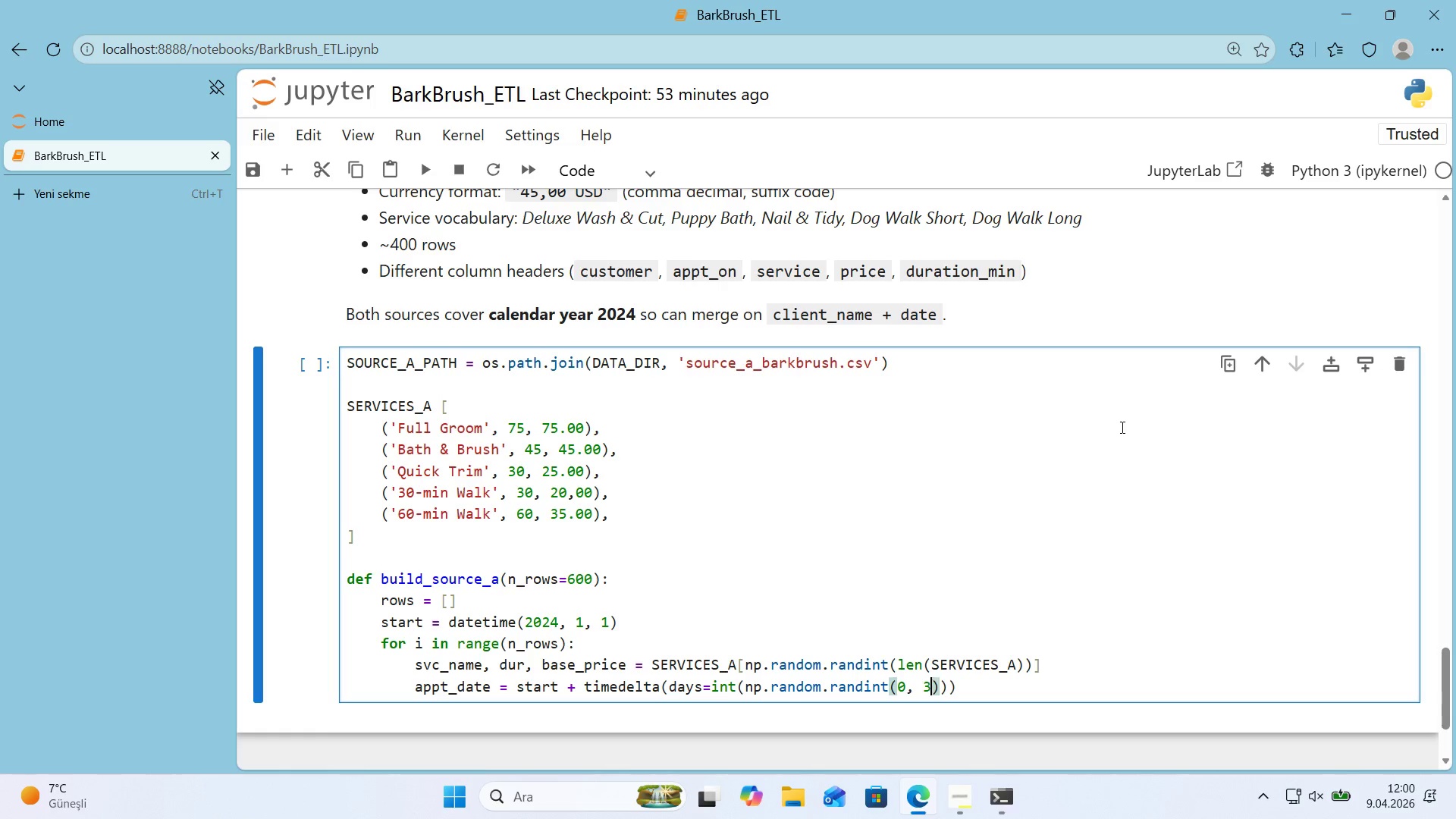 
key(Numpad6)
 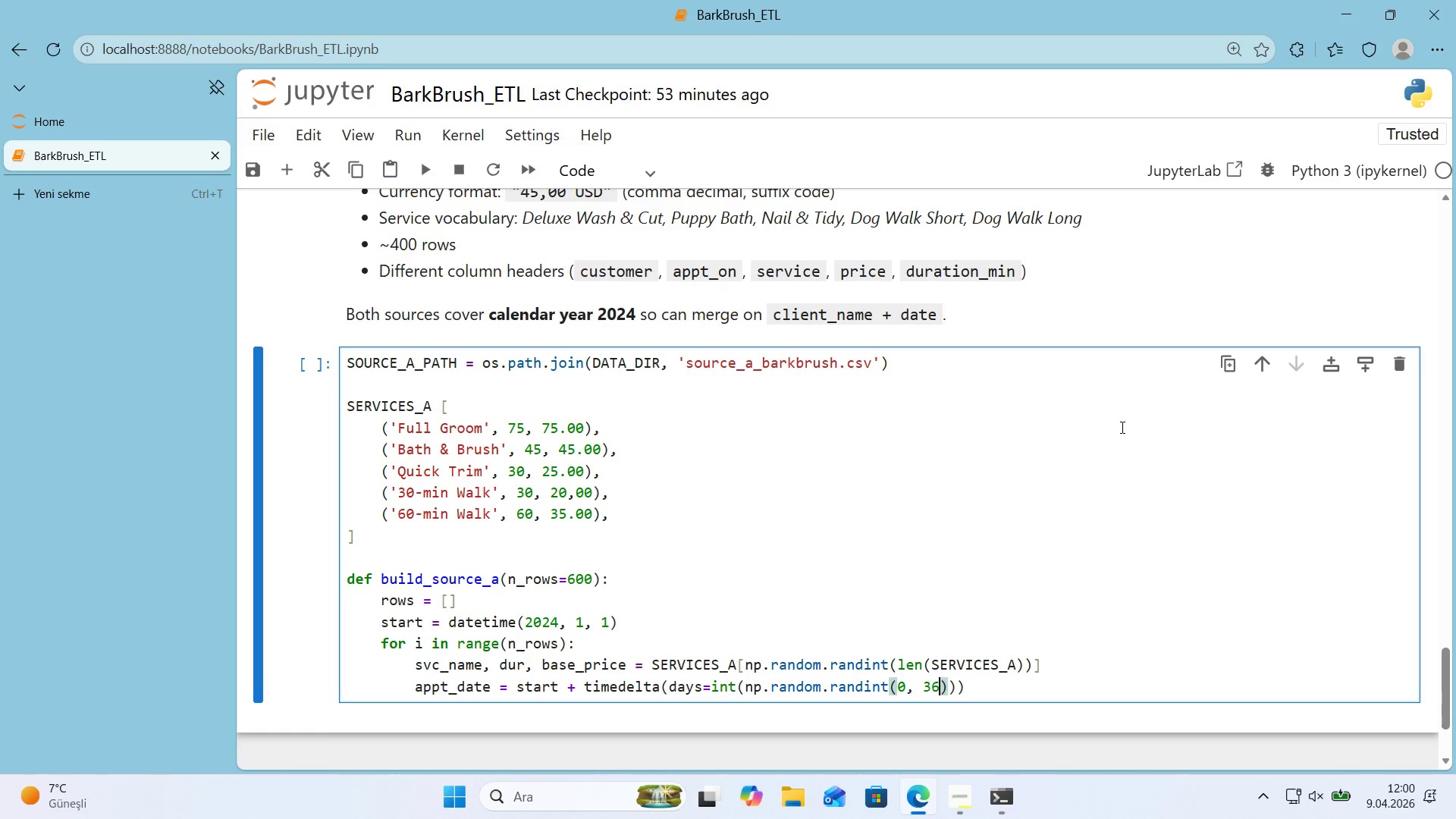 
key(Numpad6)
 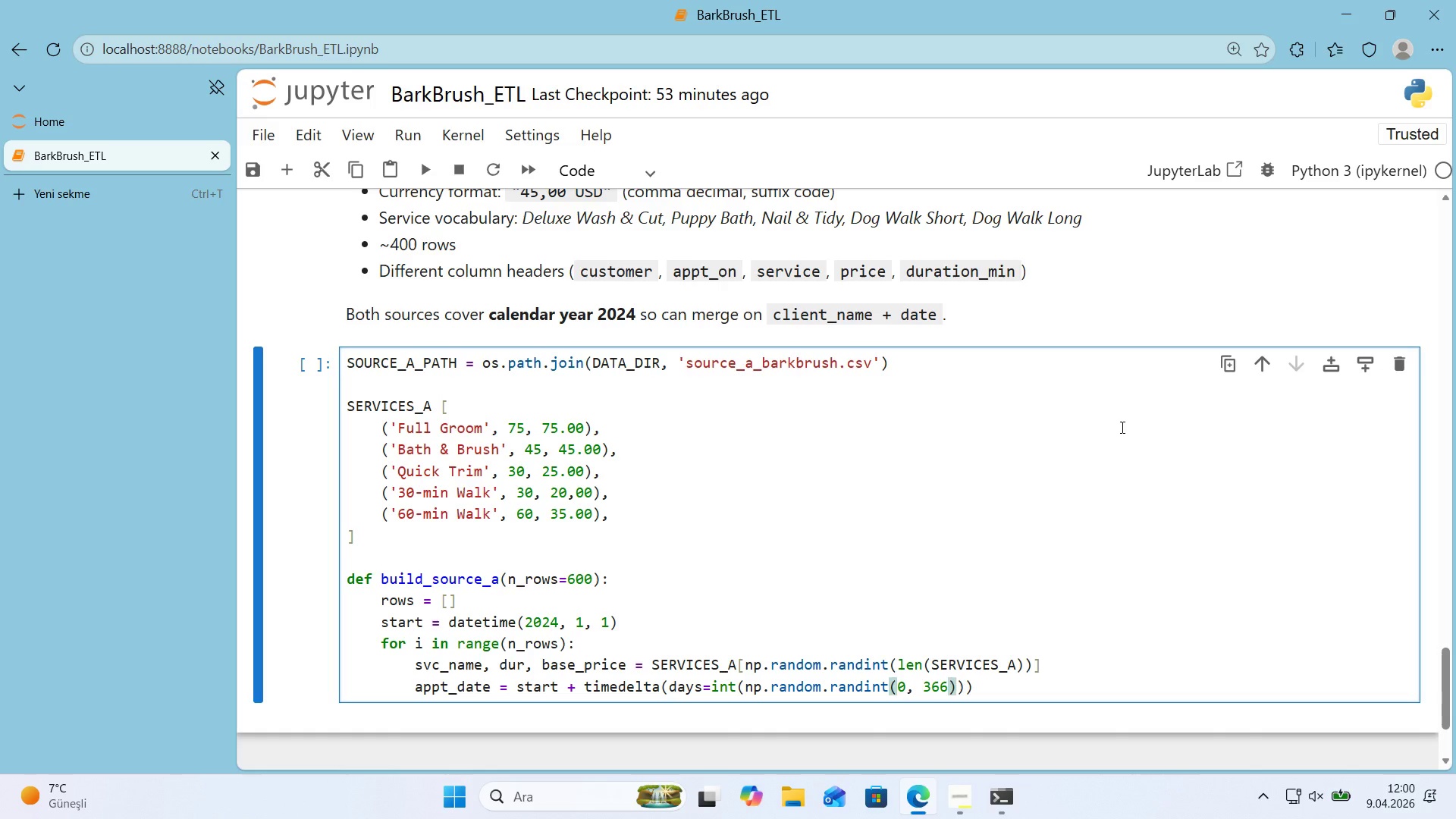 
key(Numpad0)
 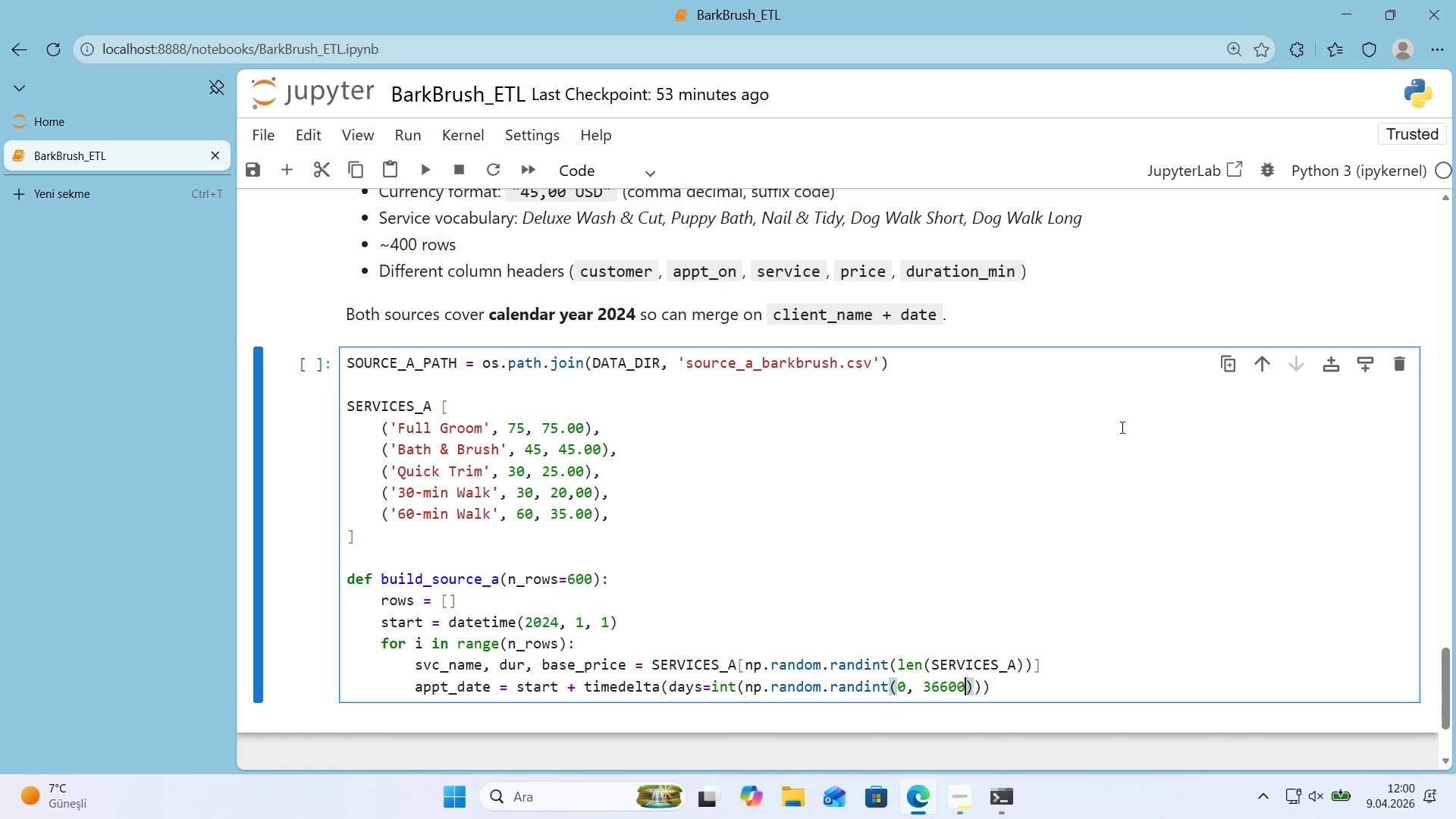 
key(Numpad0)
 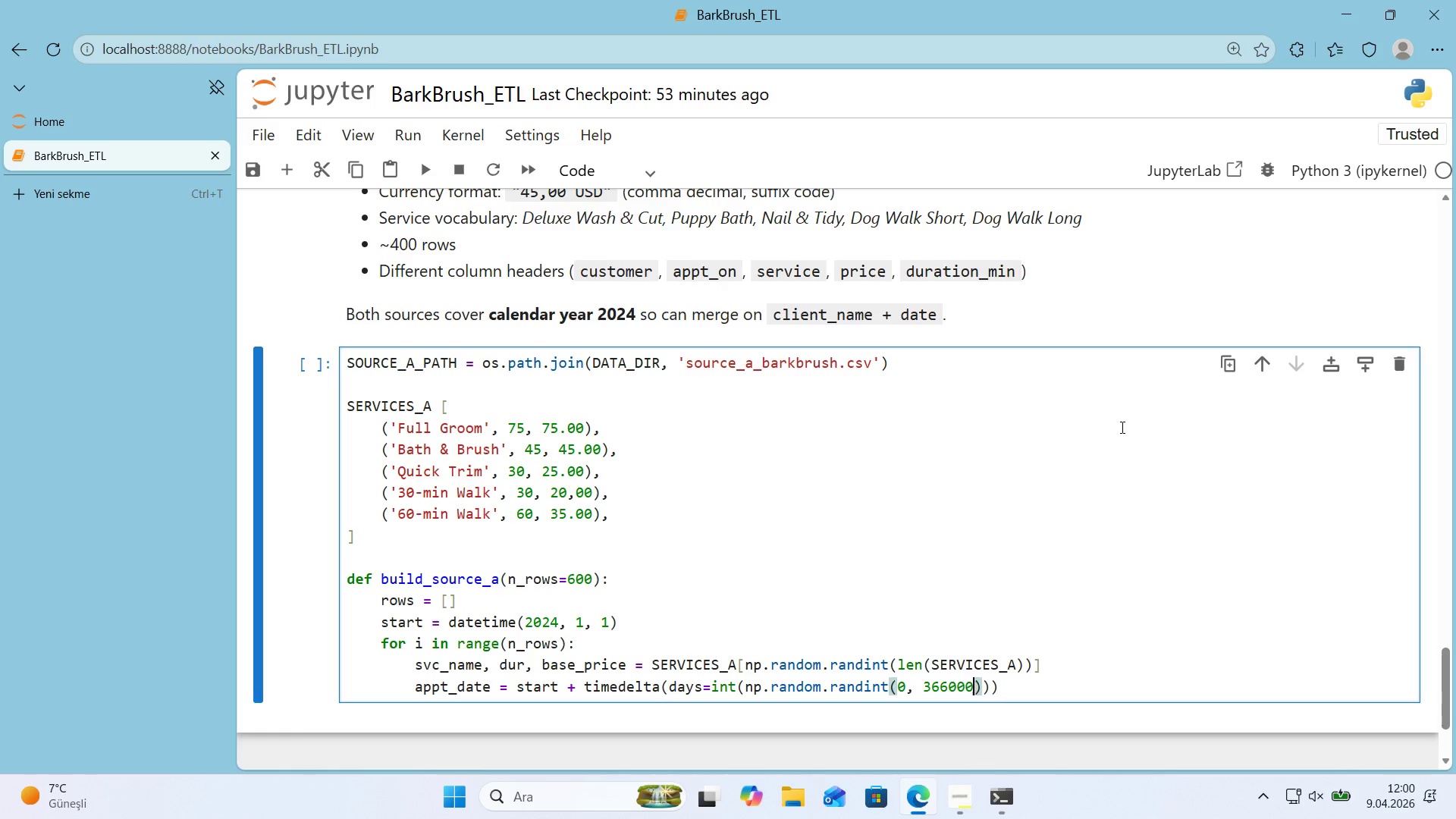 
key(Numpad0)
 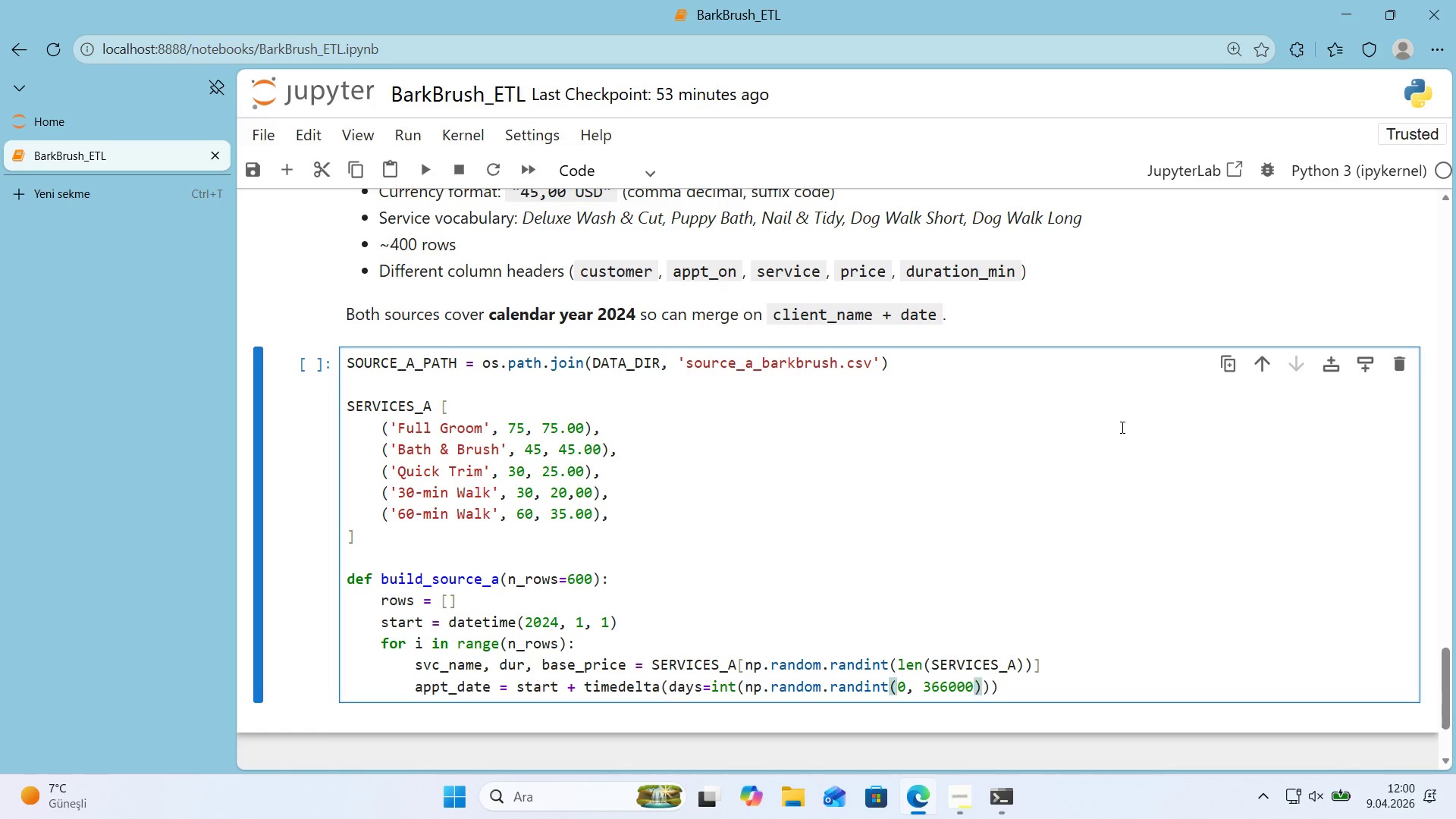 
key(Backspace)
 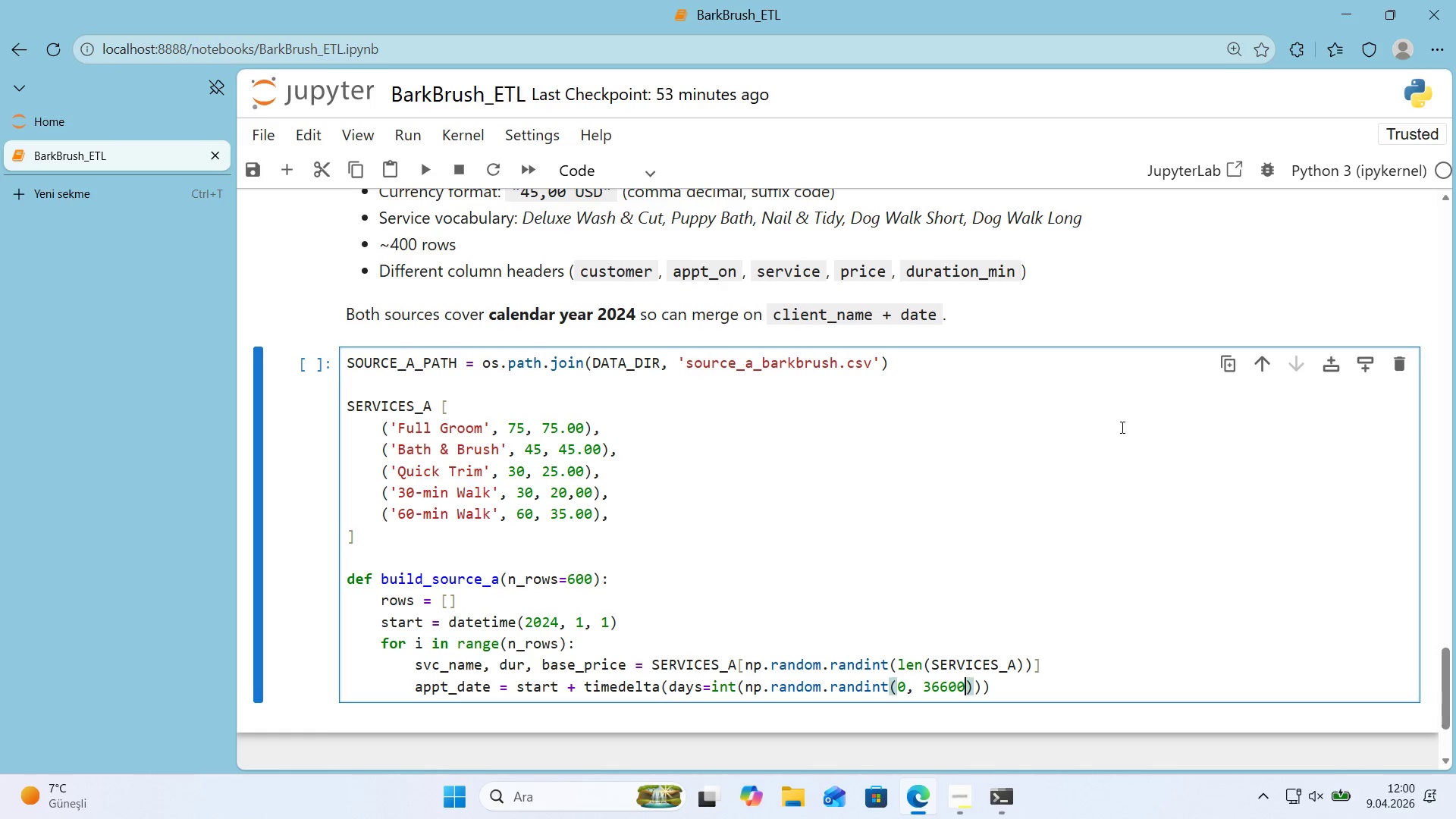 
key(Backspace)
 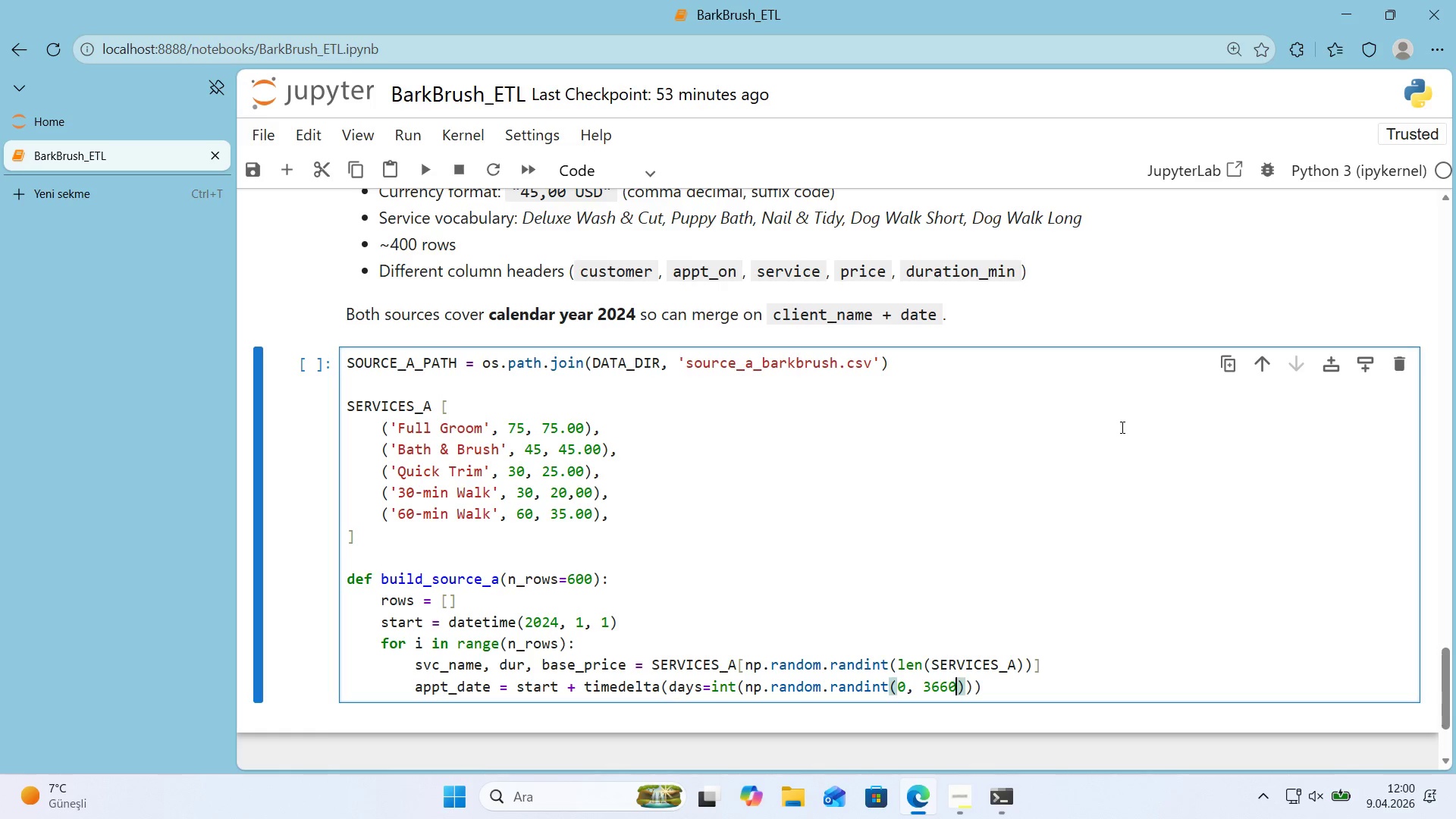 
key(Backspace)
 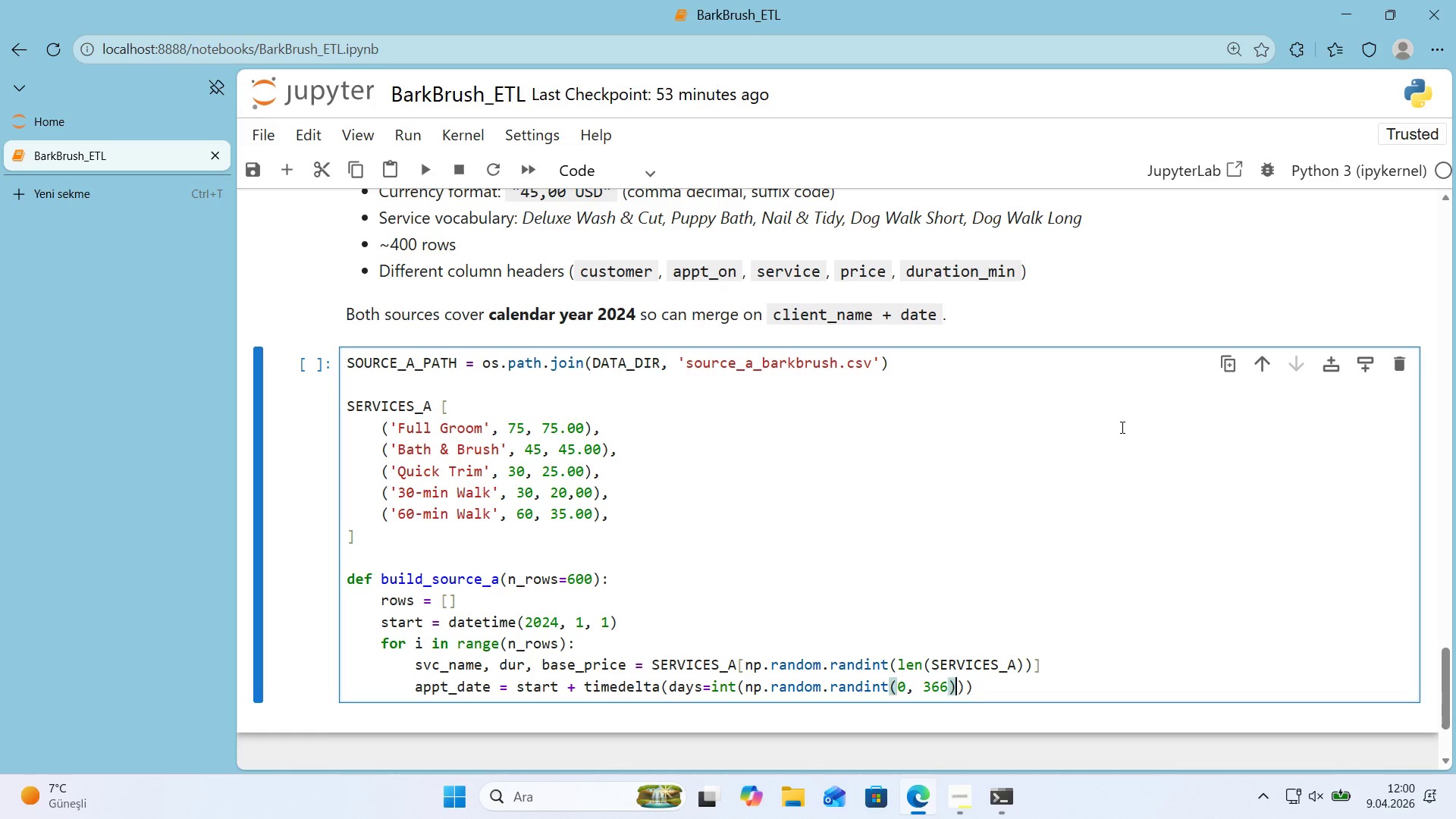 
key(ArrowRight)
 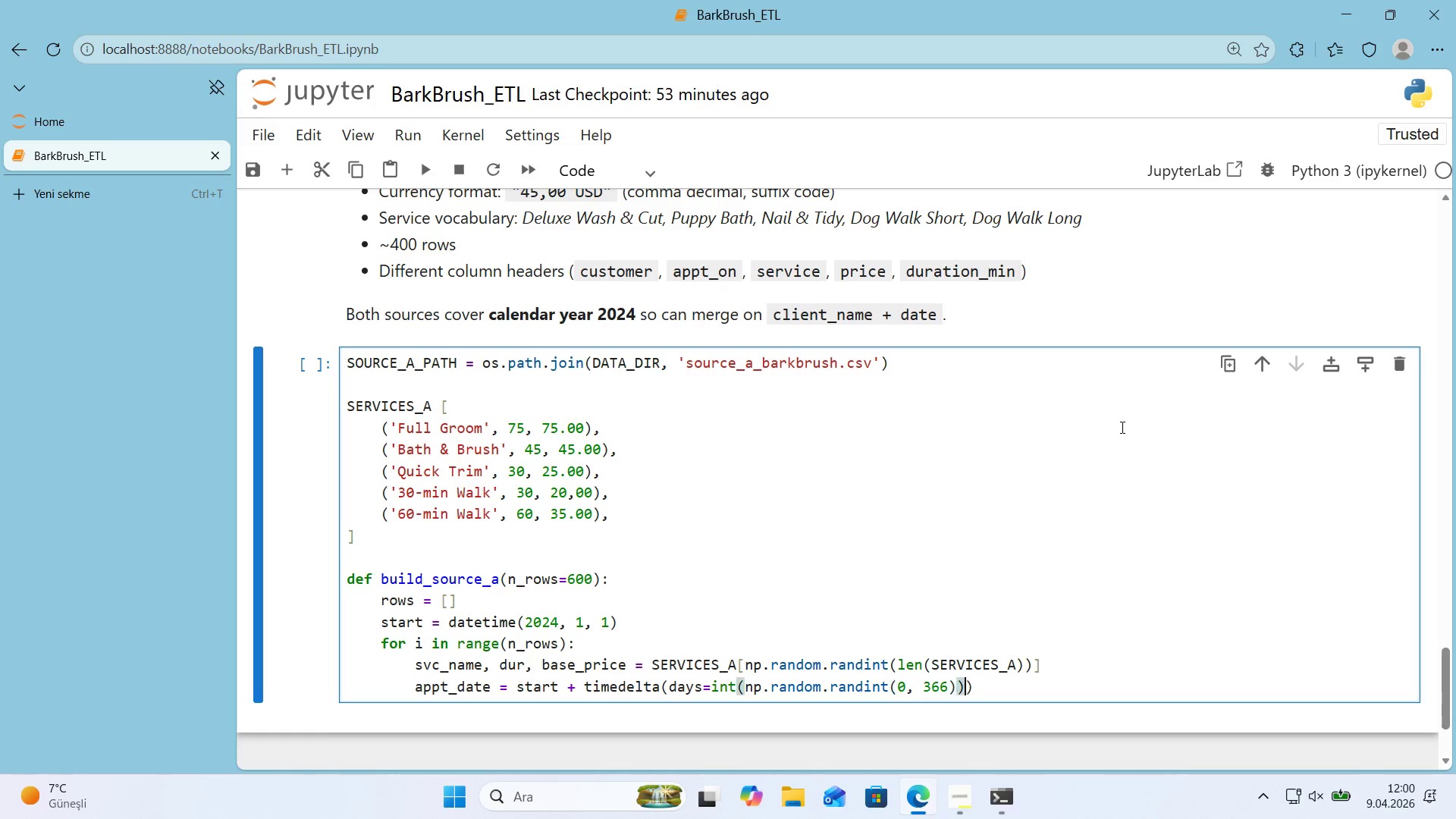 
key(ArrowRight)
 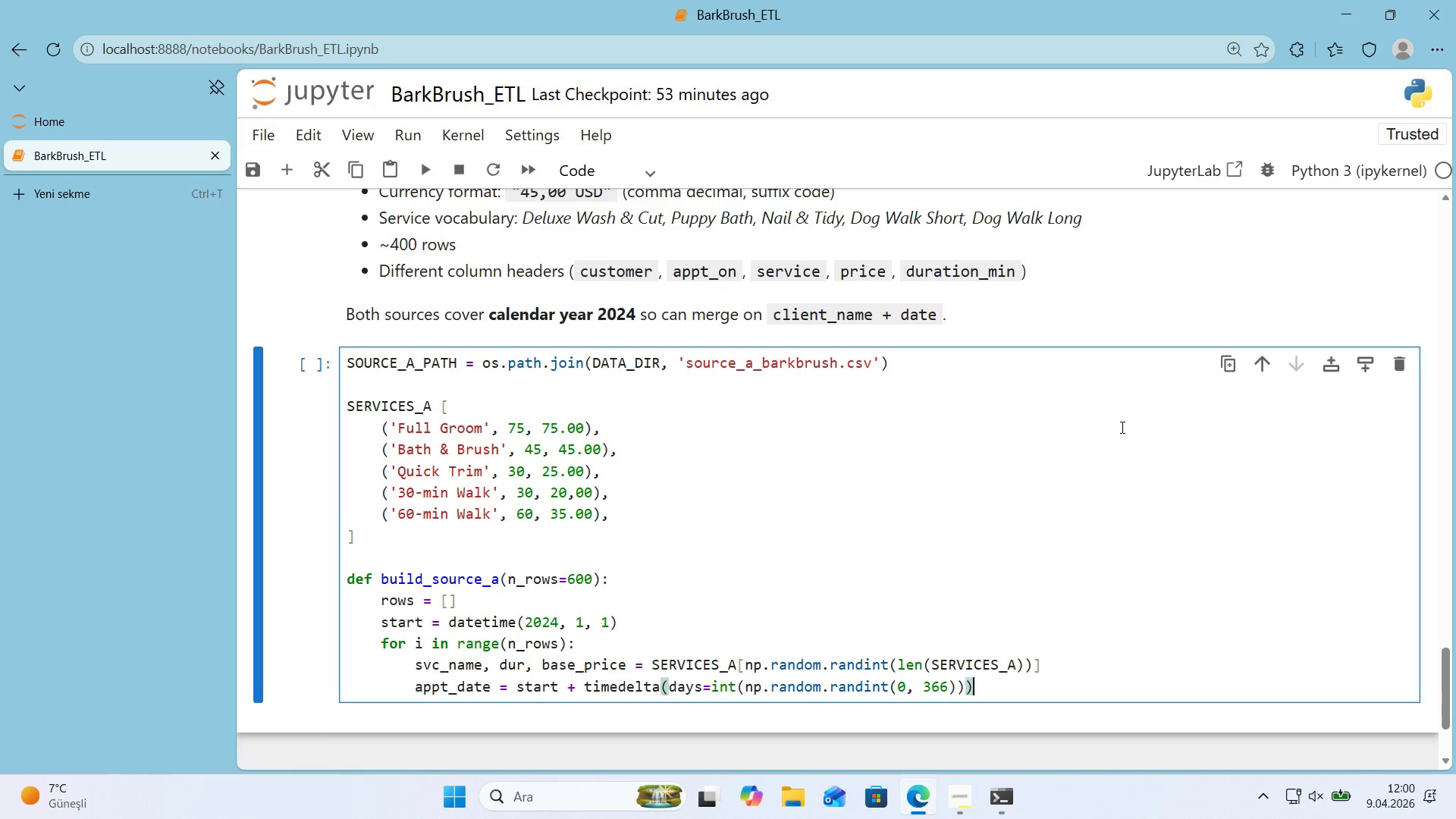 
key(ArrowRight)
 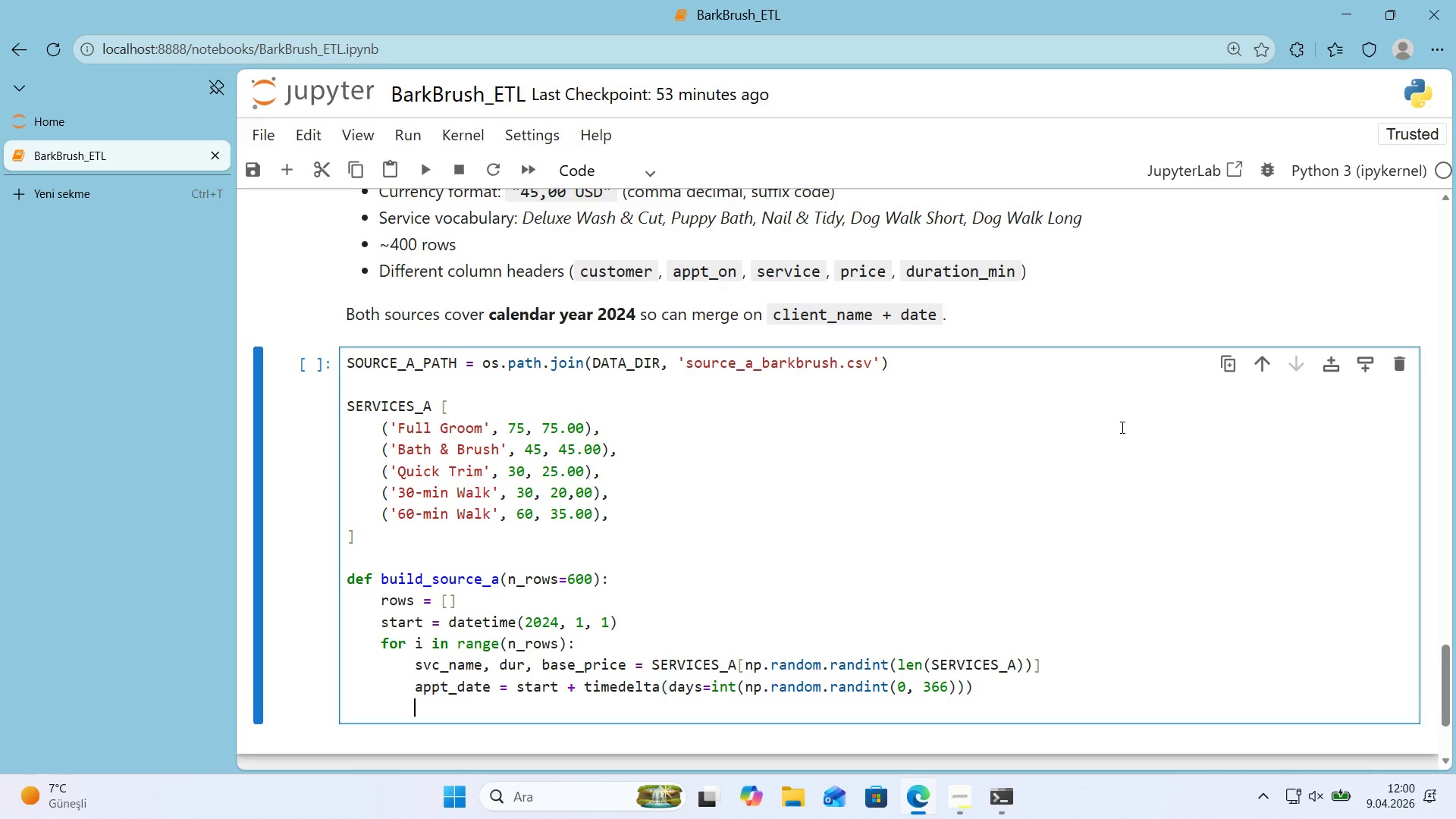 
key(Enter)
 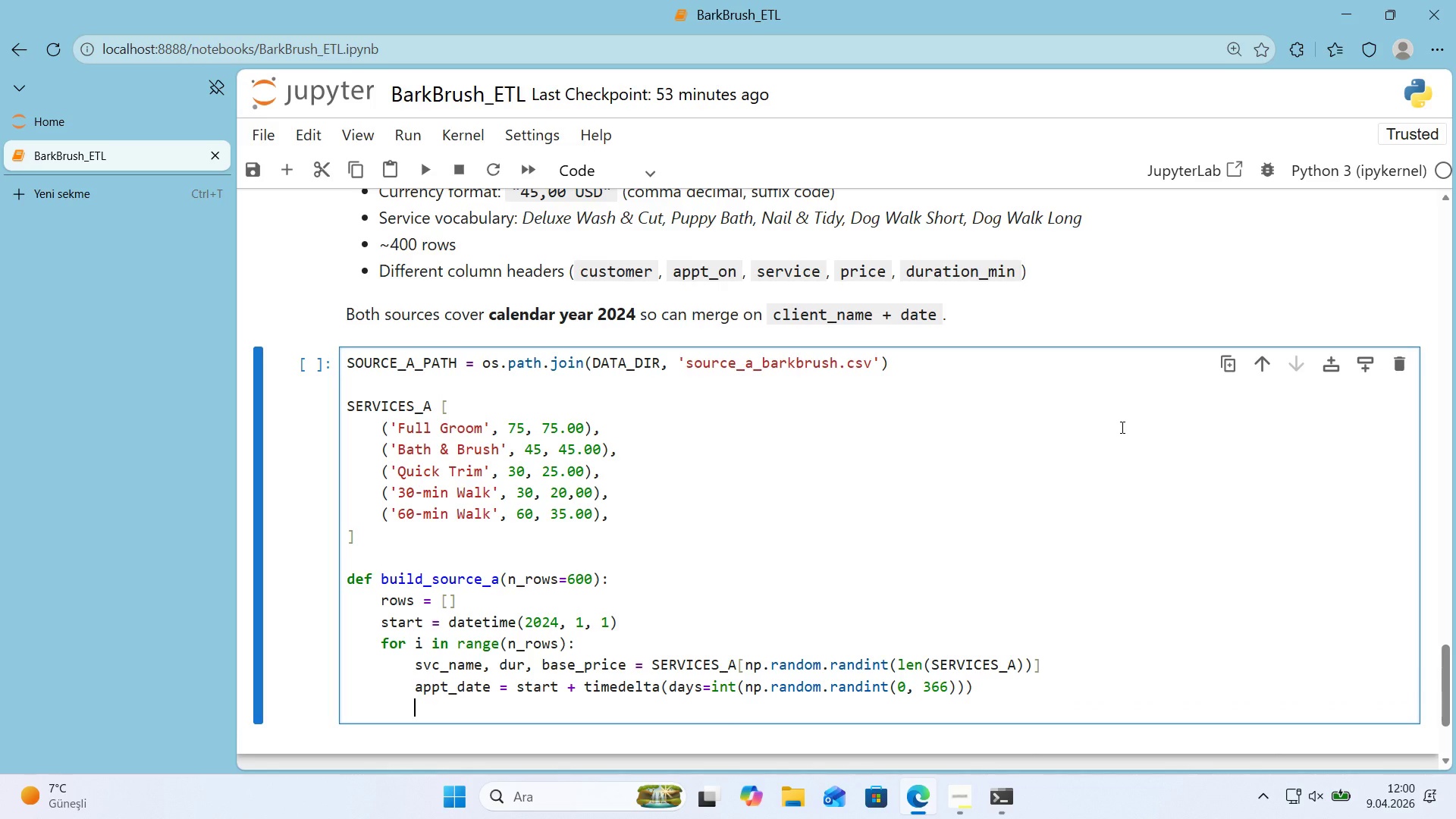 
key(Control+ControlLeft)
 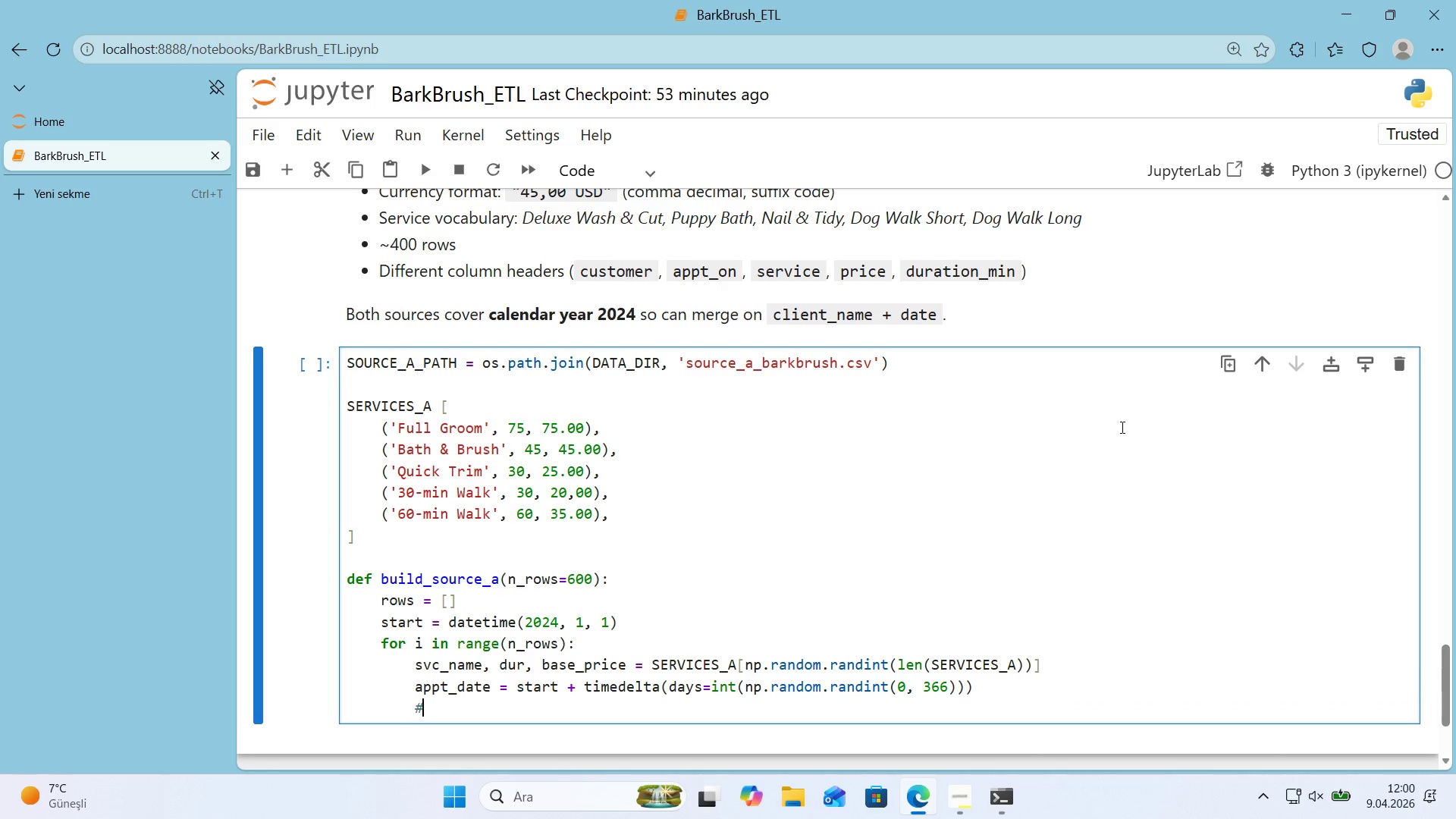 
key(Alt+Control+AltRight)
 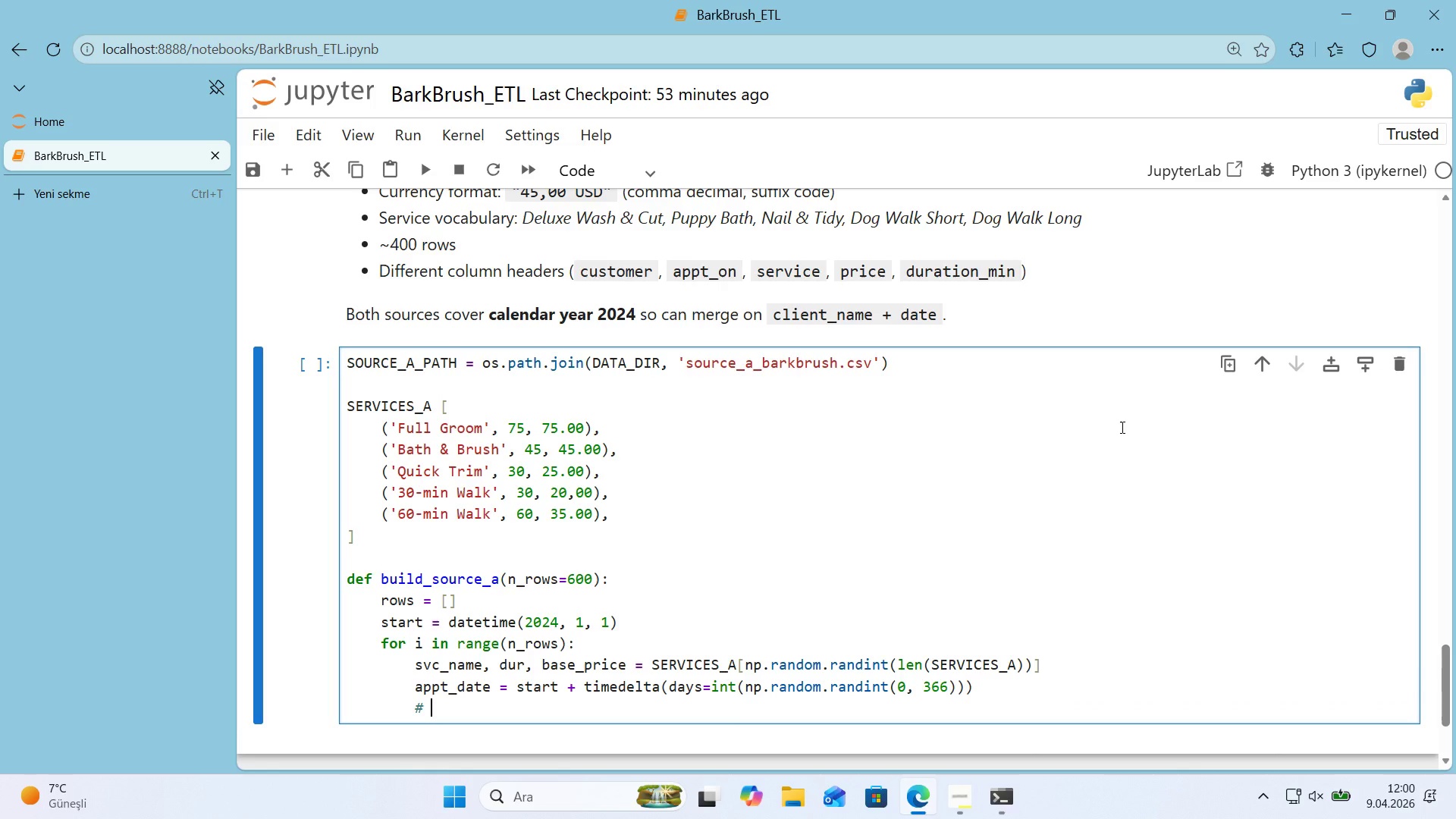 
key(Alt+Control+3)
 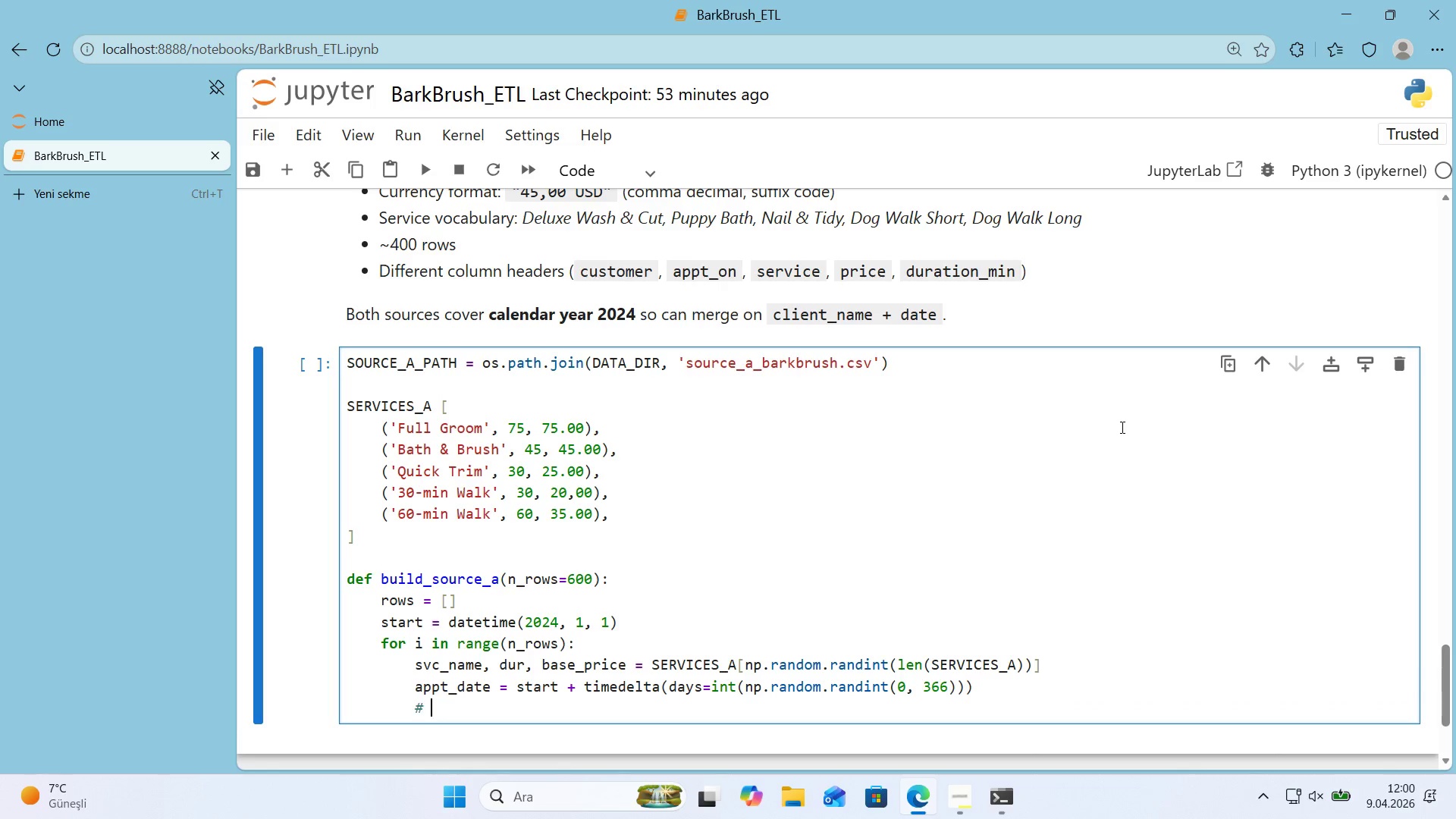 
type( US )
key(Backspace)
type( formaat w'th lead'ng zeros ddro)
key(Backspace)
key(Backspace)
key(Backspace)
type(ropped somet'mes - real'st'c messy export)
 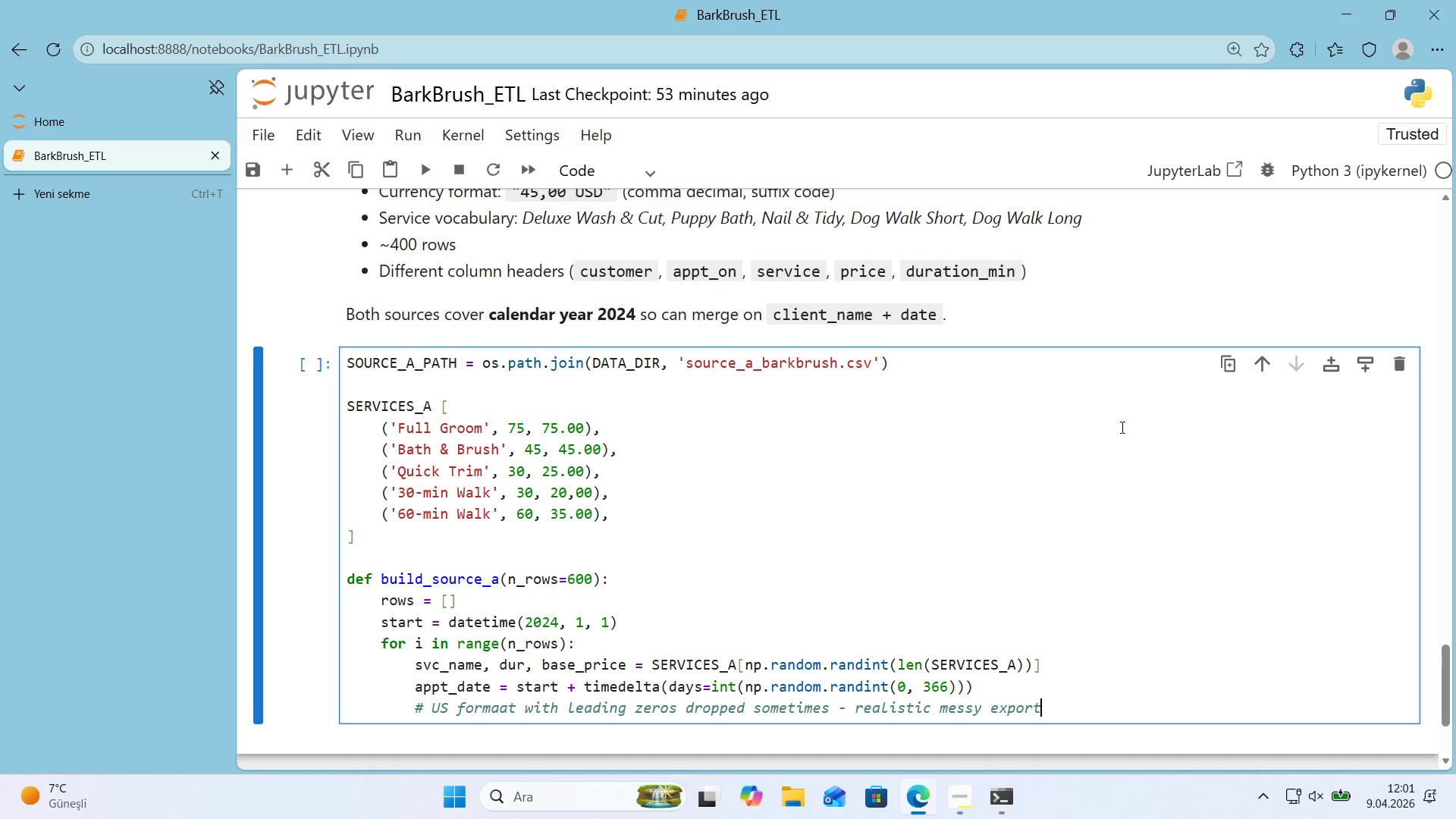 
key(Enter)
 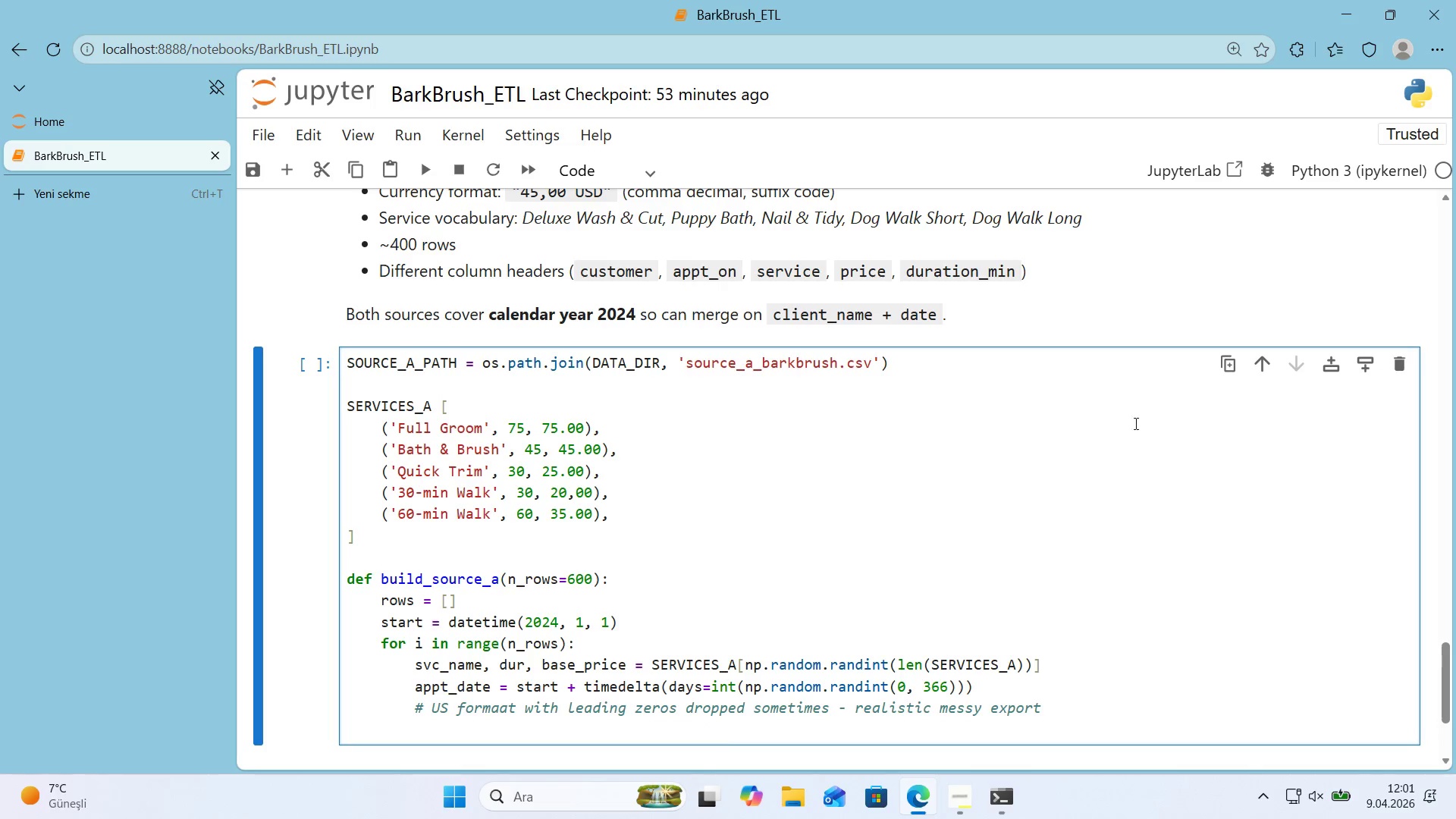 
scroll: coordinate [1149, 427], scroll_direction: down, amount: 1.0
 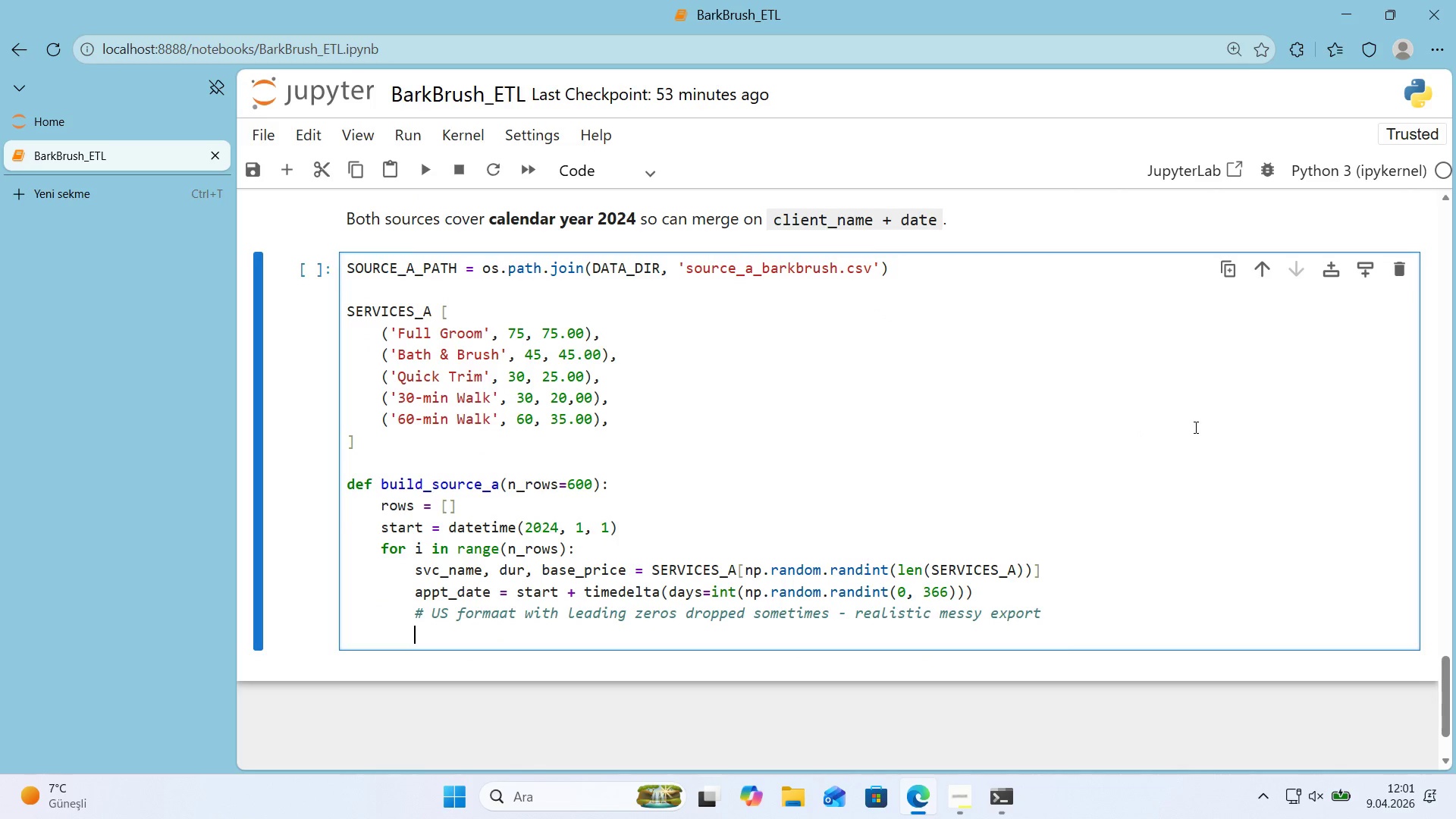 
type(date_Str )
key(Backspace)
key(Backspace)
key(Backspace)
key(Backspace)
type(S)
key(Backspace)
type(ste )
key(Backspace)
key(Backspace)
type(e)
key(Backspace)
type(r ) appt_date.strft'me*()
 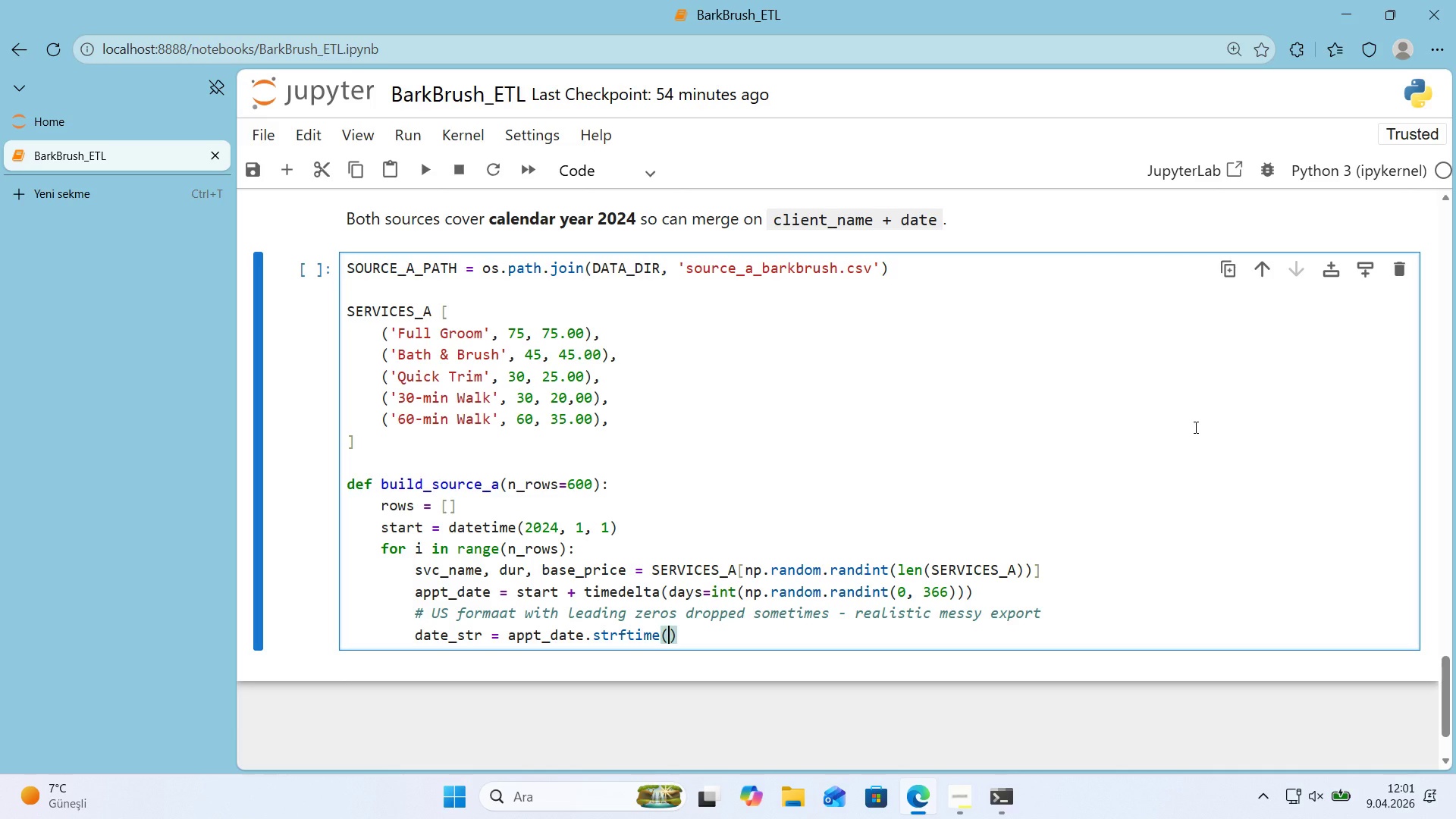 
 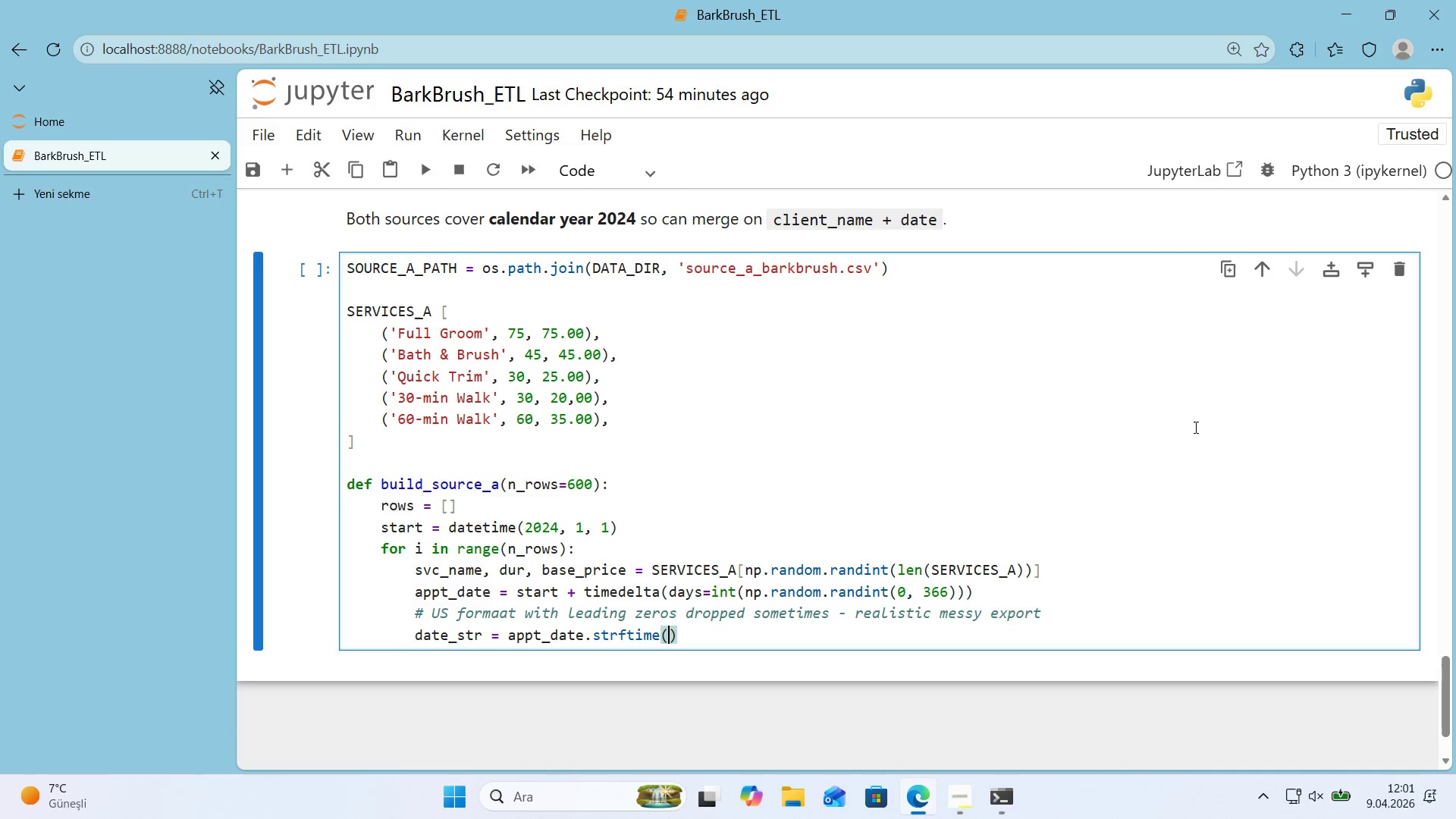 
key(ArrowLeft)
 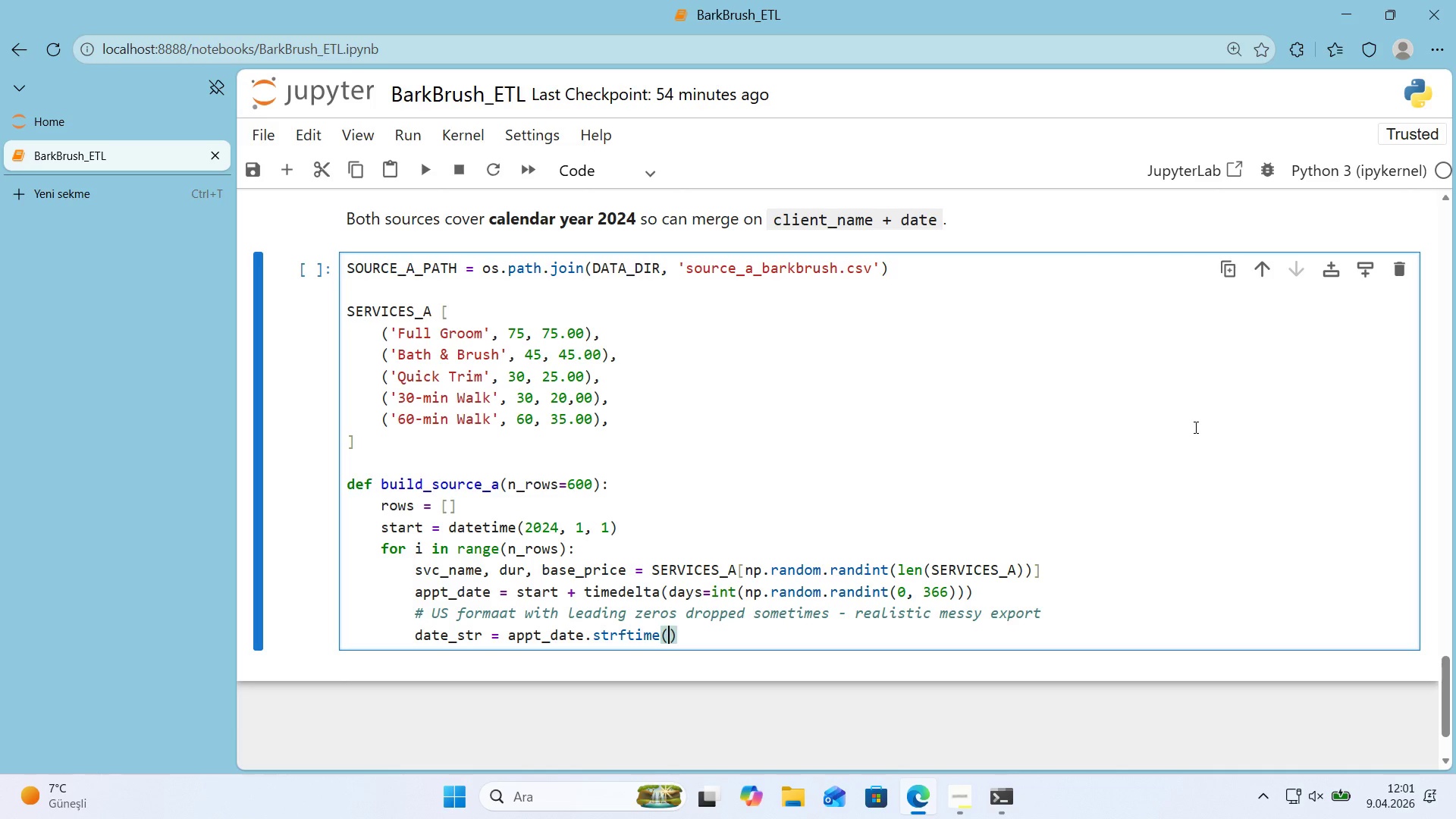 
type(@@)
 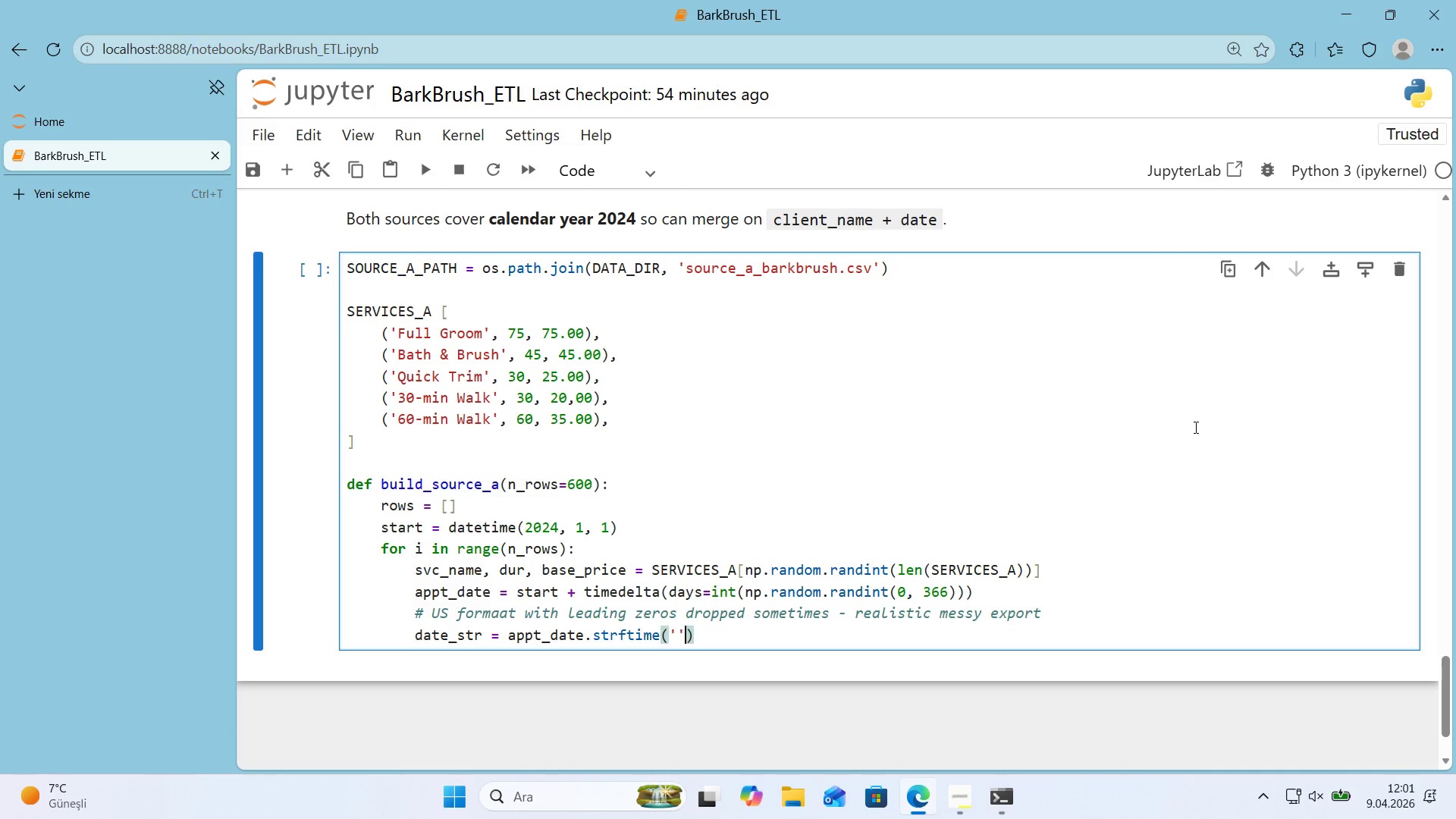 
key(ArrowLeft)
 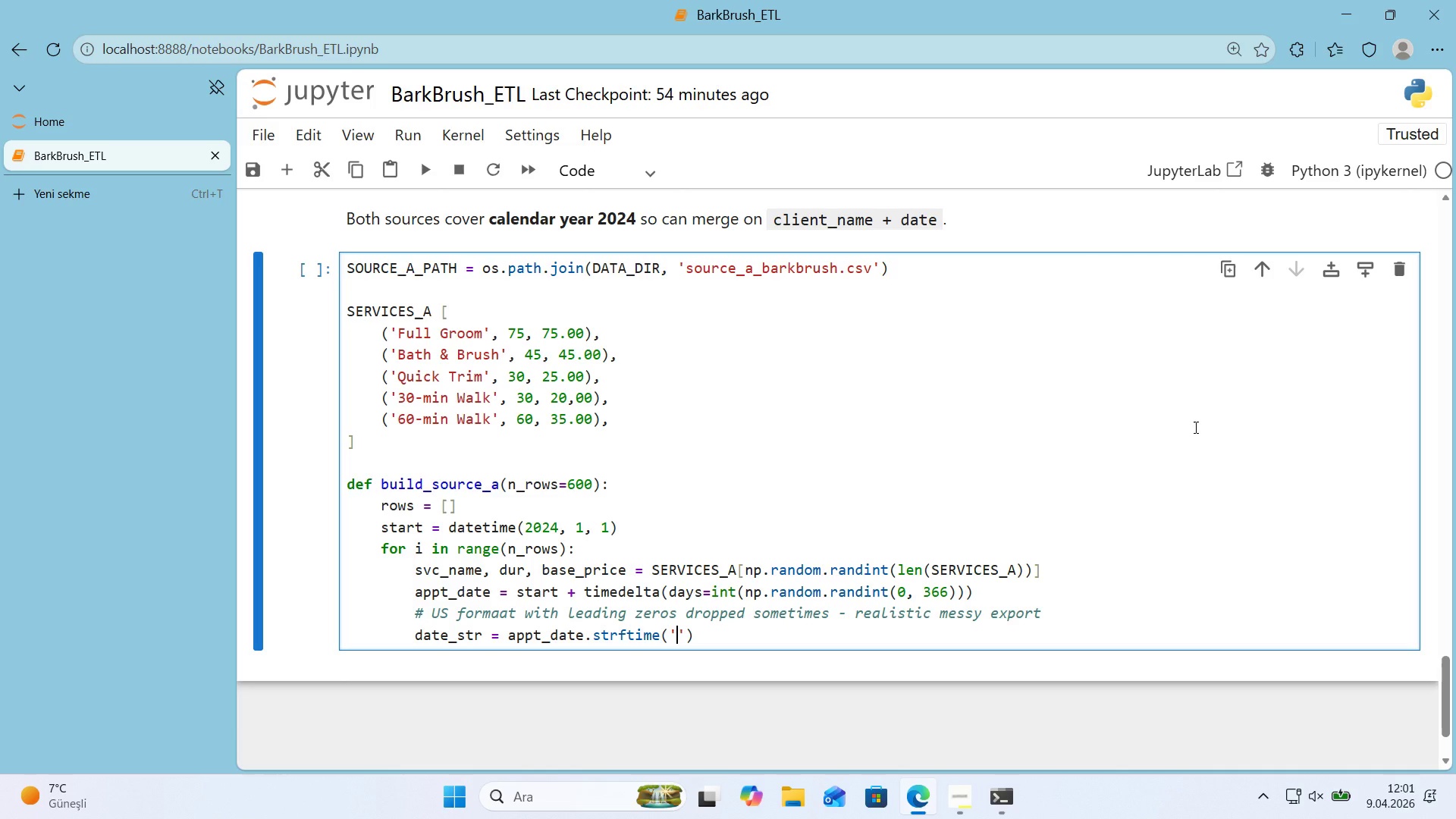 
type(%m%d)
 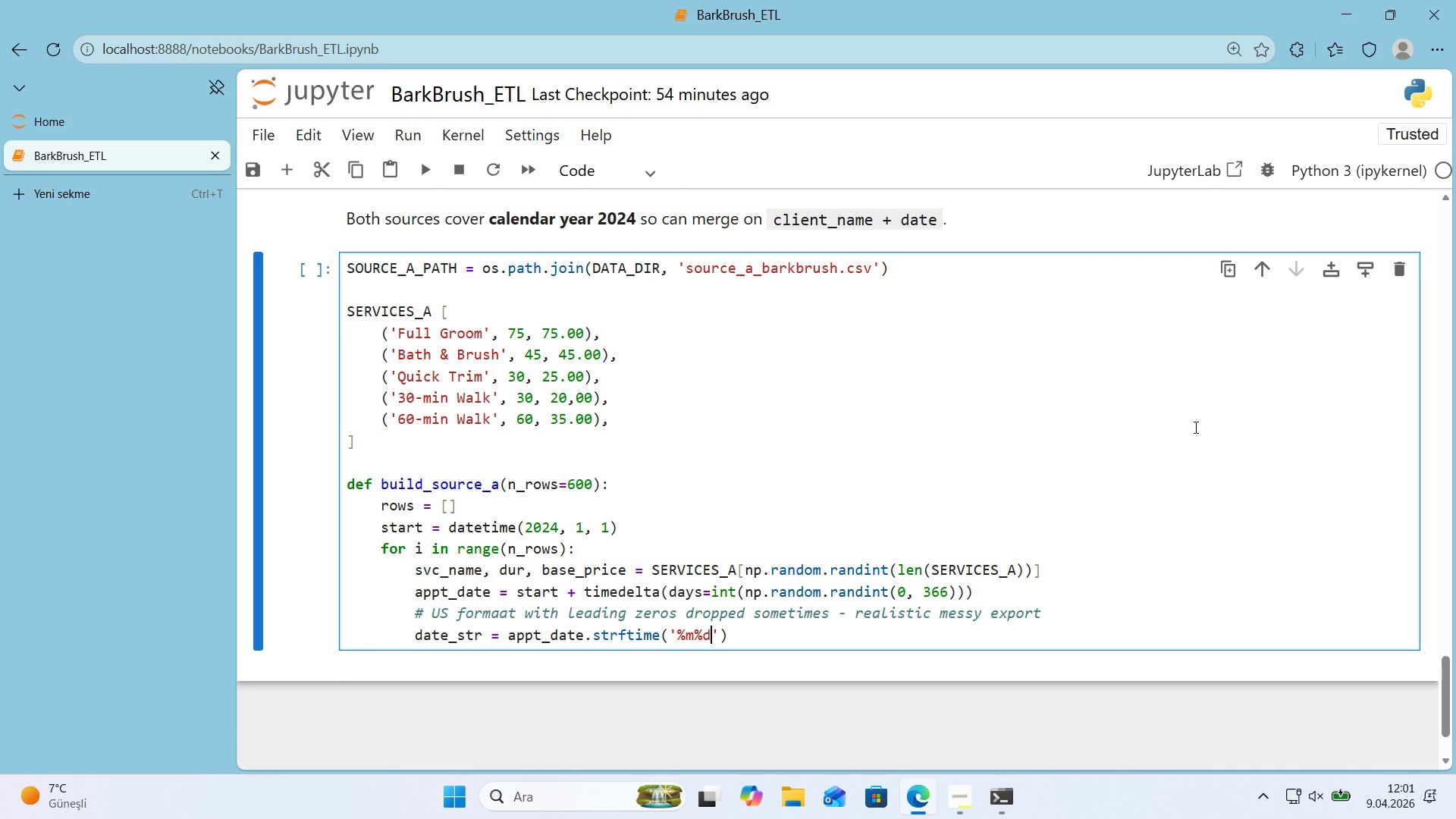 
key(ArrowLeft)
 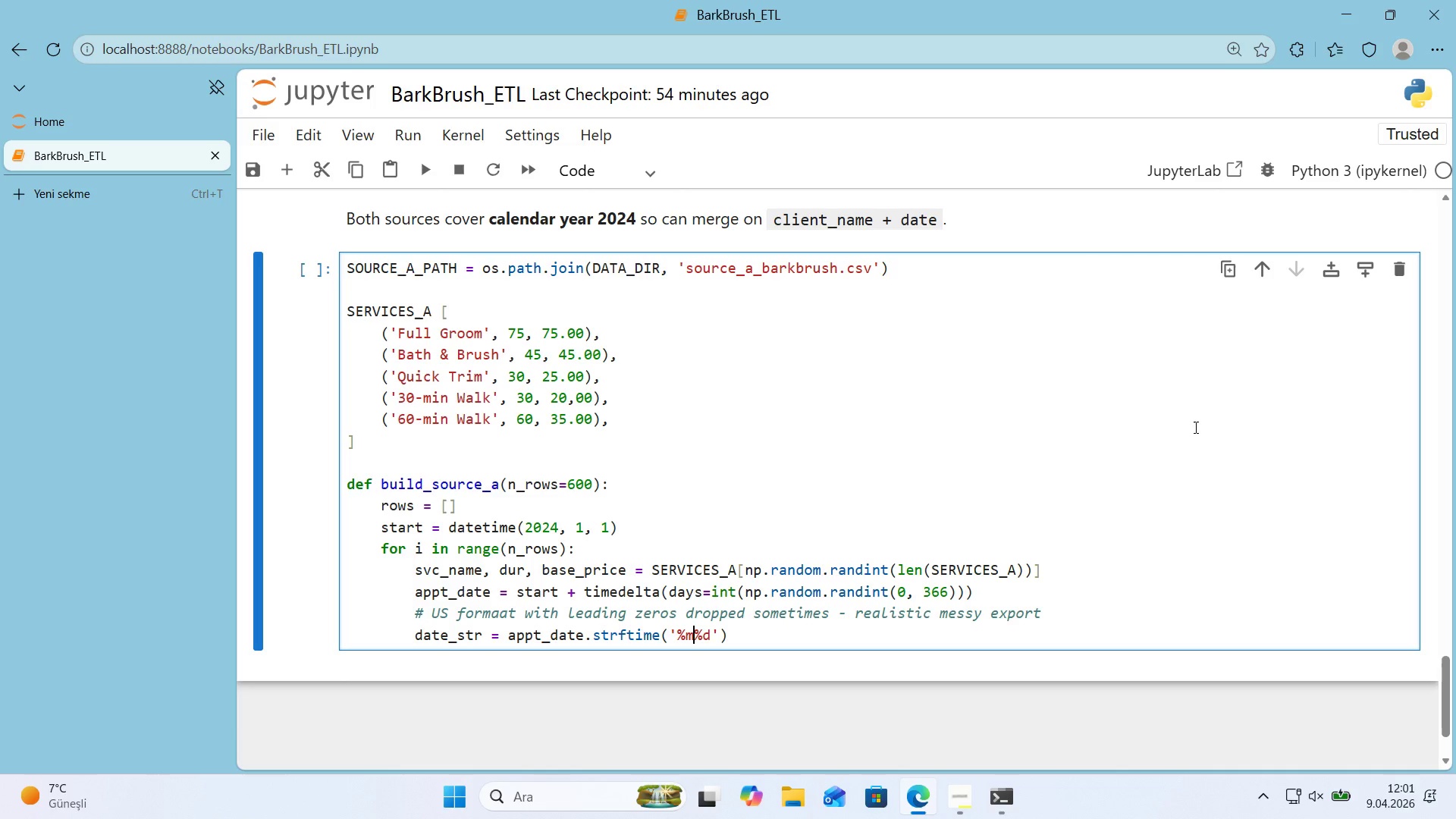 
key(ArrowLeft)
 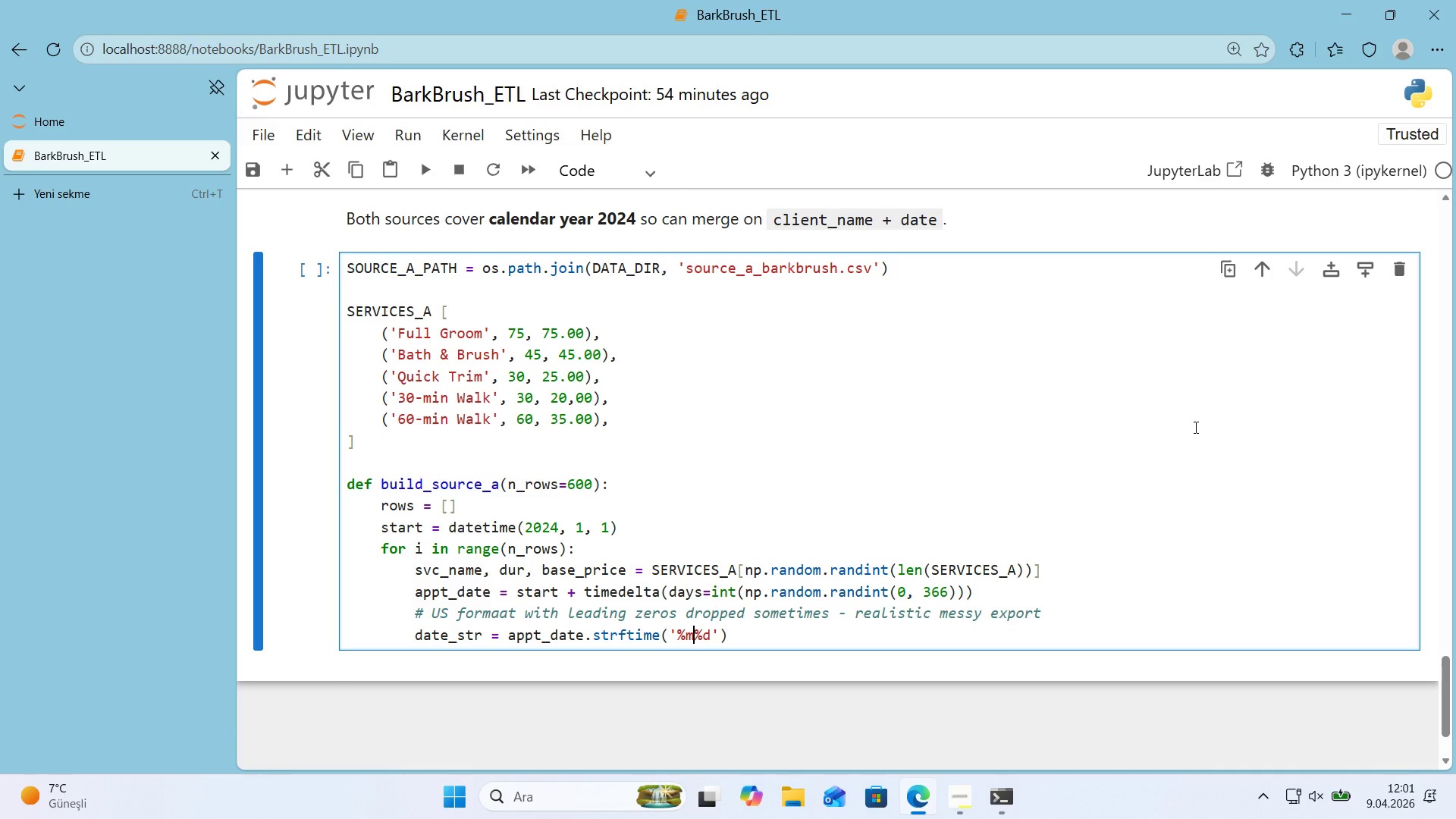 
key(Shift+7)
 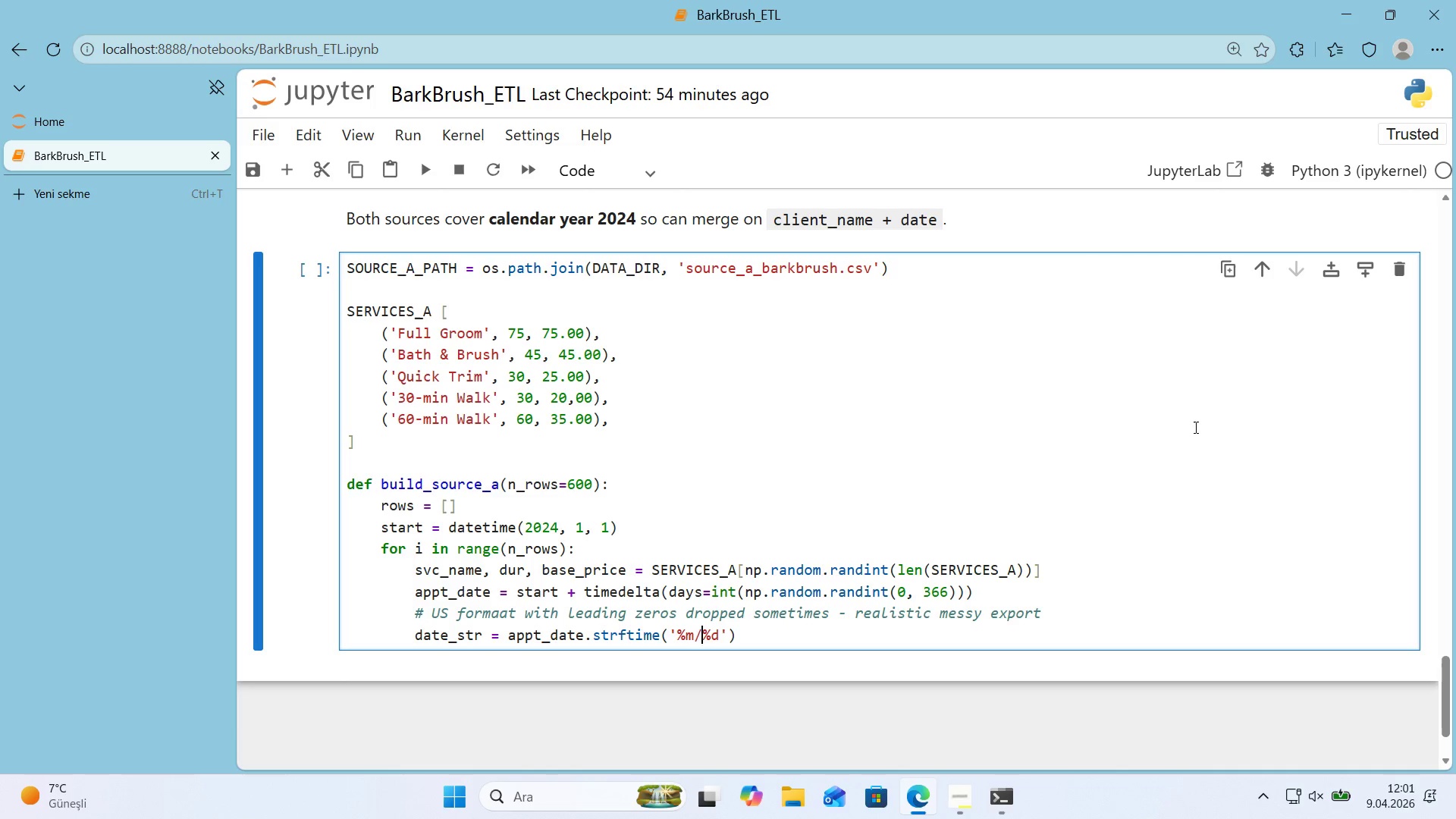 
key(ArrowRight)
 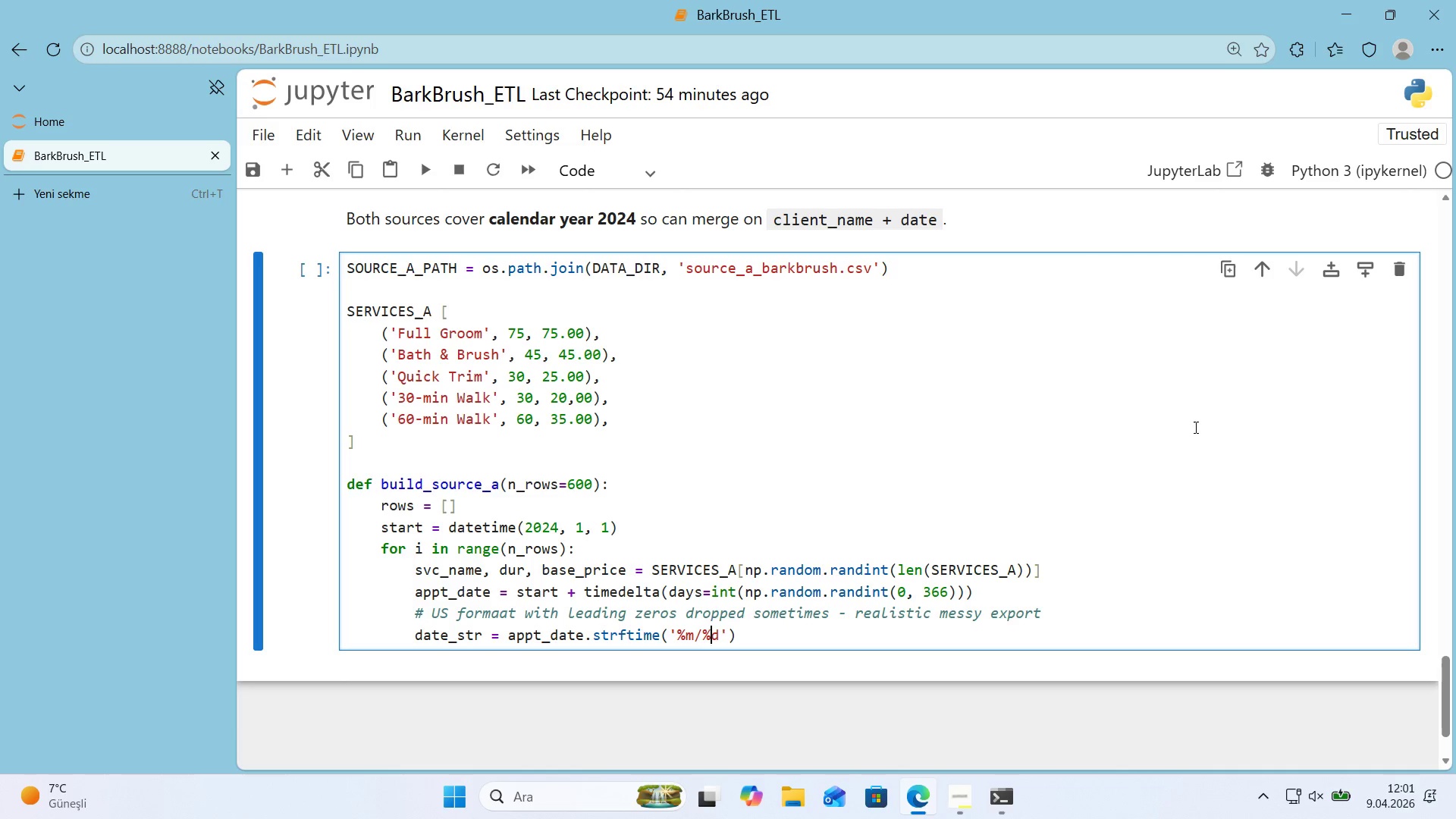 
key(ArrowRight)
 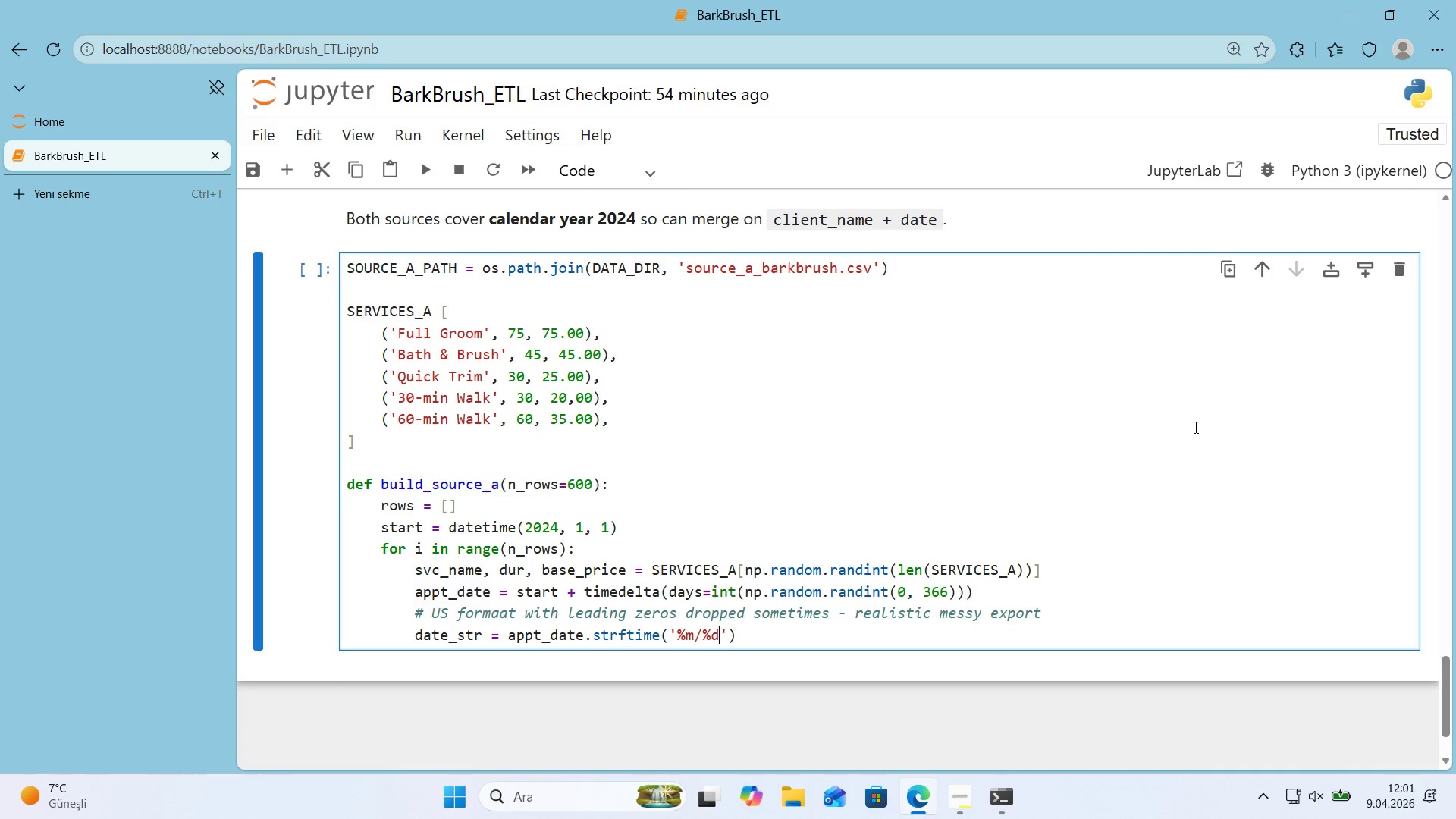 
type(&%Y)
 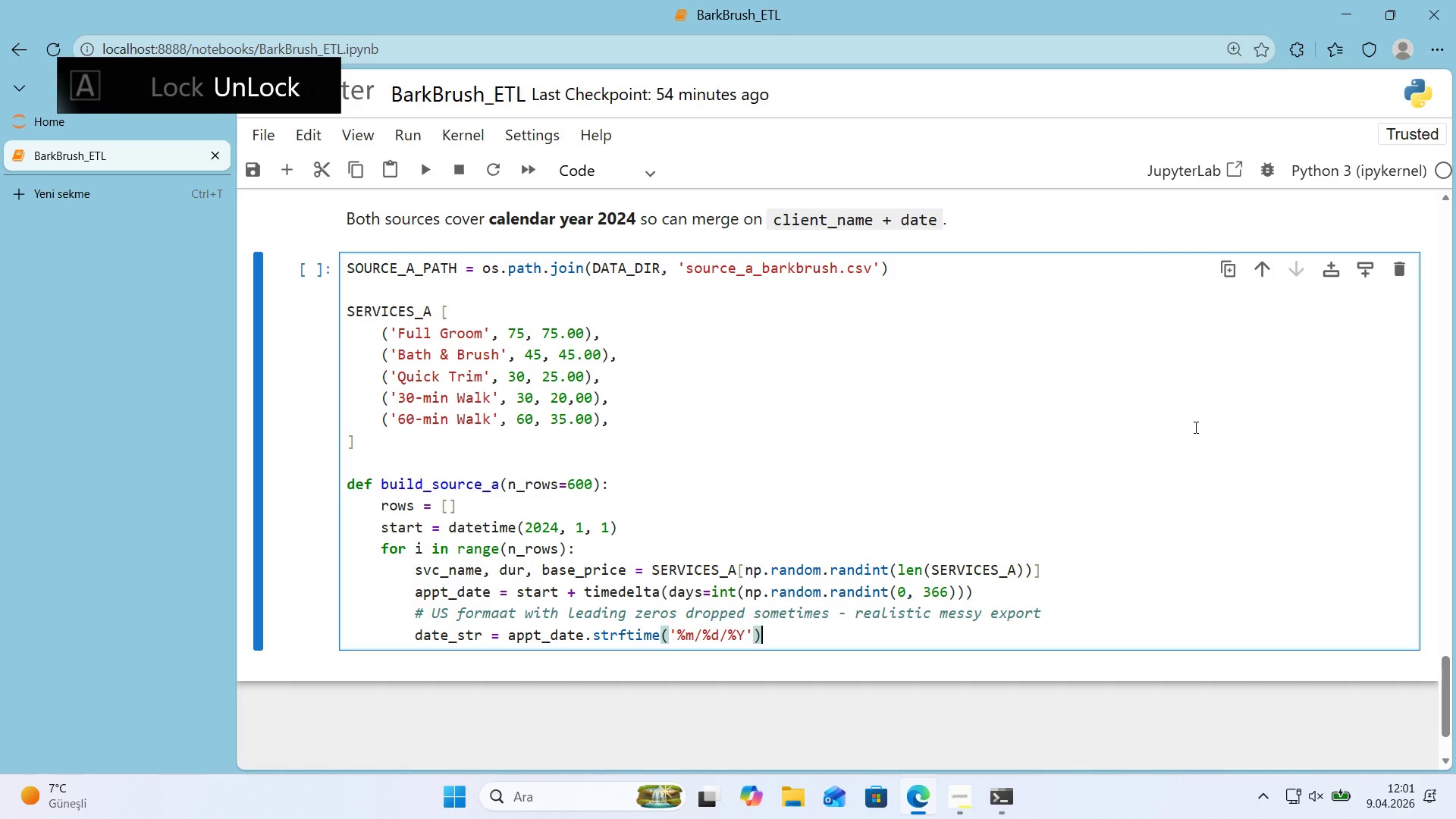 
 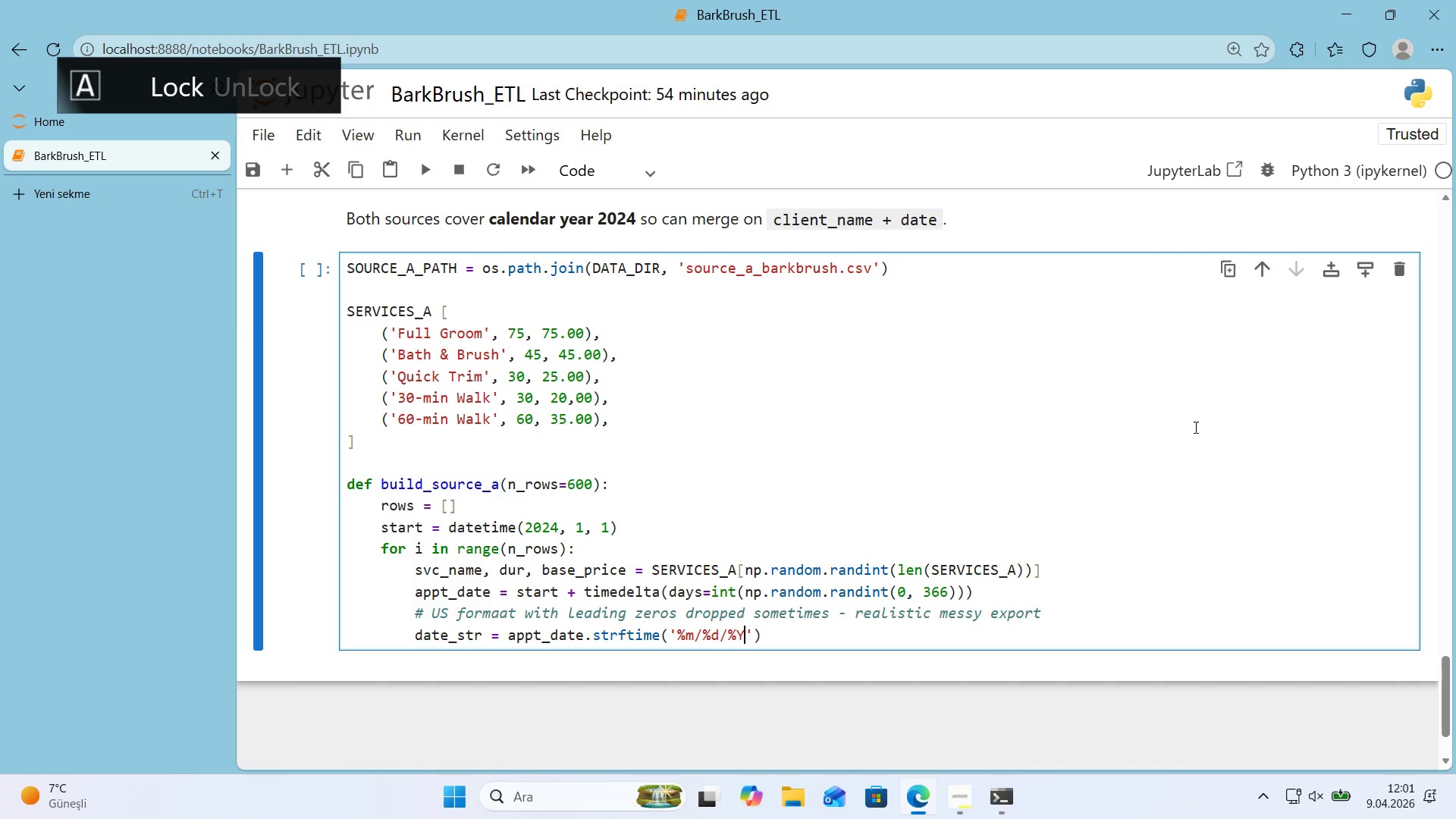 
key(ArrowRight)
 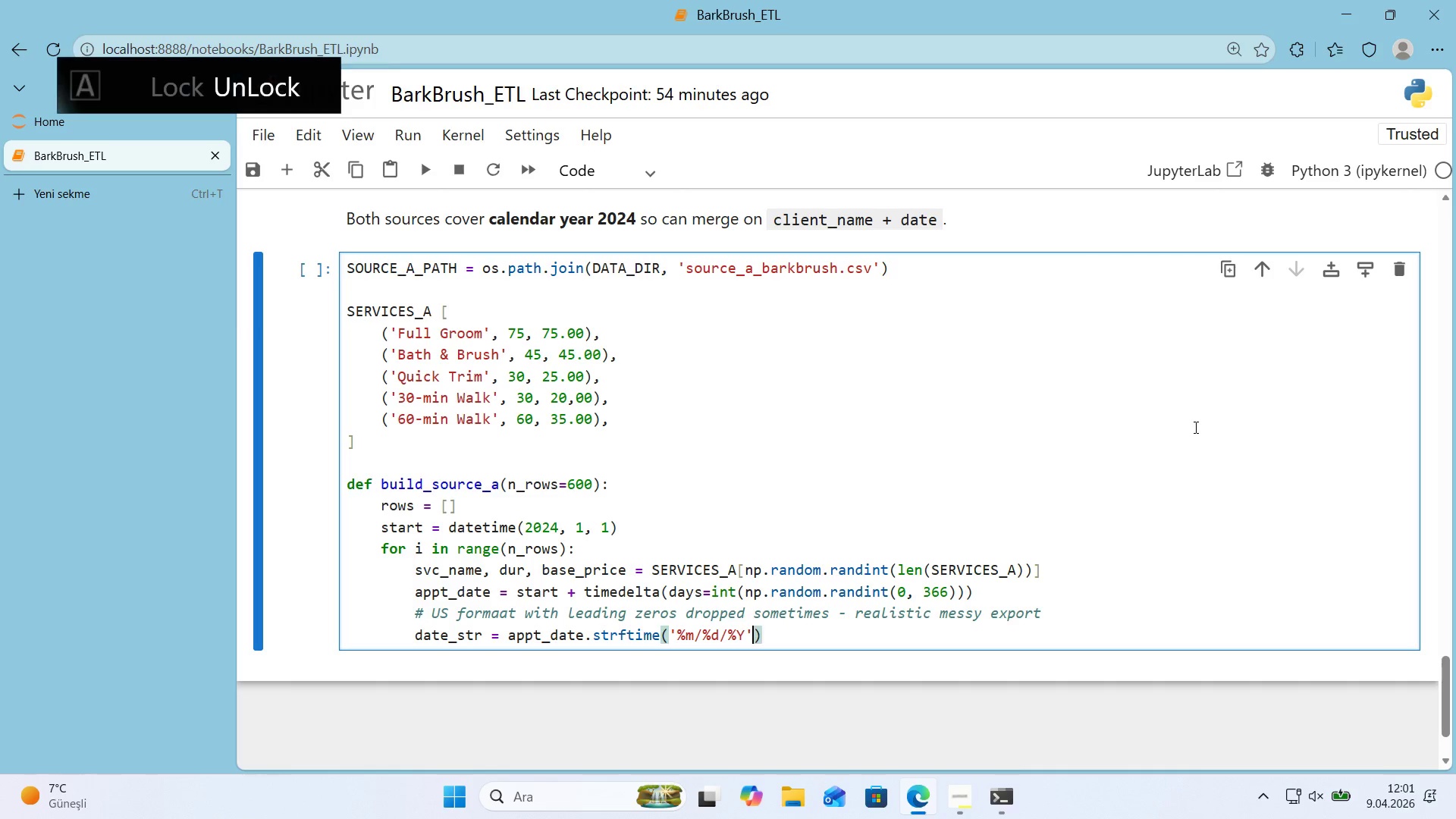 
key(ArrowRight)
 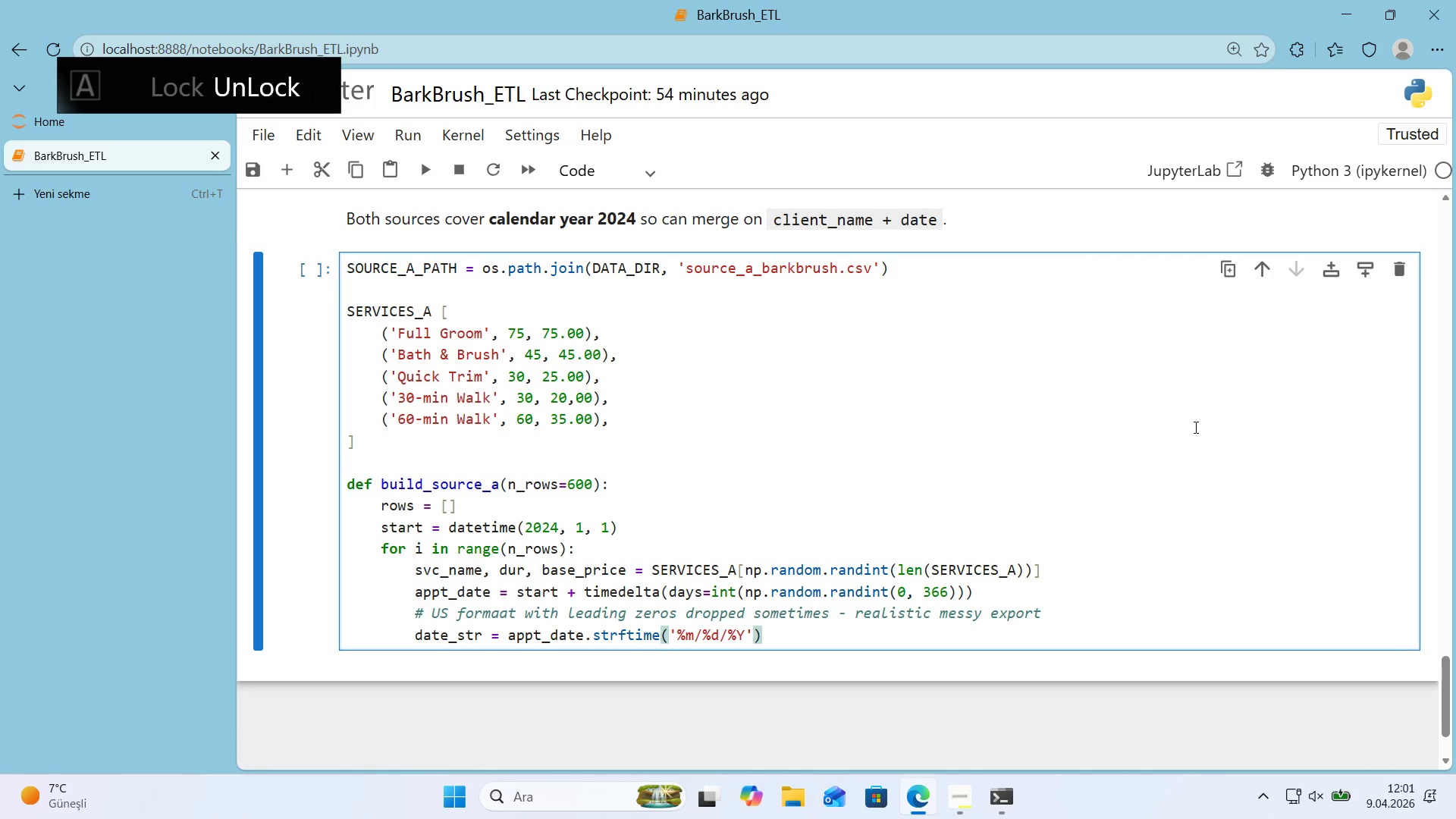 
key(Enter)
 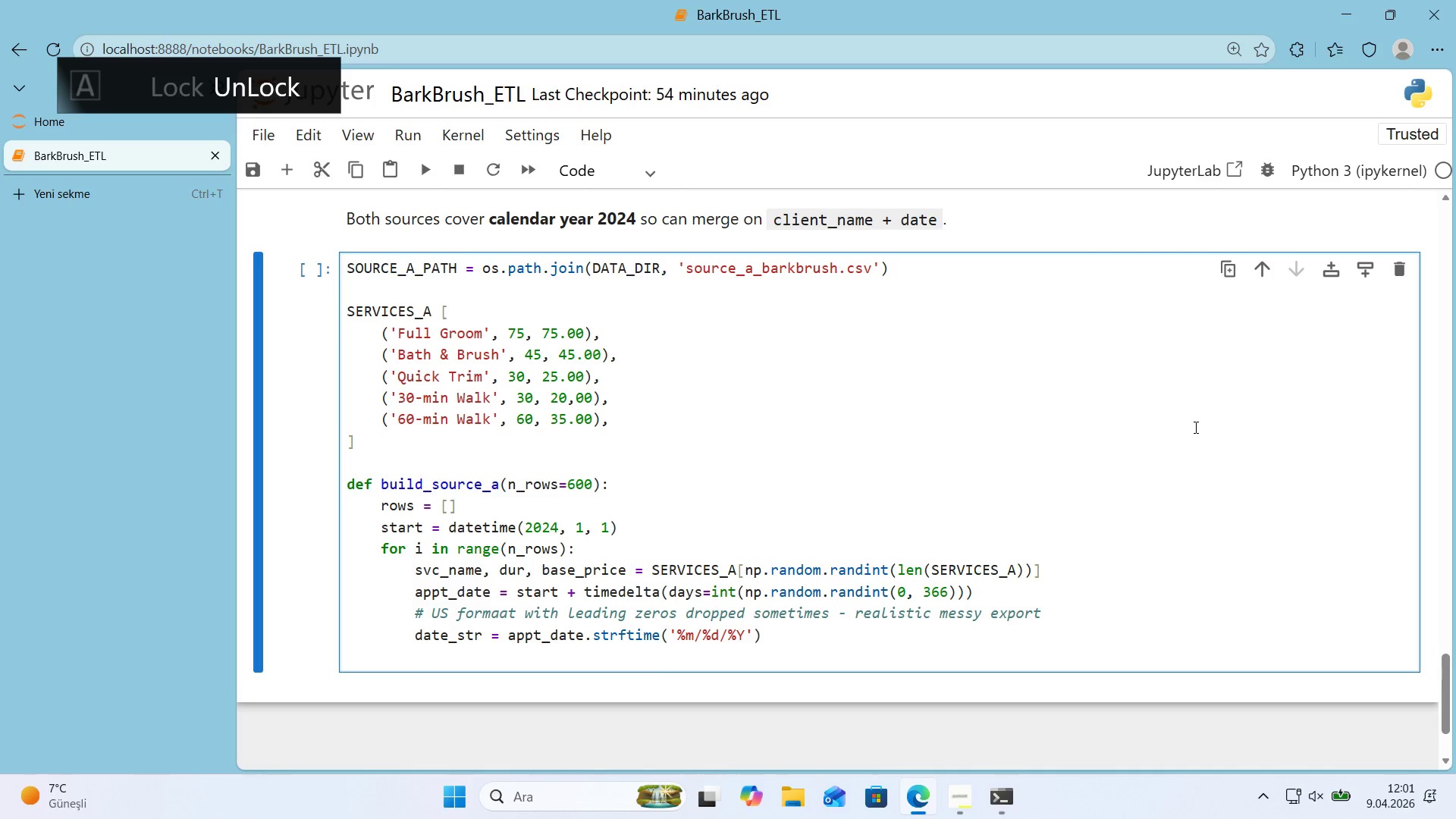 
key(Control+ControlLeft)
 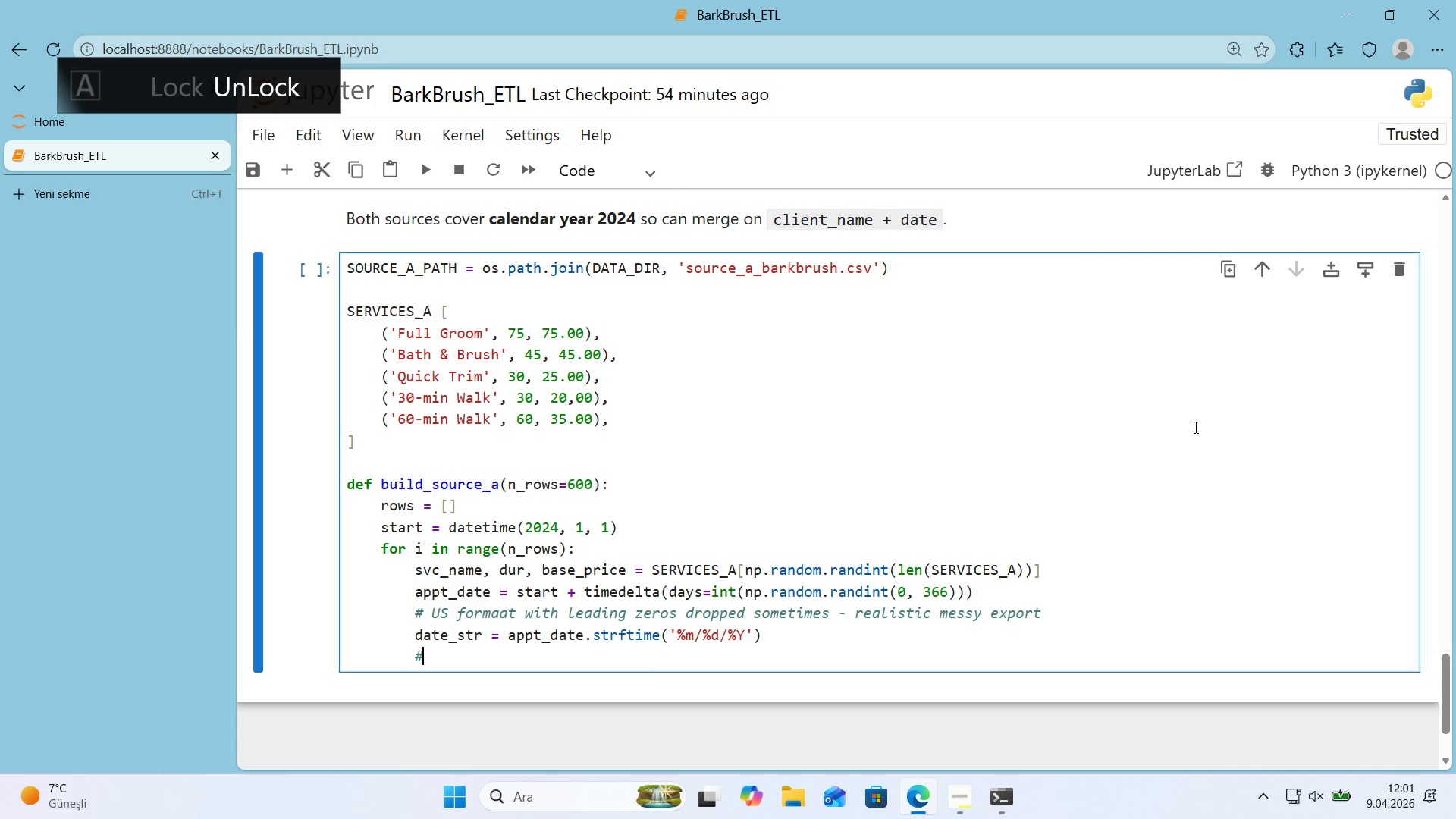 
key(Alt+Control+AltRight)
 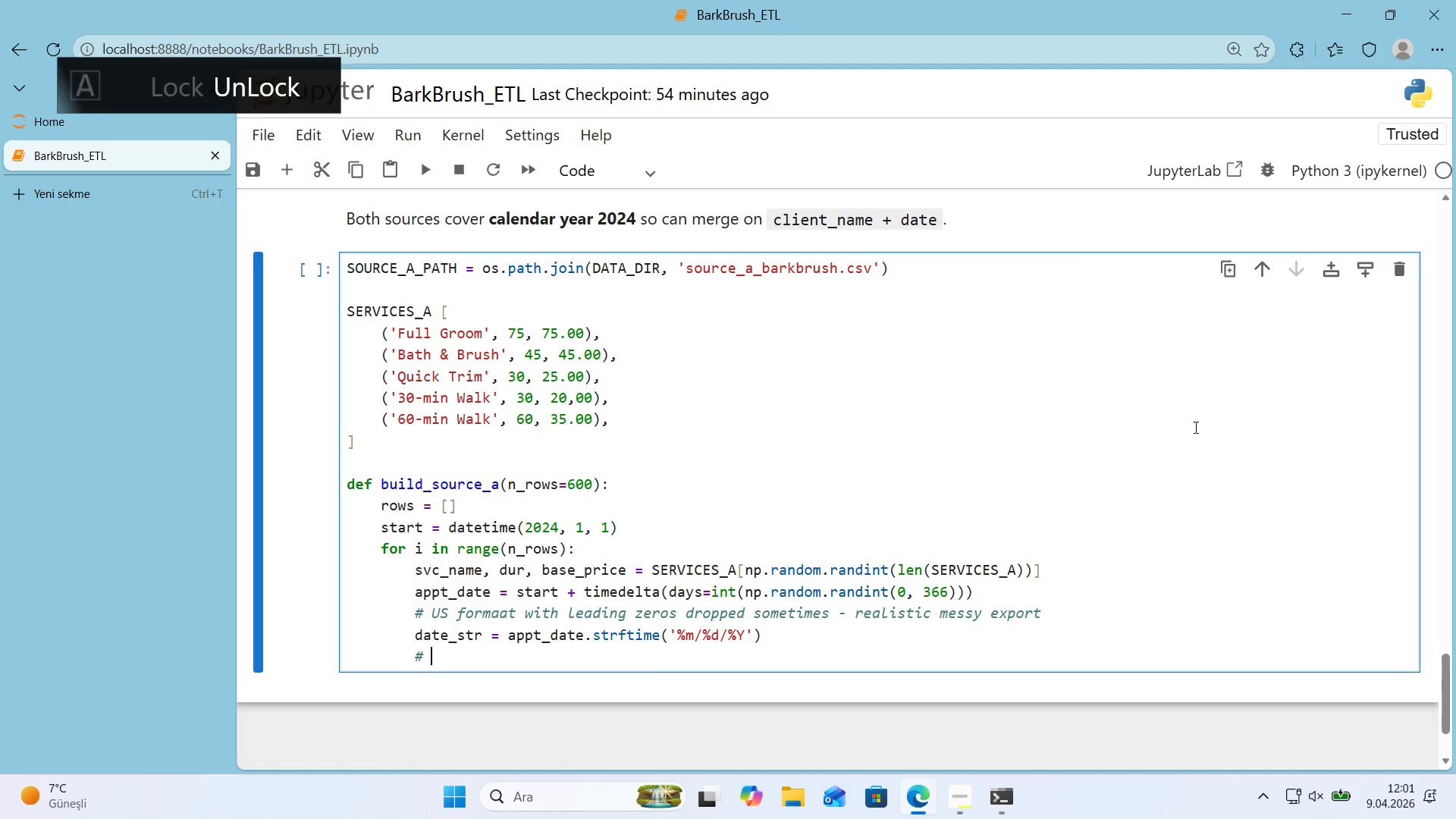 
key(Alt+Control+3)
 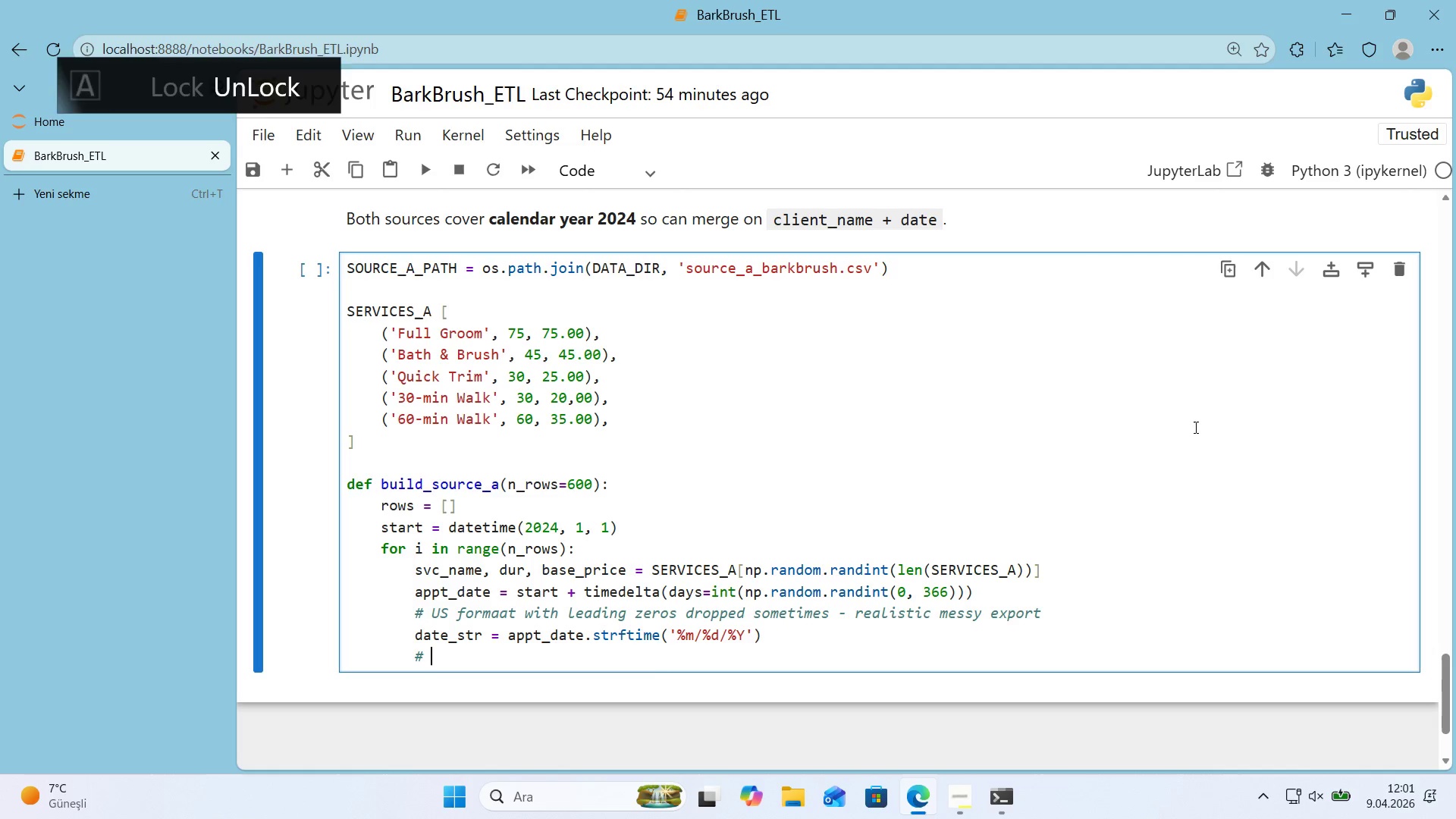 
type( Currency as dollar str'ng, occas'onal stray h')
key(Backspace)
key(Backspace)
type(h't)
key(Backspace)
key(Backspace)
key(Backspace)
type(wh'tespace)
 